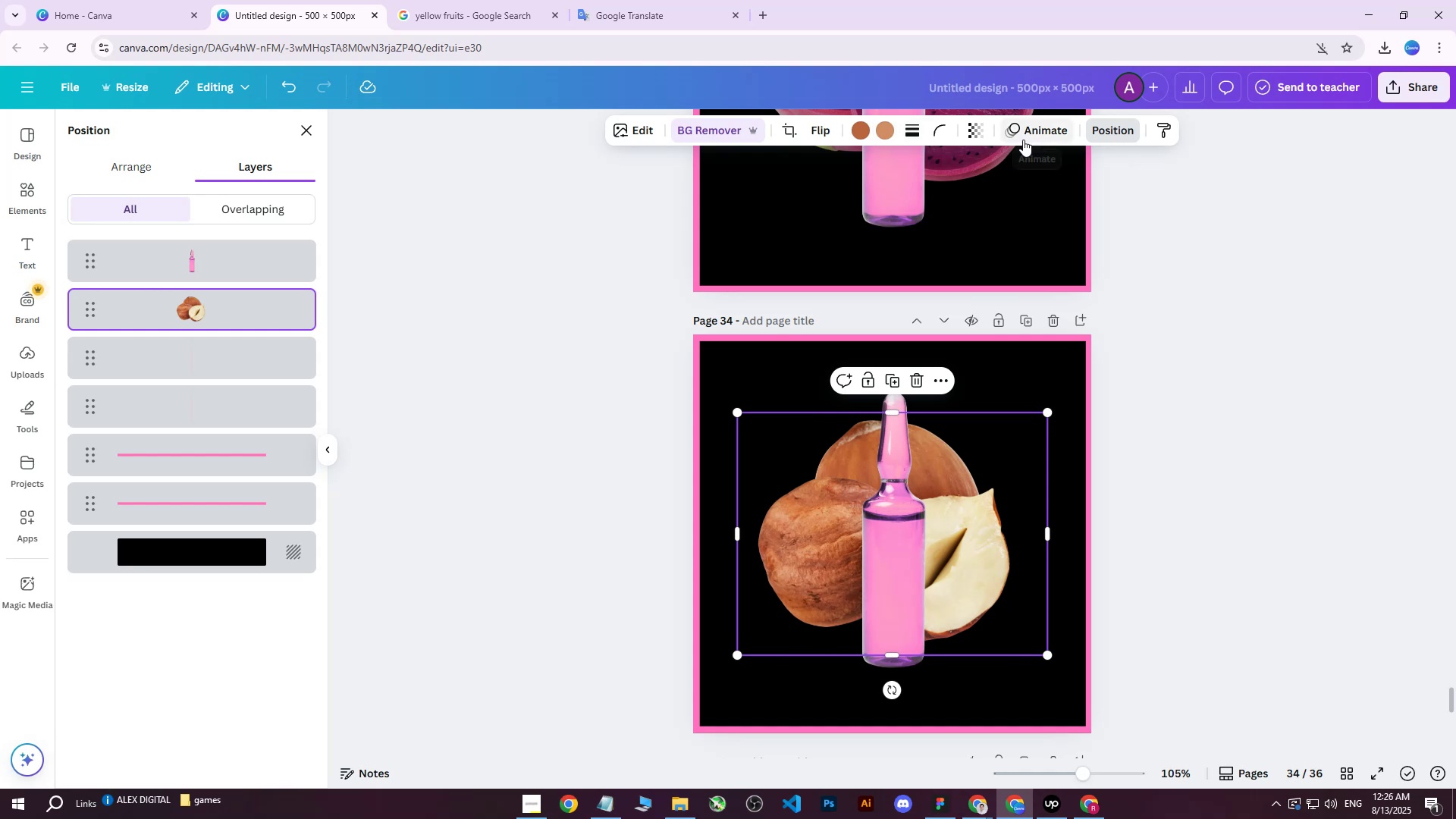 
left_click([977, 133])
 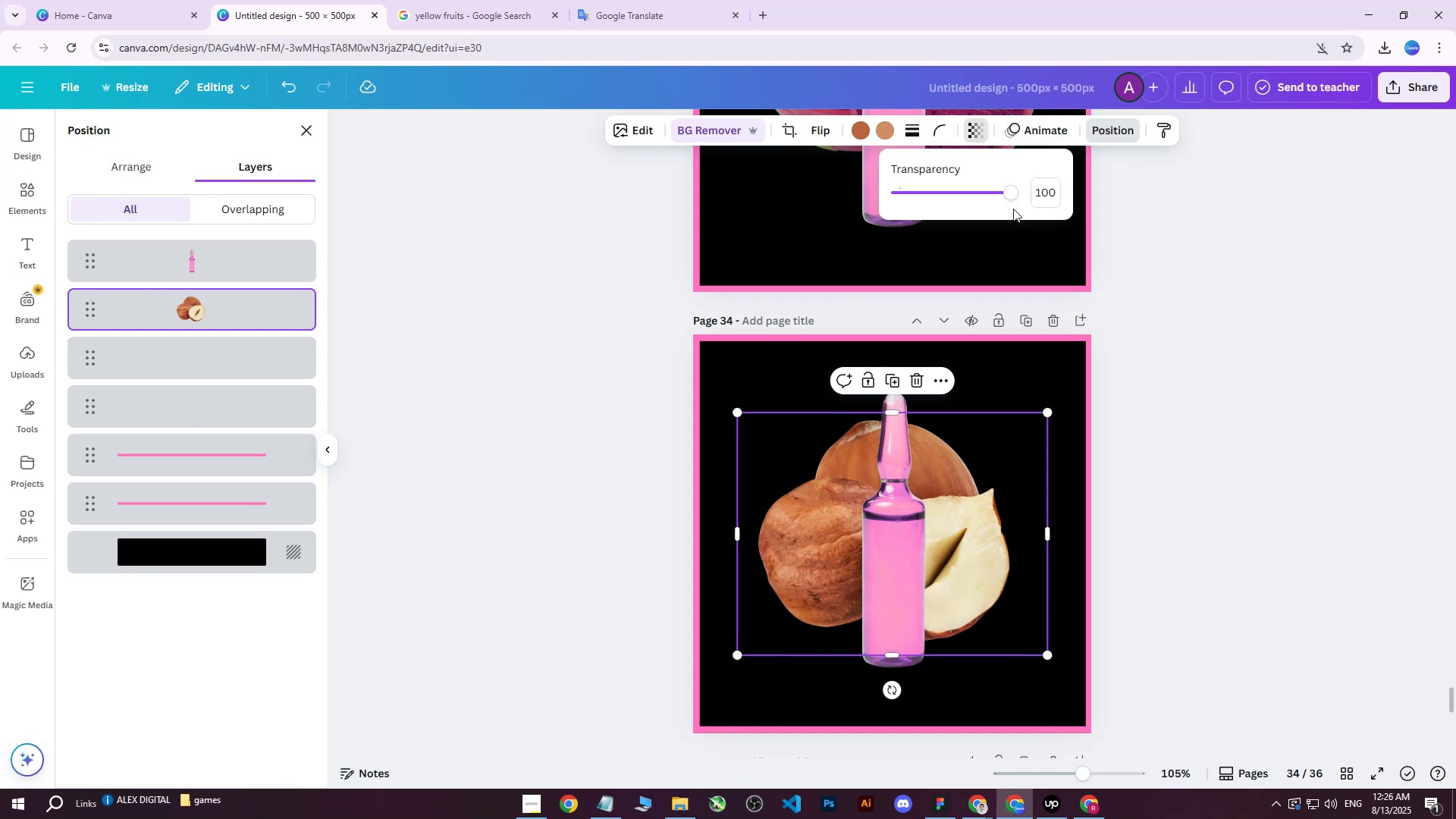 
left_click_drag(start_coordinate=[1008, 196], to_coordinate=[981, 200])
 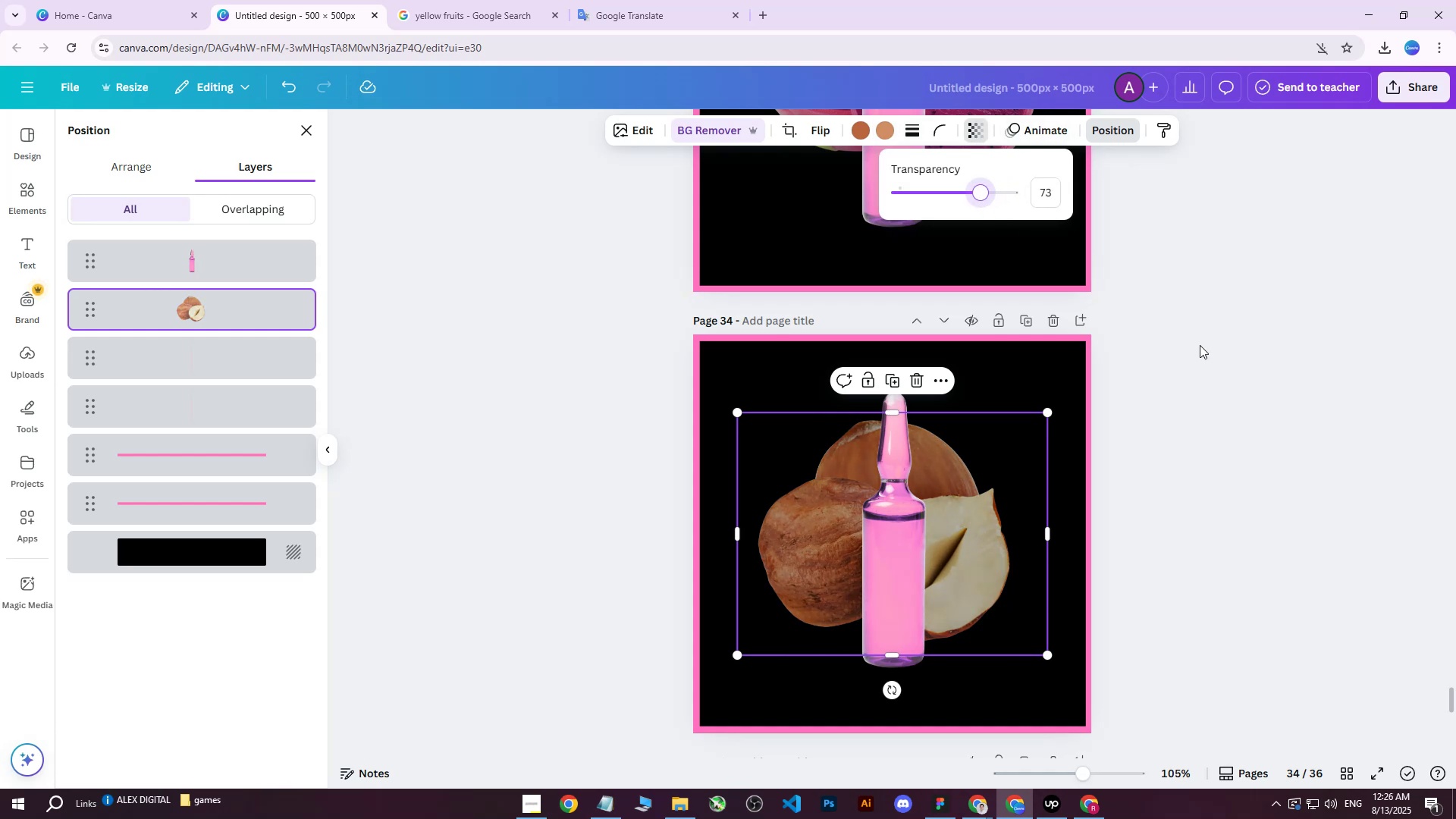 
left_click([1200, 345])
 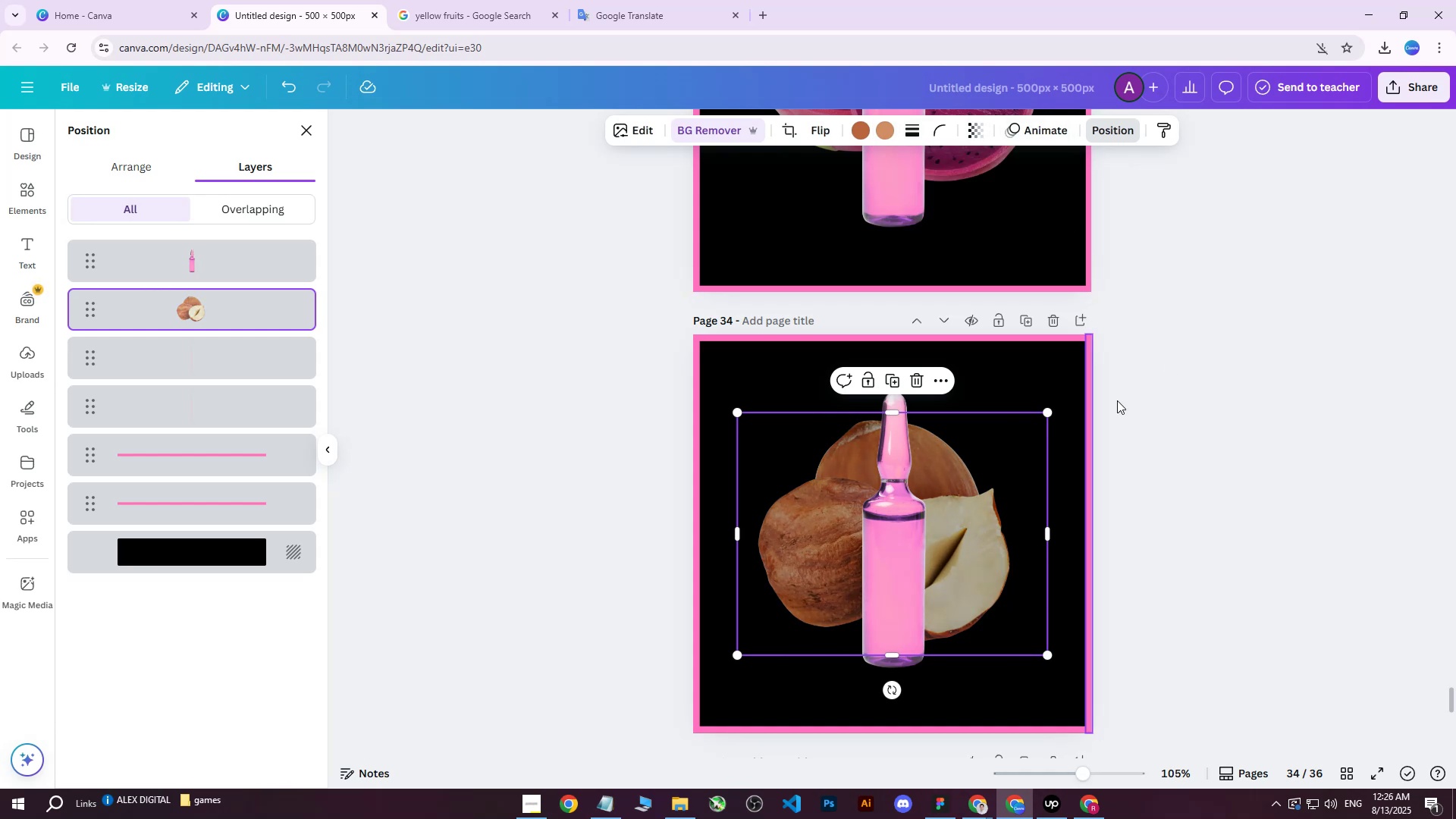 
left_click([1289, 375])
 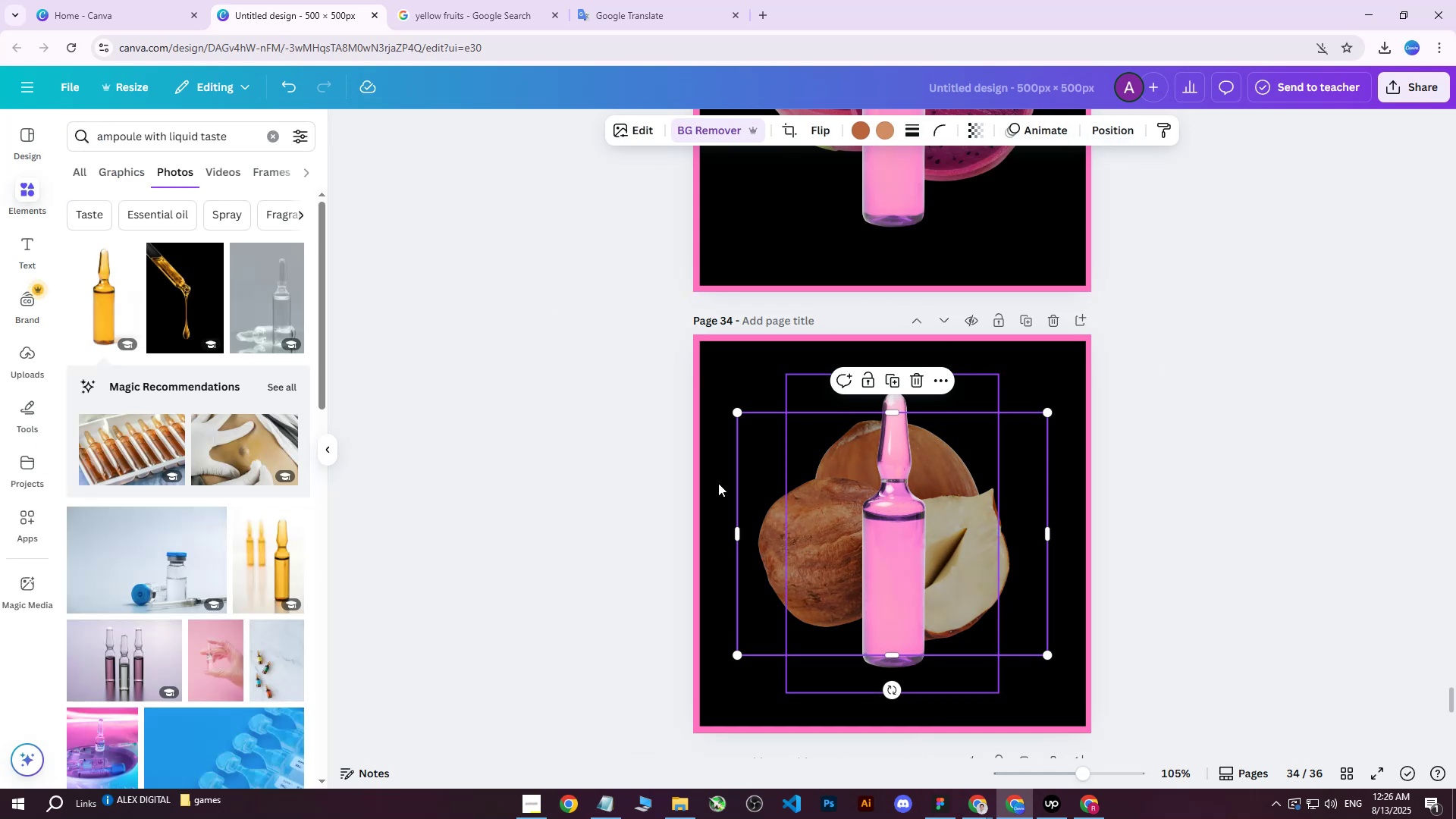 
scroll: coordinate [967, 440], scroll_direction: up, amount: 170.0
 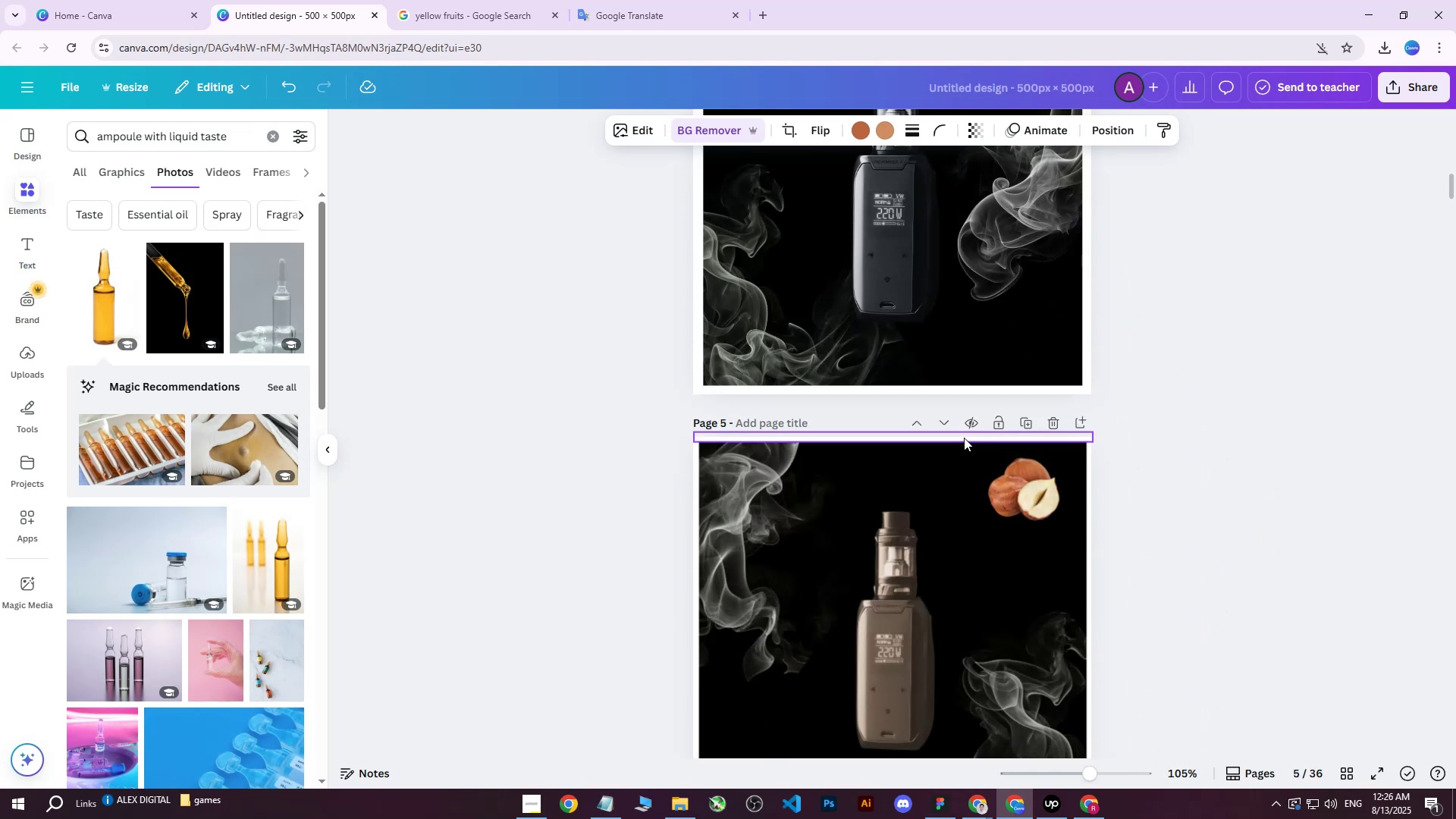 
scroll: coordinate [911, 483], scroll_direction: down, amount: 2.0
 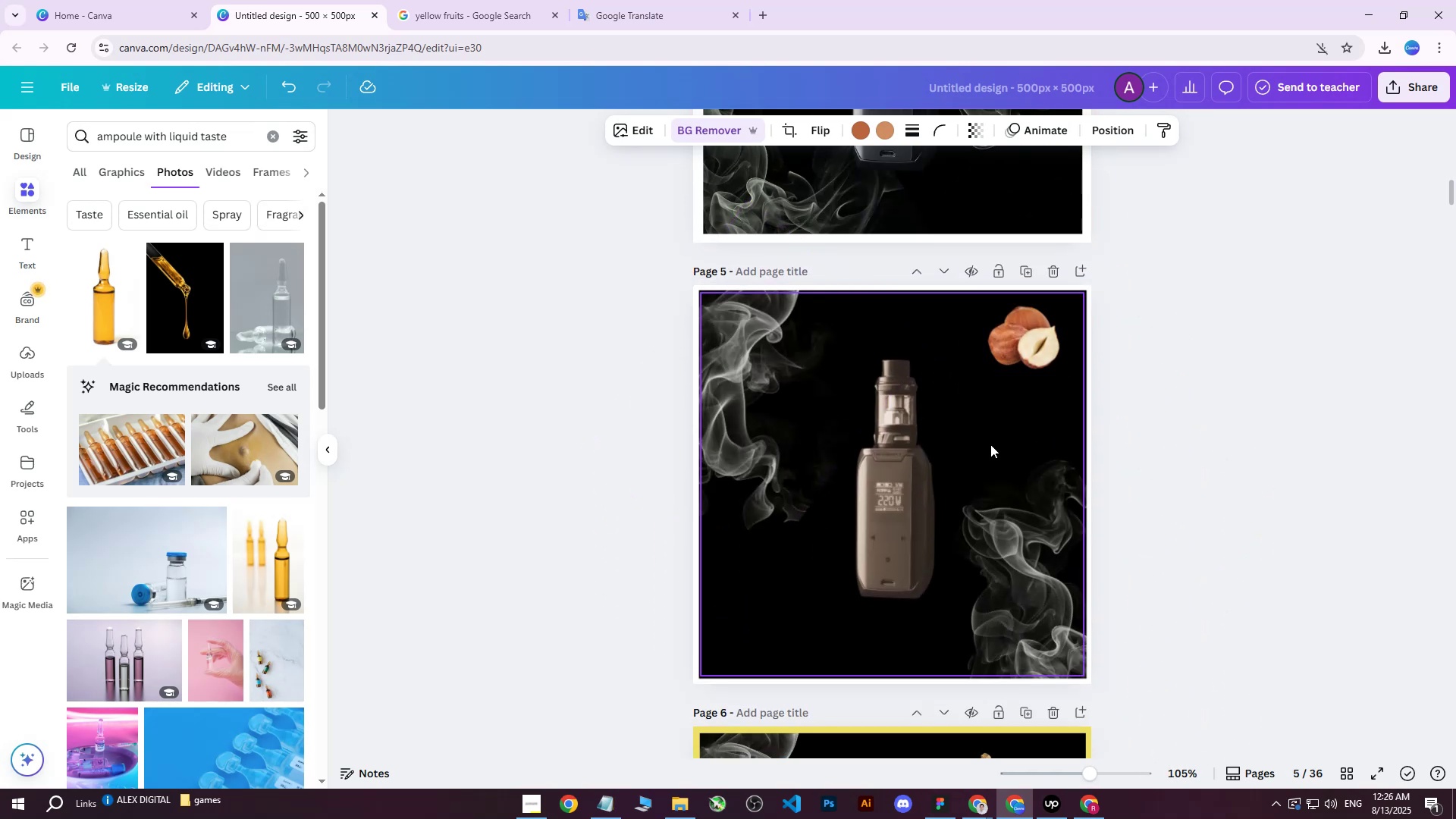 
left_click([754, 444])
 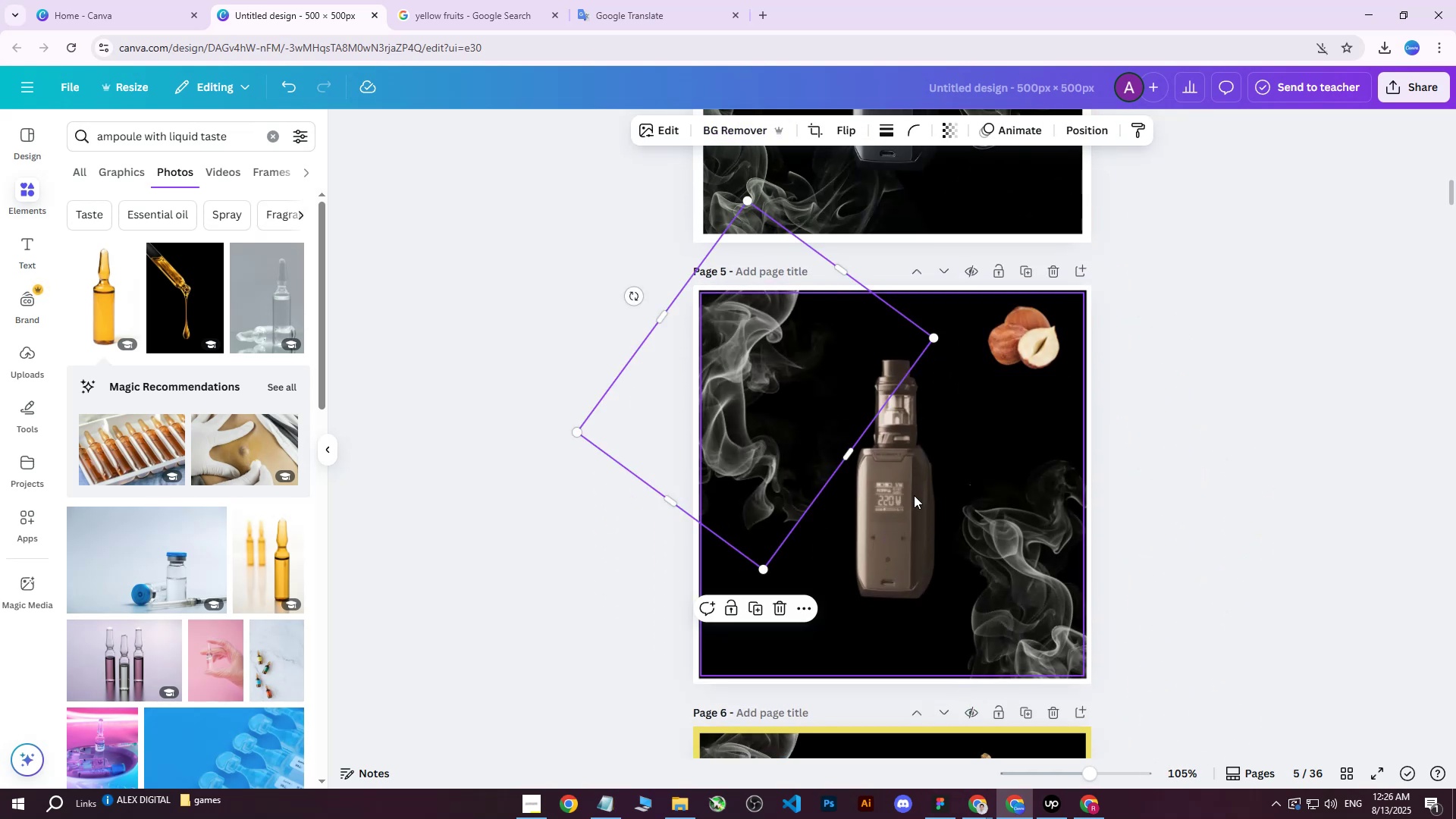 
left_click([894, 485])
 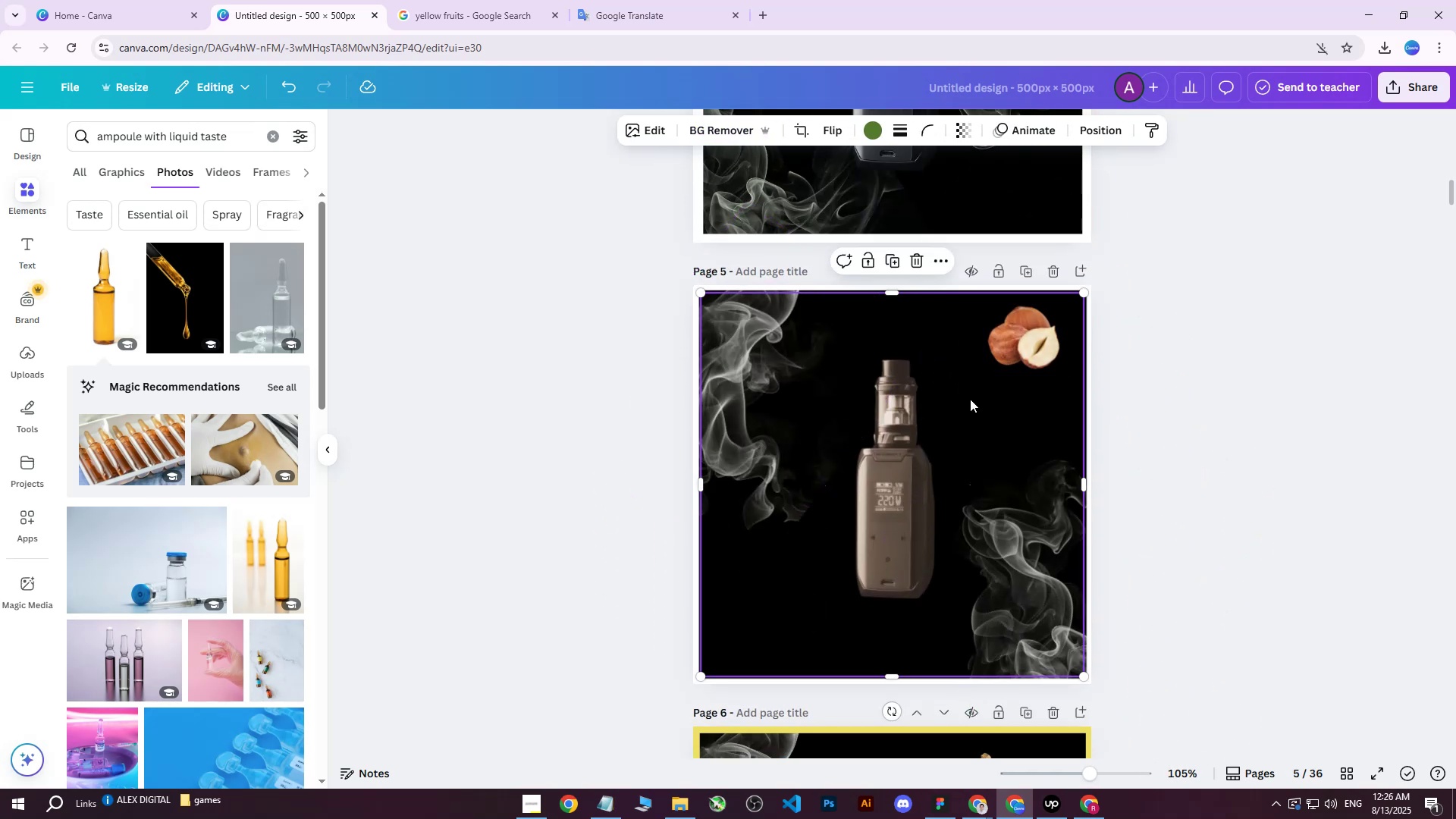 
left_click([1214, 337])
 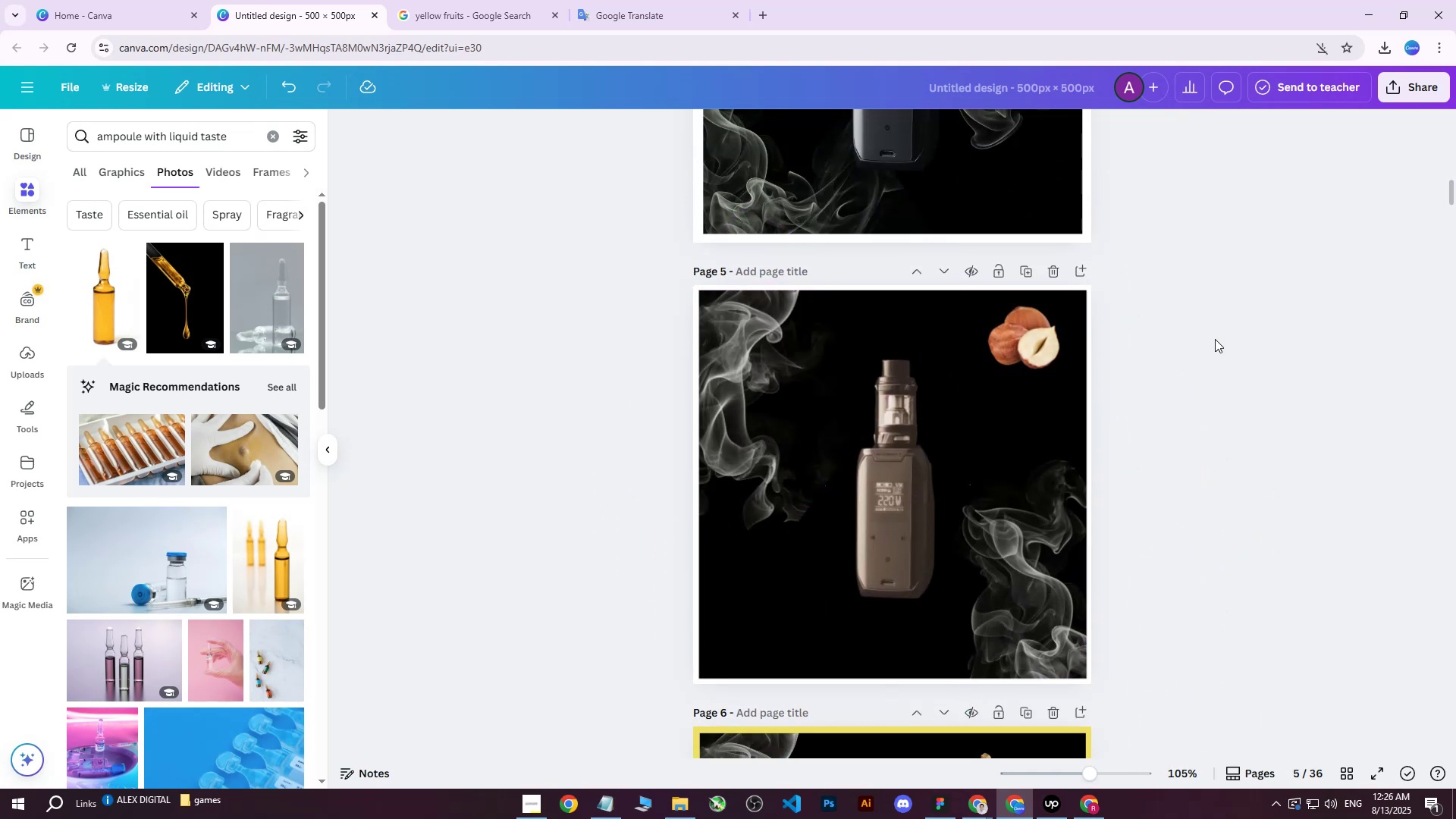 
scroll: coordinate [1189, 369], scroll_direction: down, amount: 14.0
 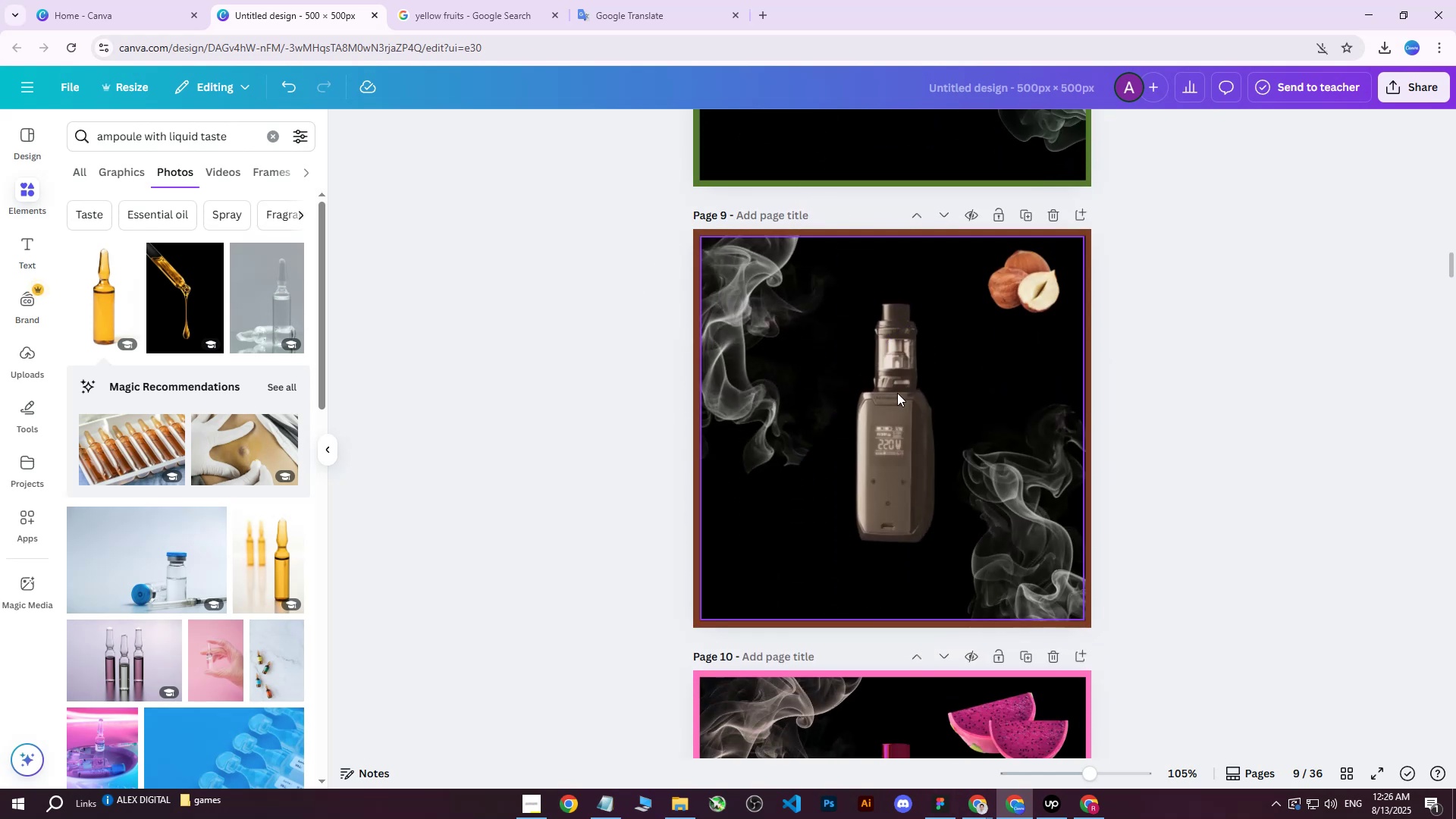 
left_click([744, 535])
 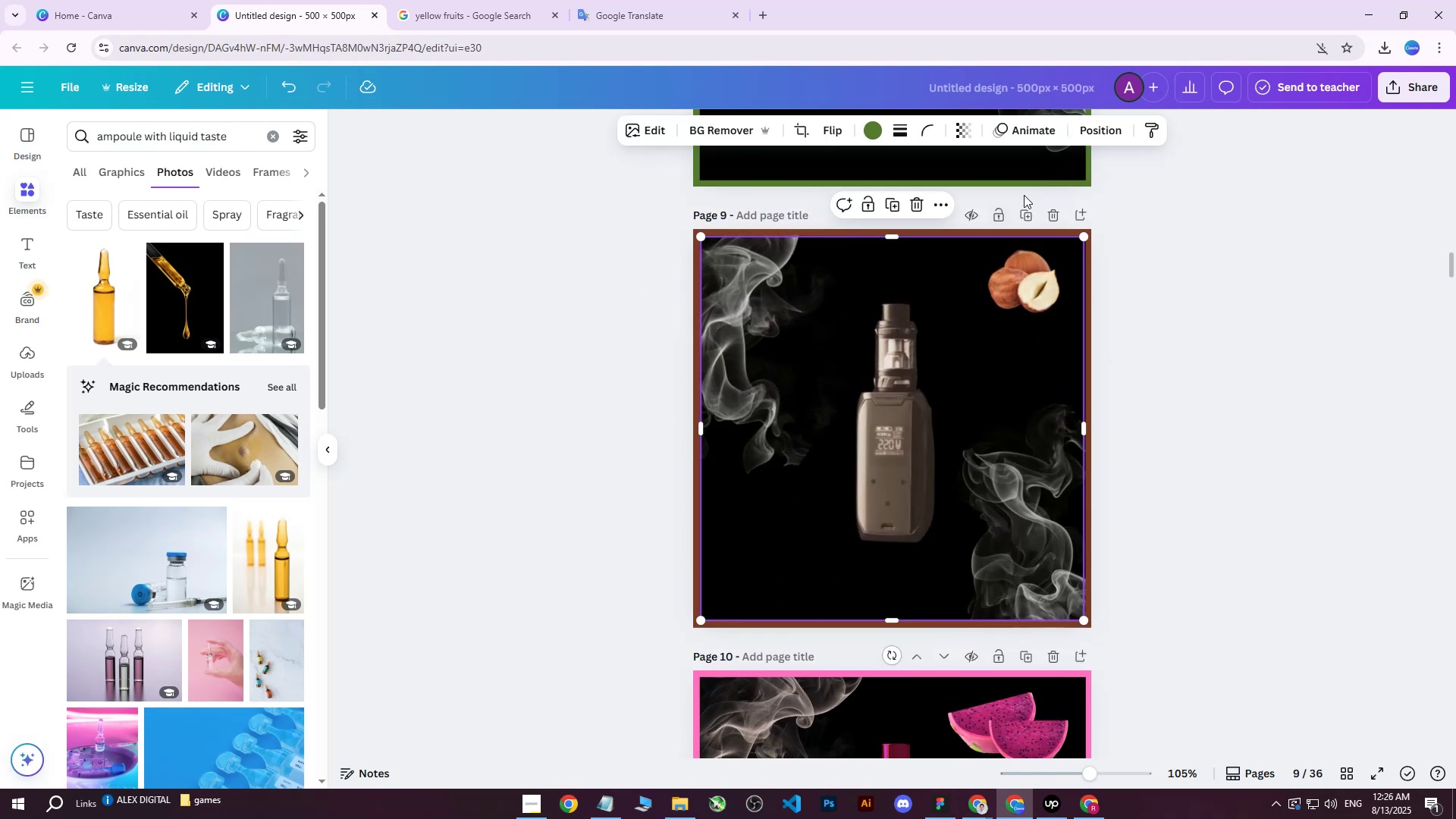 
left_click([1091, 130])
 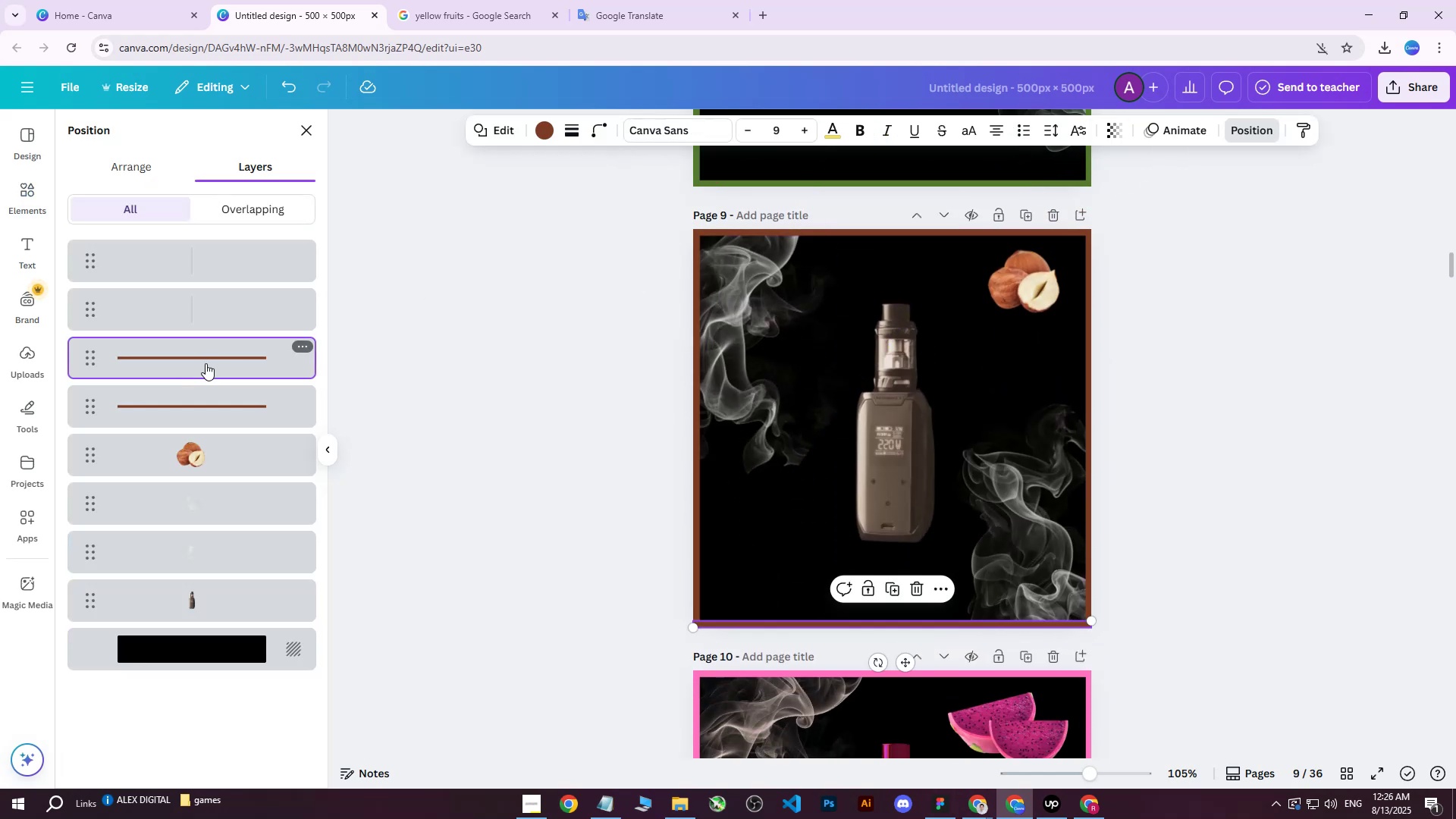 
double_click([206, 257])
 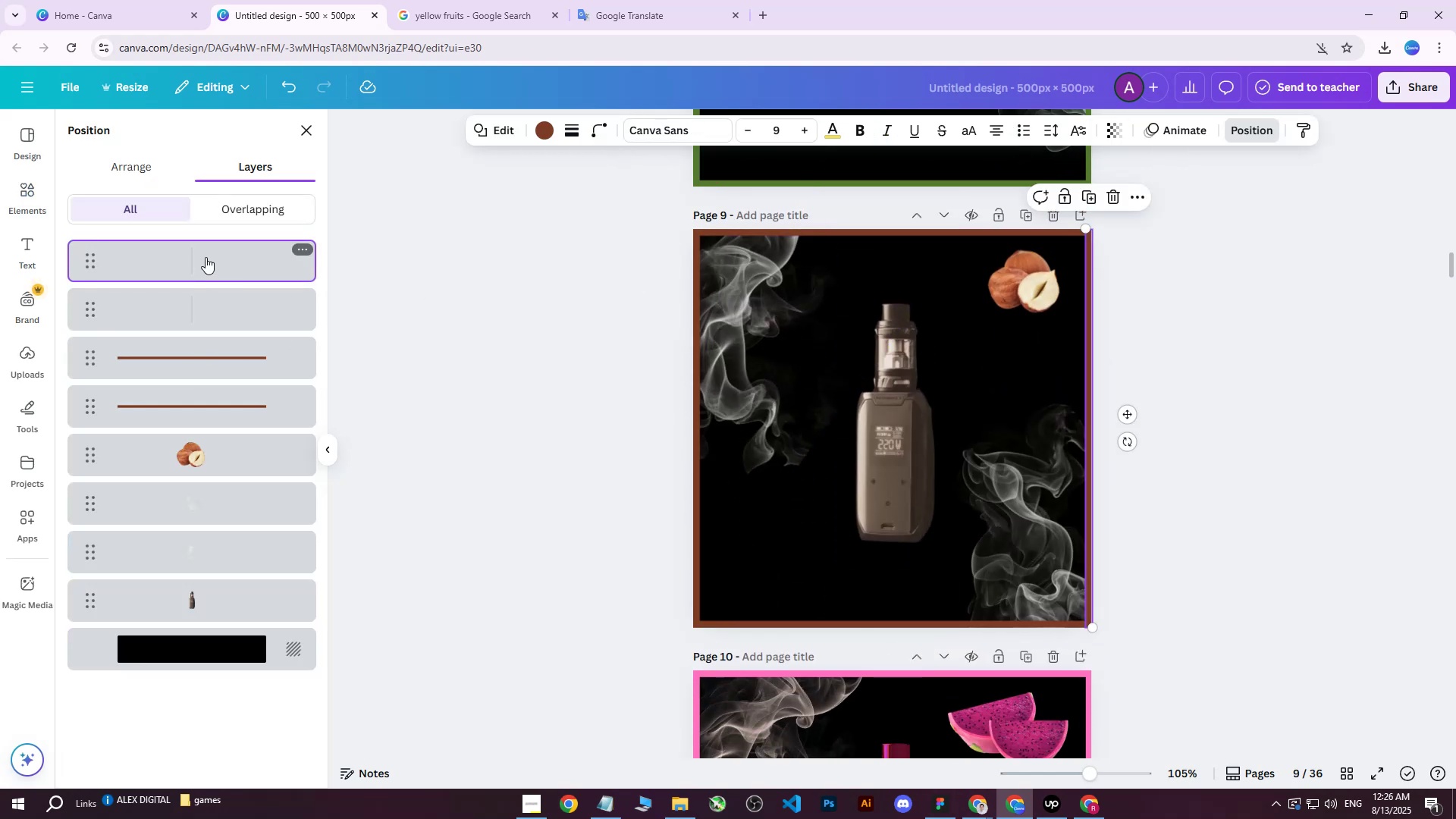 
hold_key(key=ShiftLeft, duration=0.59)
left_click([181, 395])
 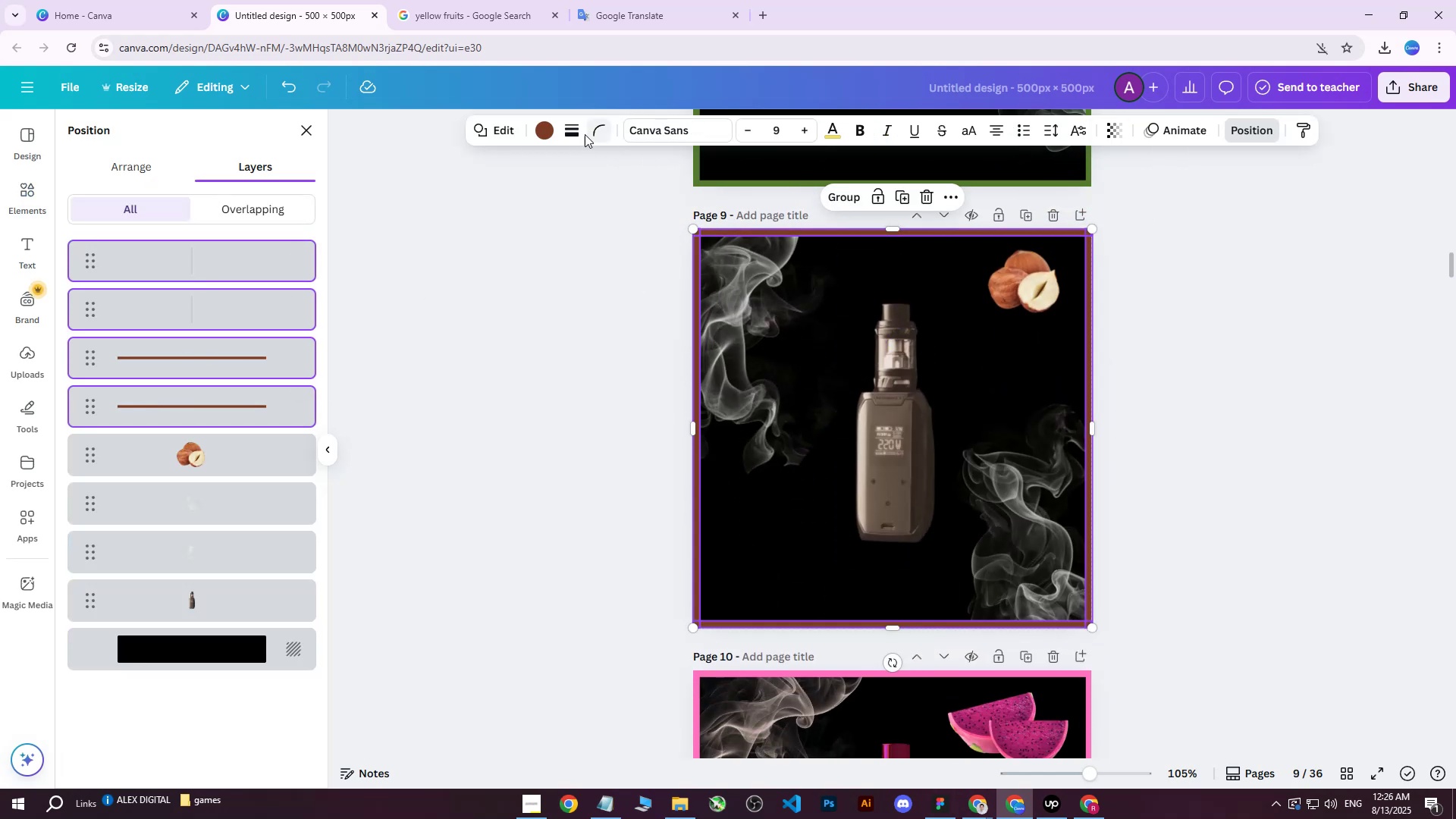 
left_click([532, 134])
 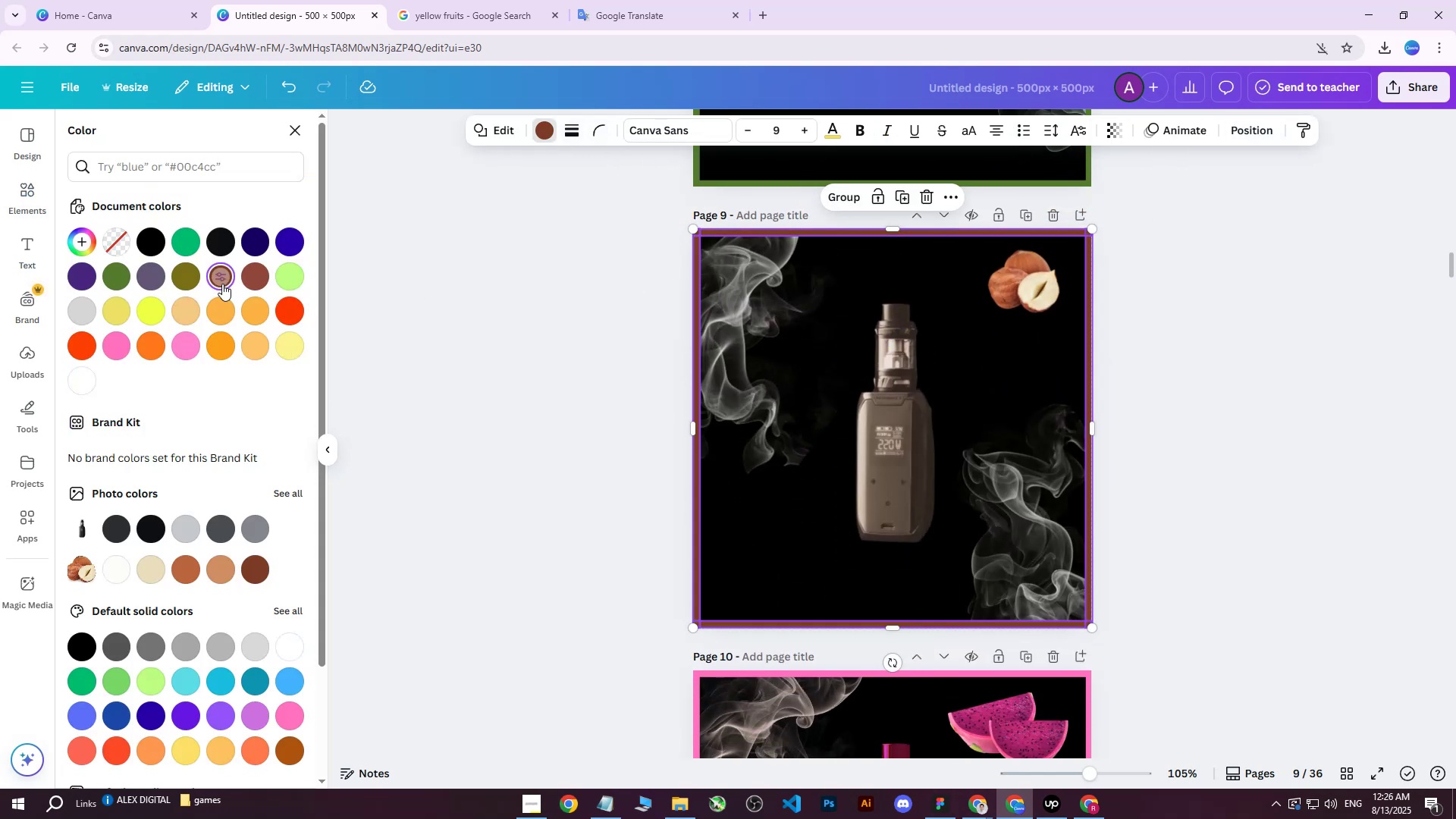 
left_click([227, 276])
 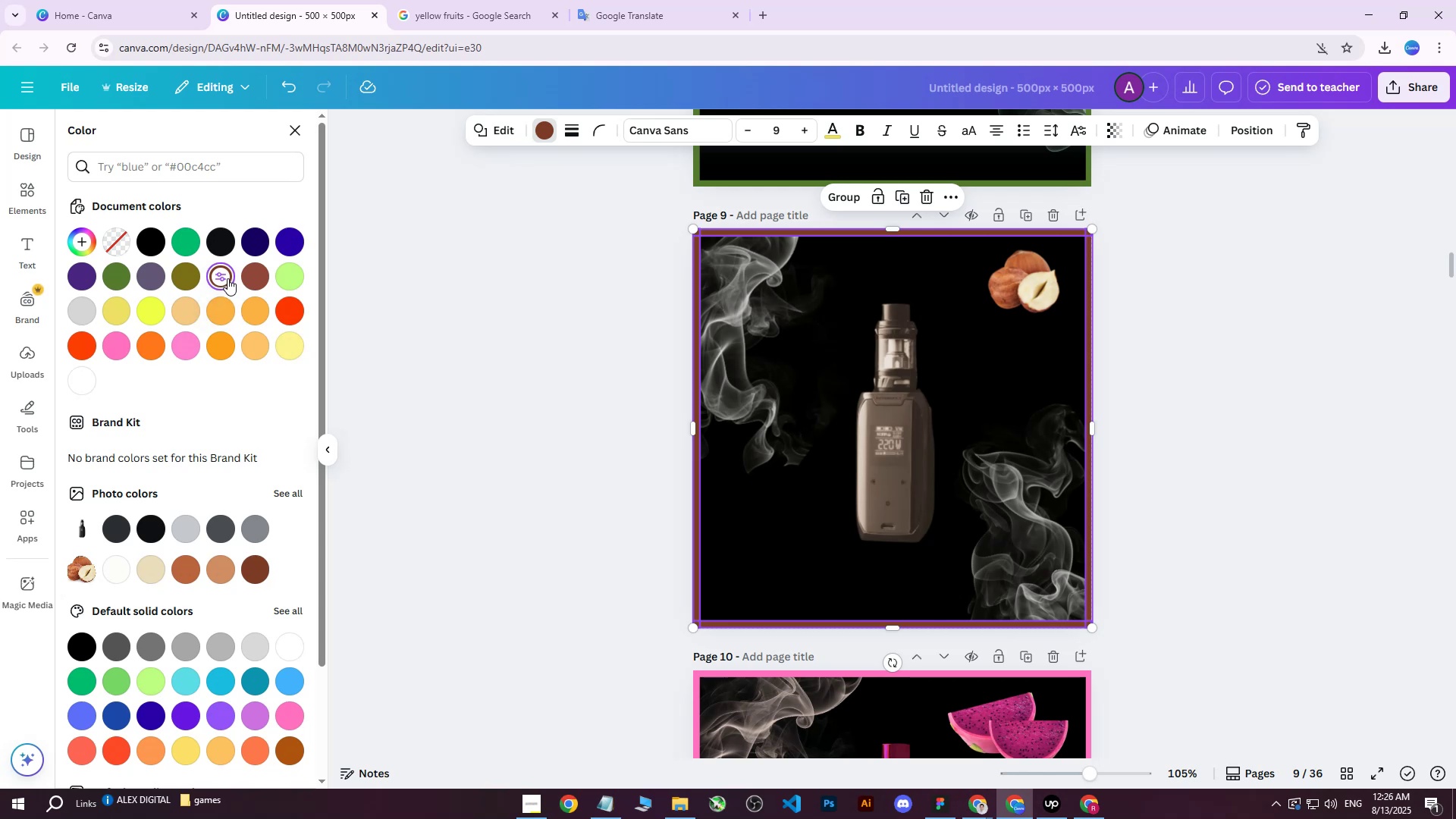 
left_click([228, 278])
 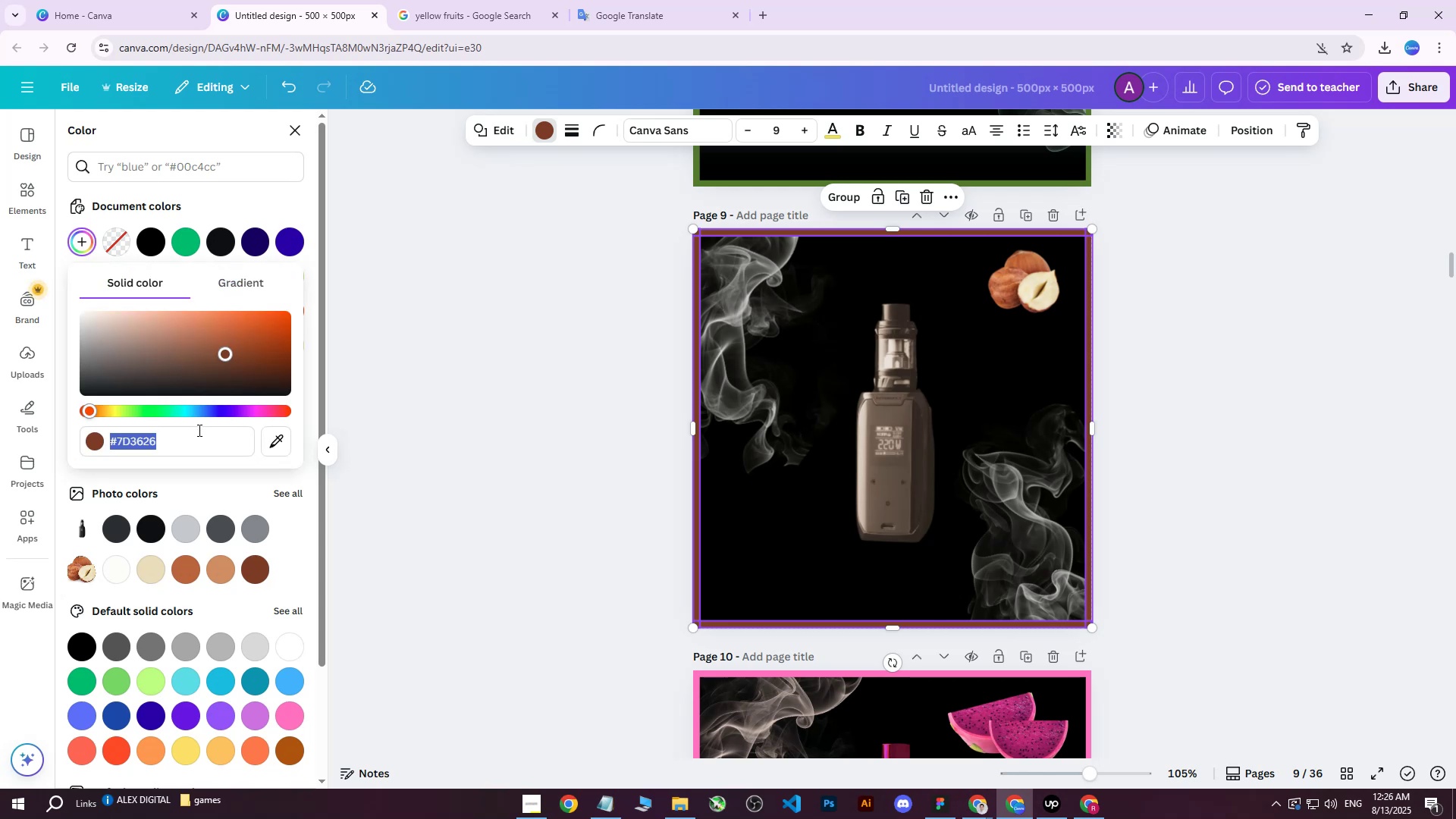 
double_click([187, 440])
 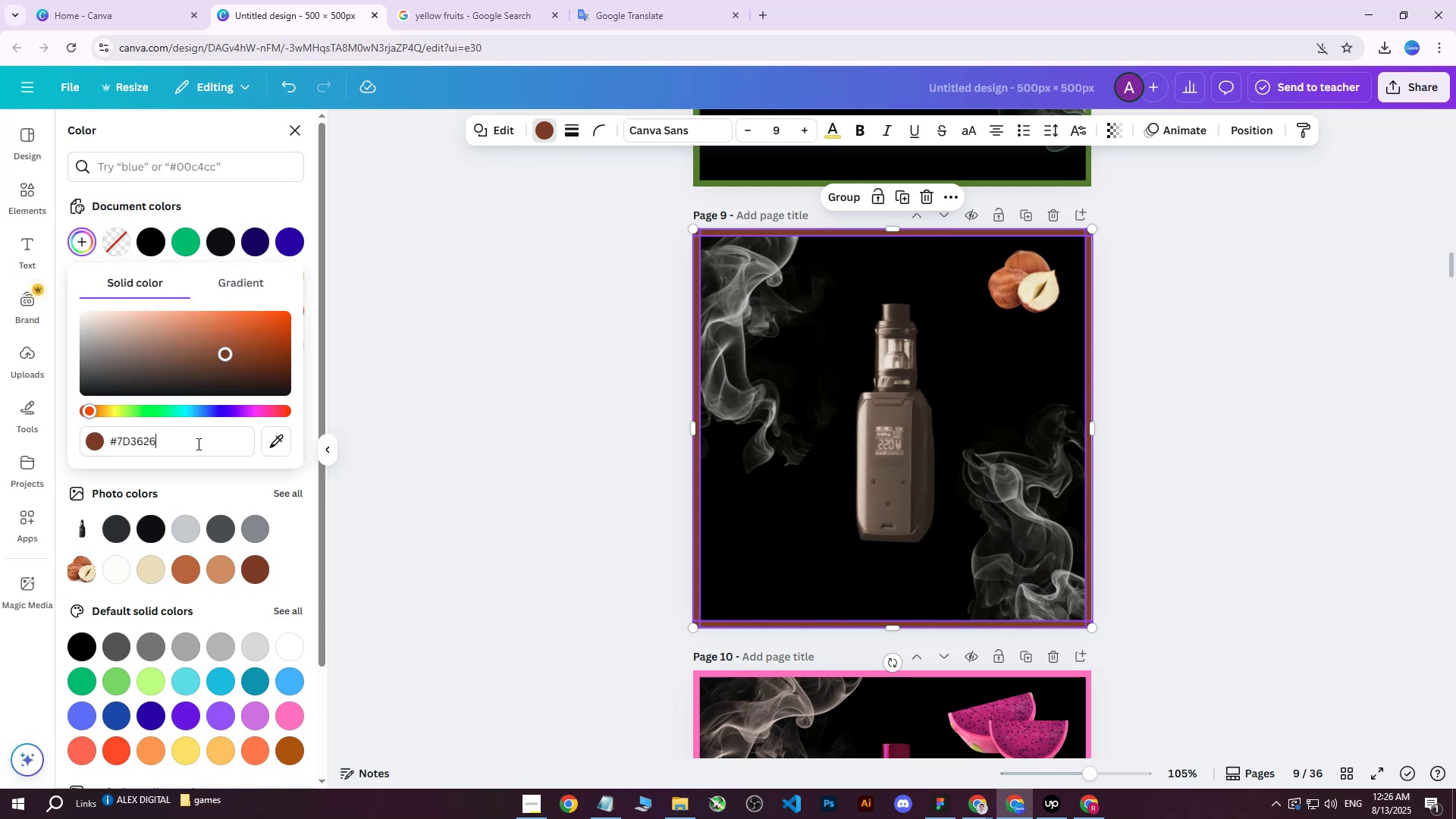 
left_click_drag(start_coordinate=[198, 444], to_coordinate=[88, 442])
 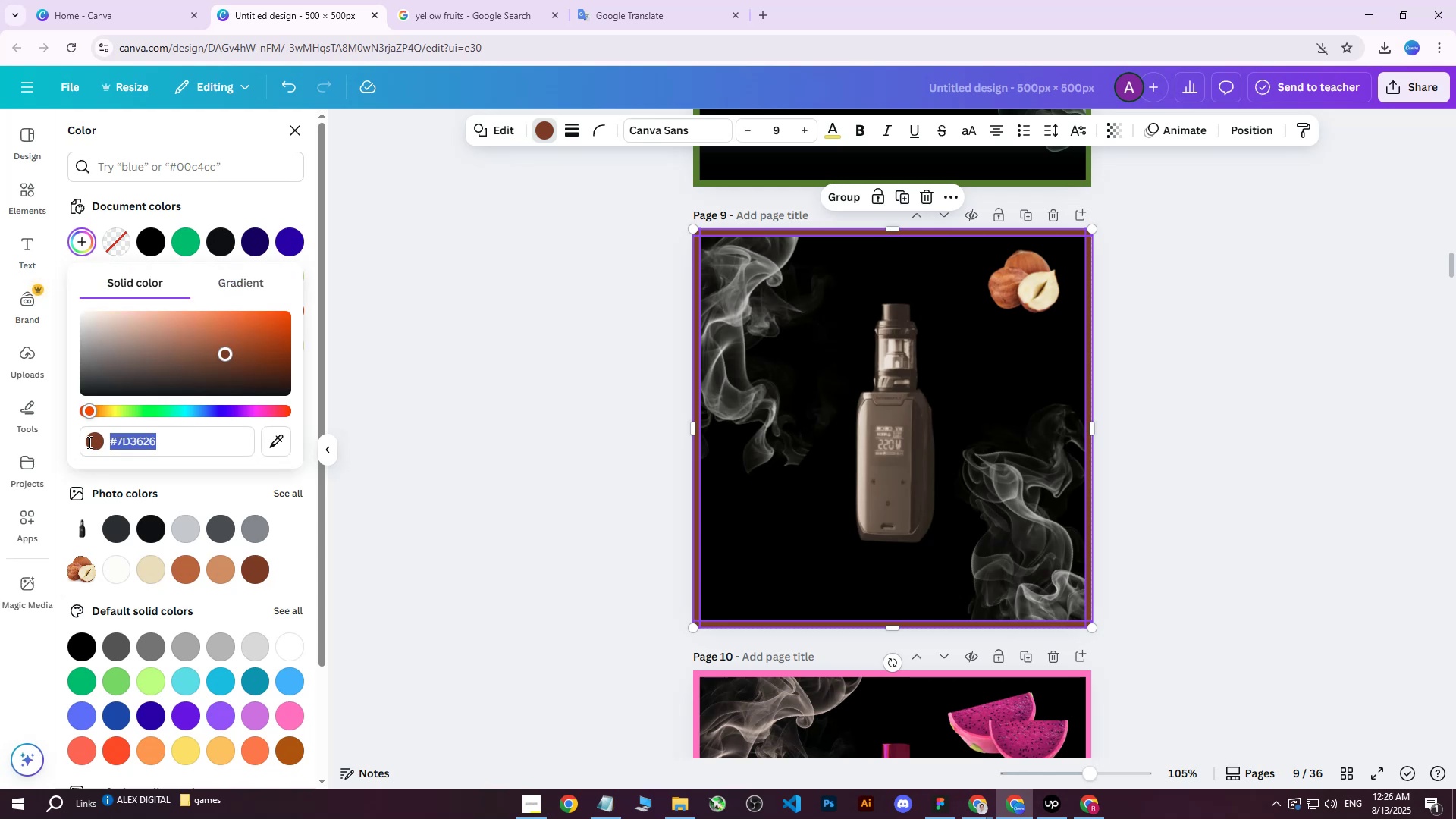 
key(Control+ControlLeft)
 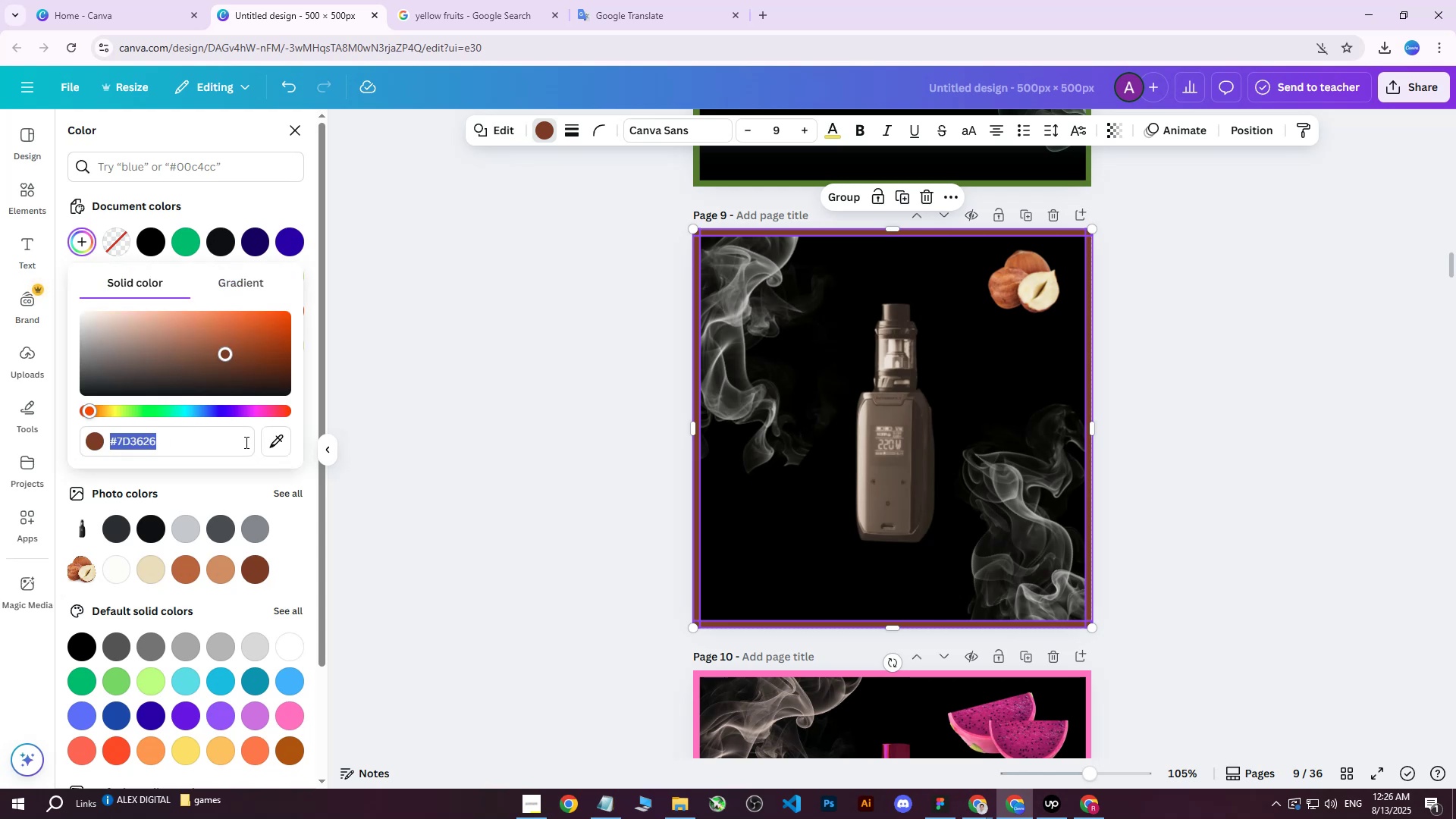 
key(Control+C)
 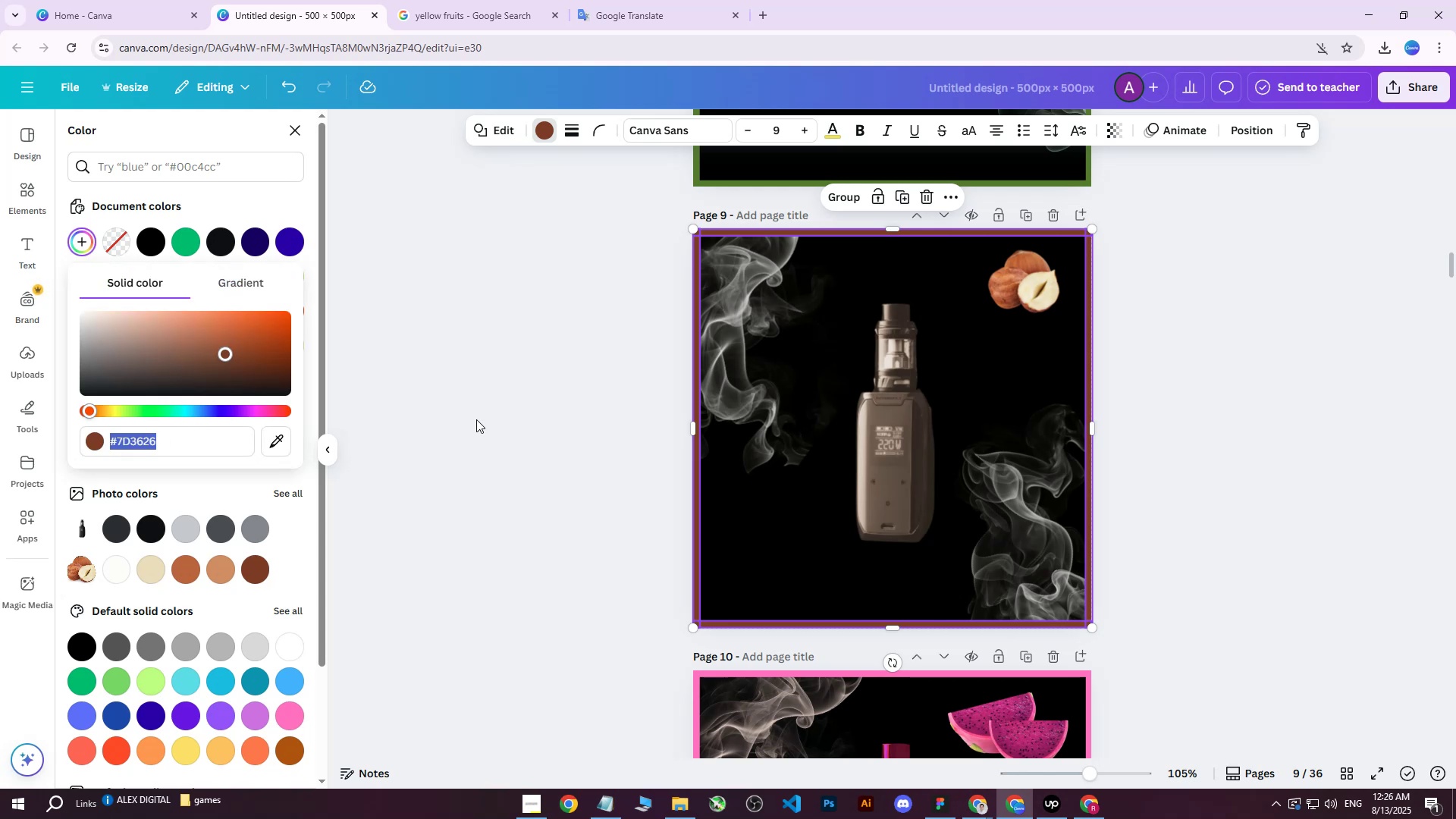 
left_click([476, 419])
 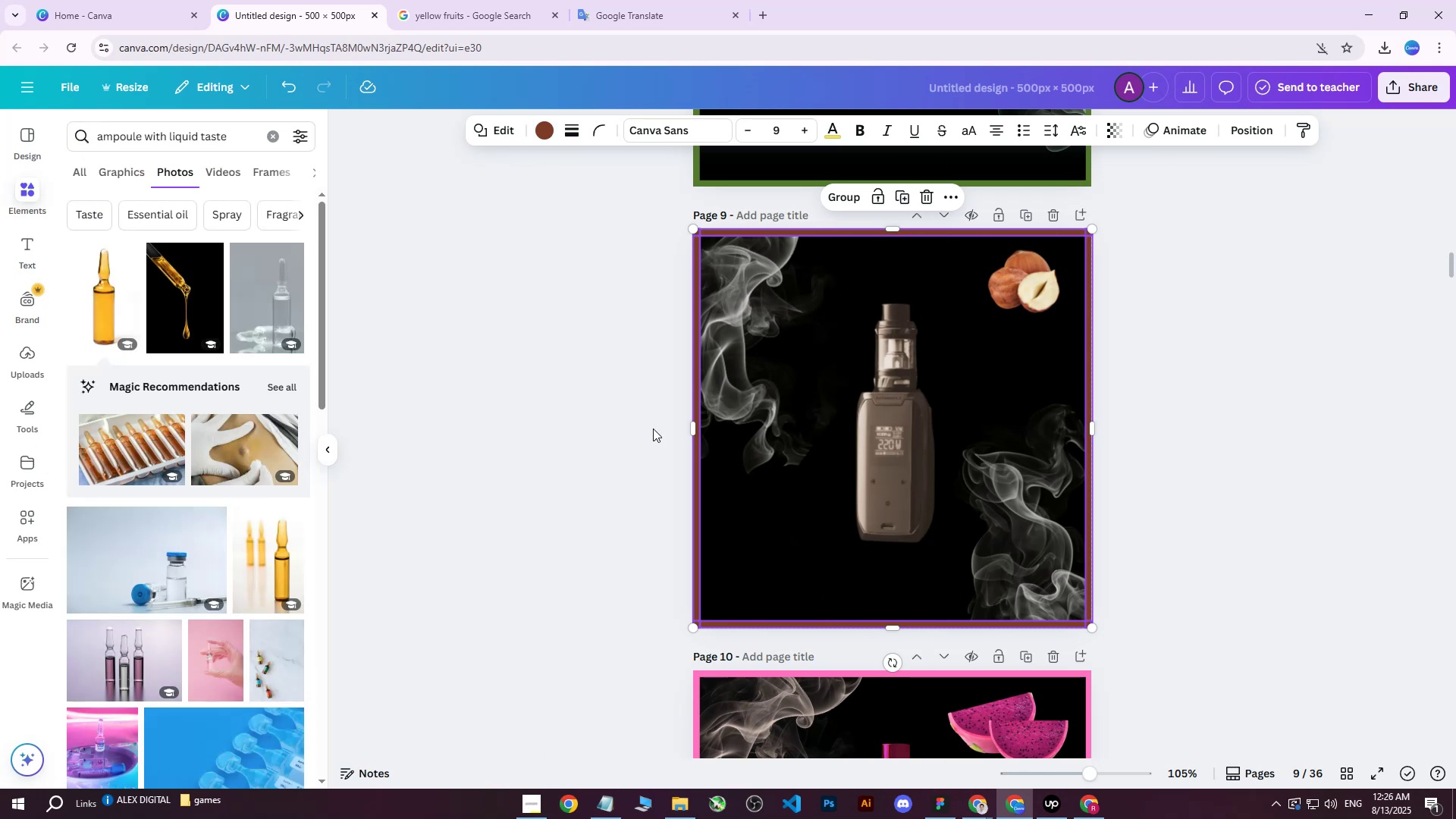 
scroll: coordinate [948, 427], scroll_direction: down, amount: 17.0
 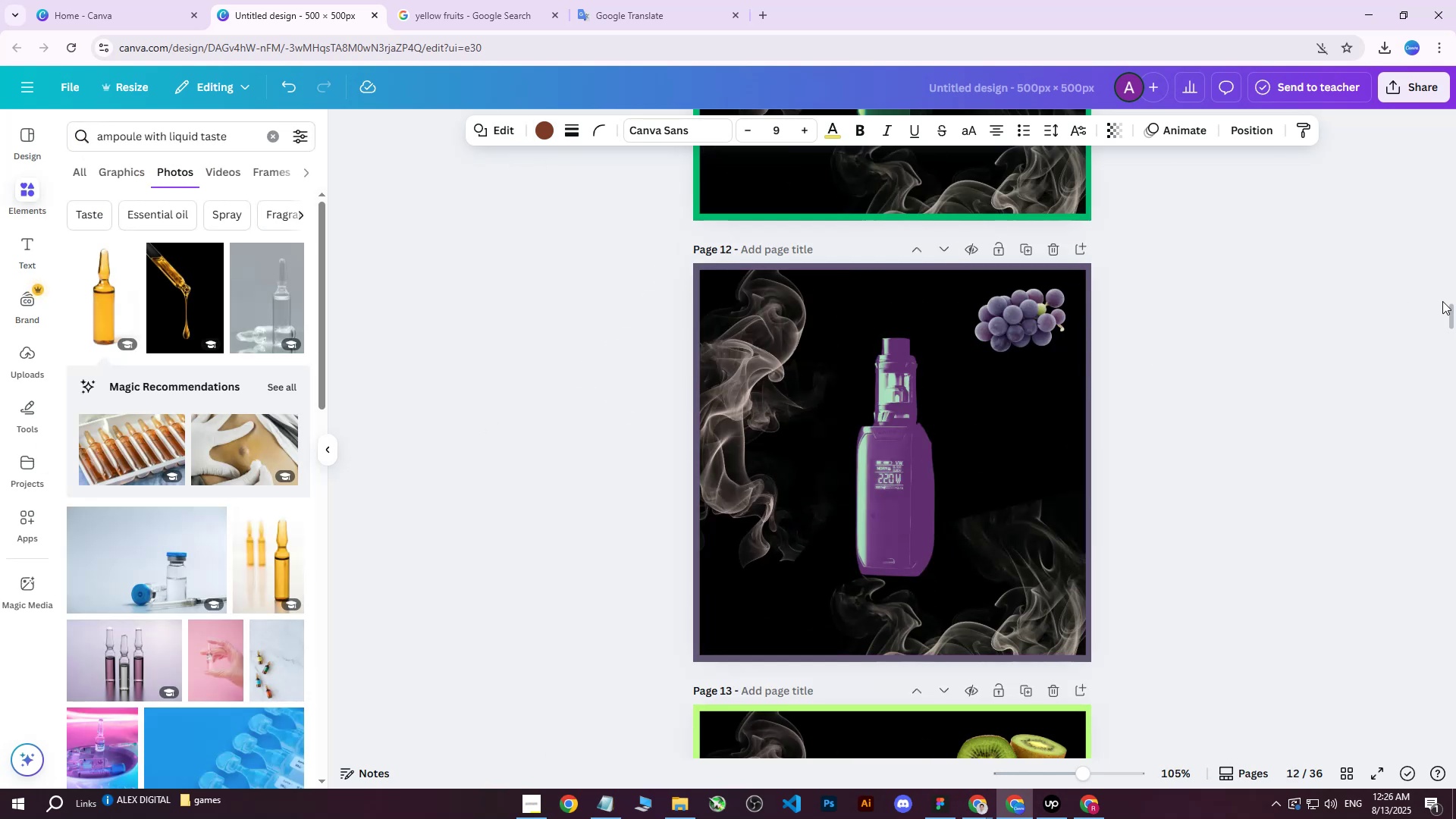 
left_click_drag(start_coordinate=[1452, 312], to_coordinate=[1452, 759])
 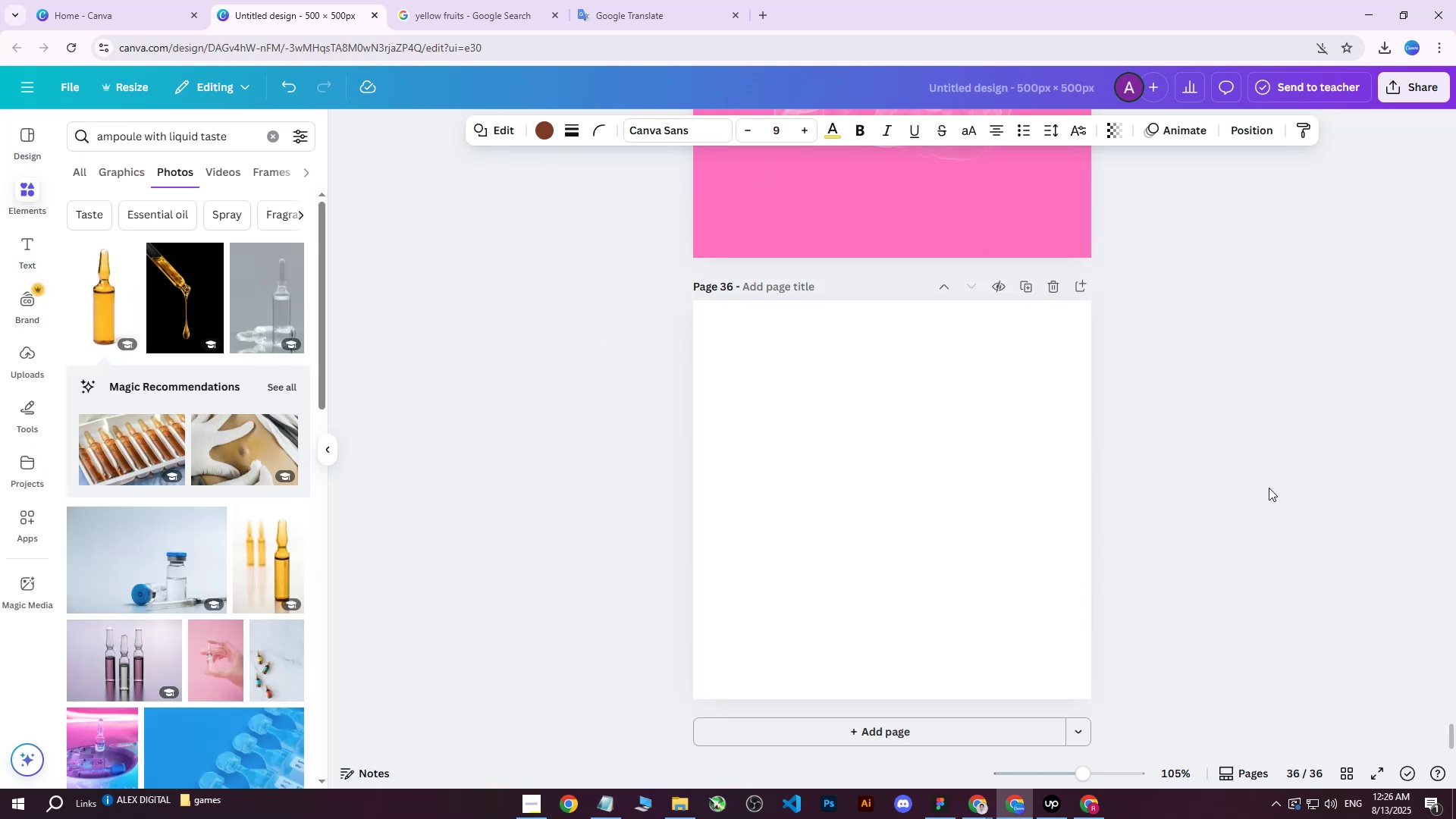 
scroll: coordinate [1107, 393], scroll_direction: up, amount: 11.0
 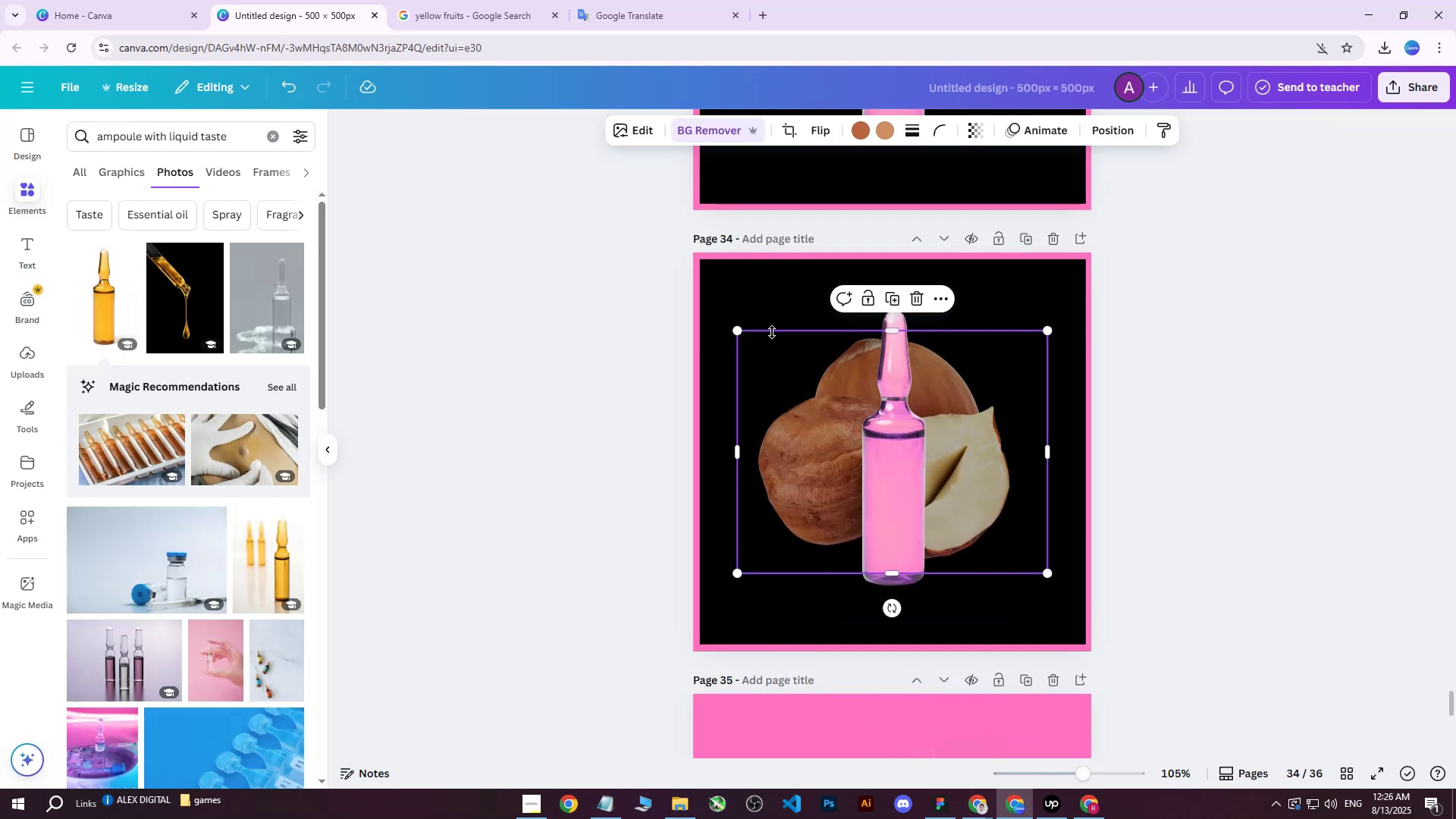 
double_click([760, 293])
 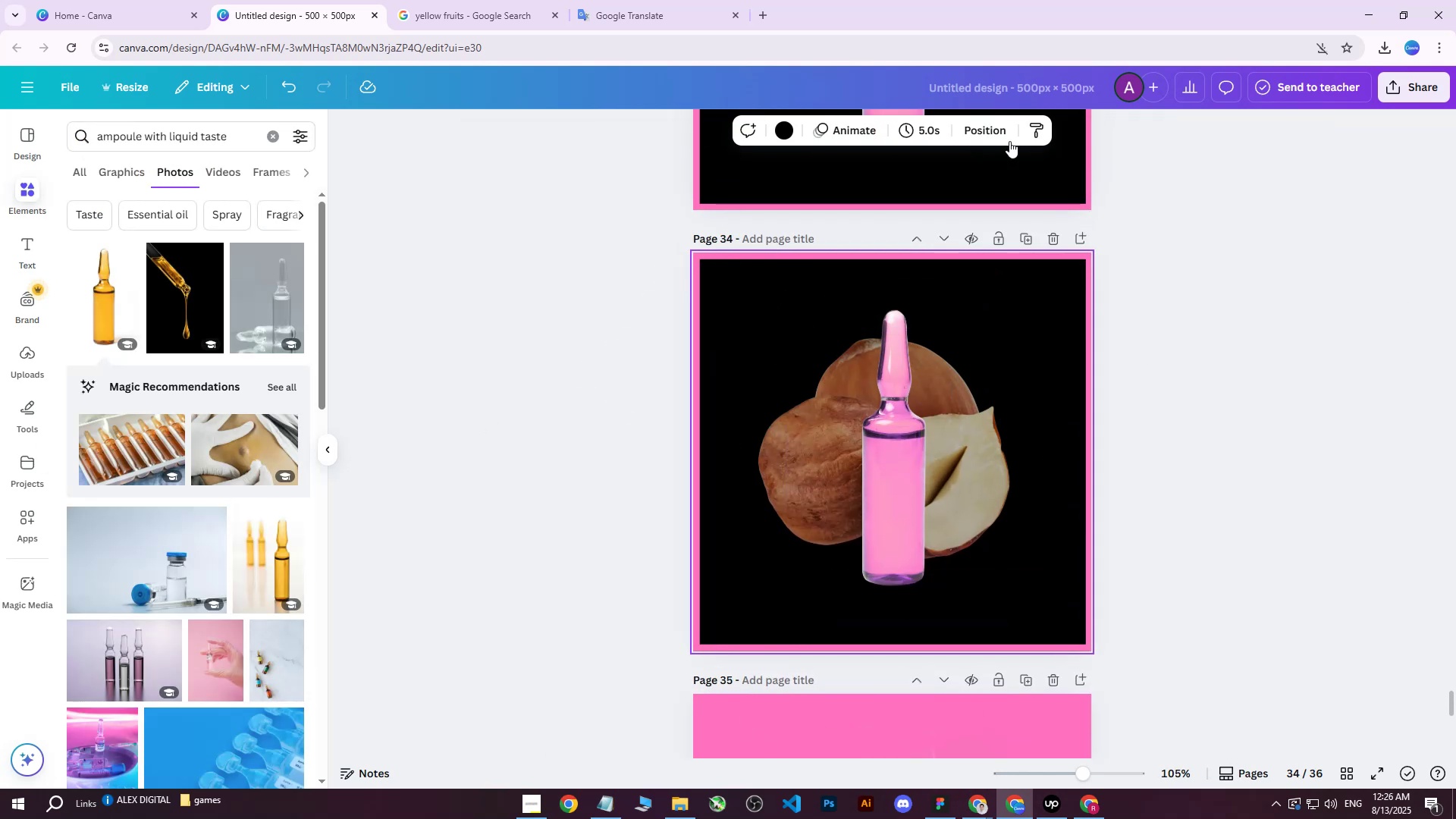 
left_click([982, 136])
 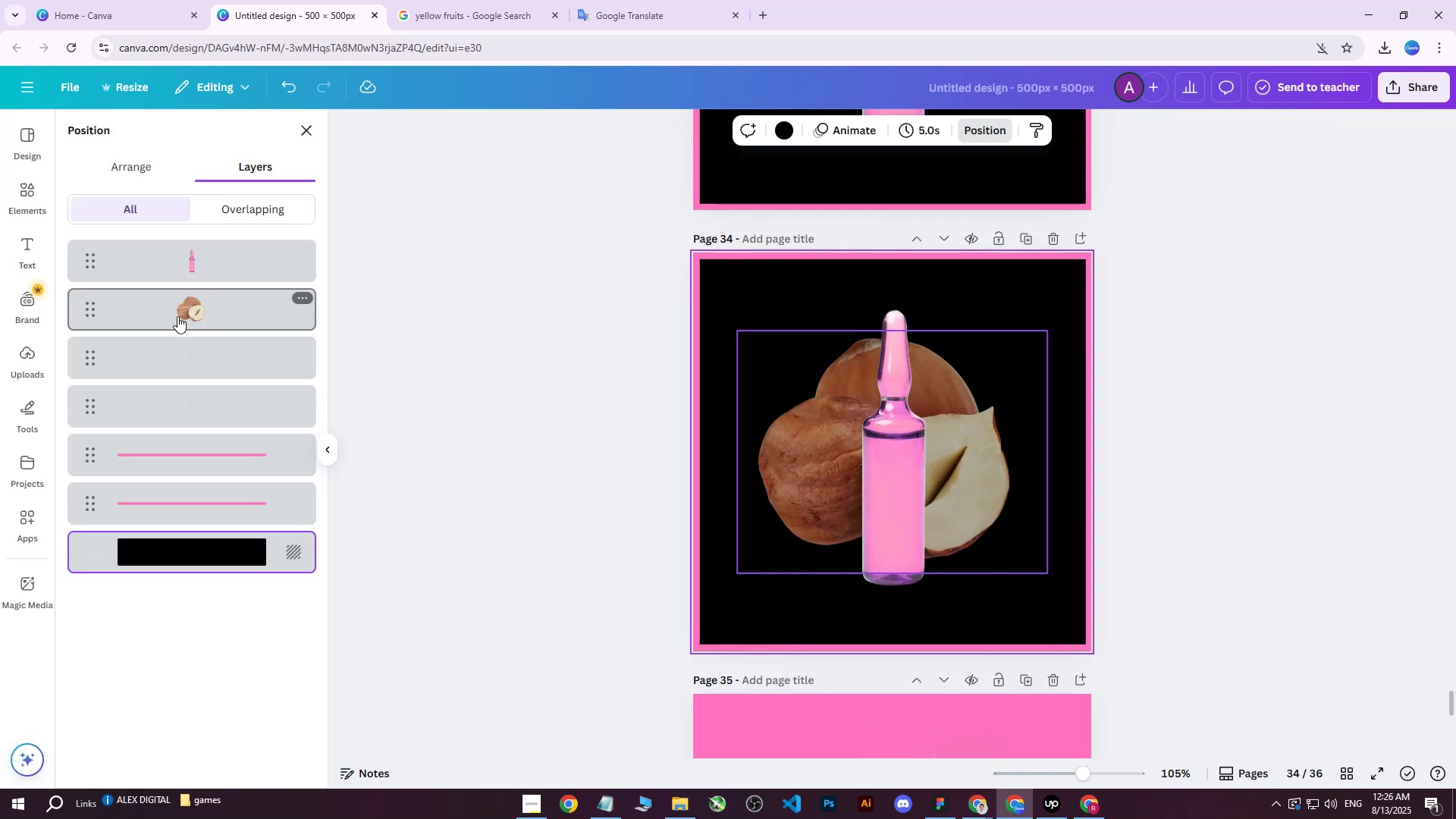 
left_click([183, 346])
 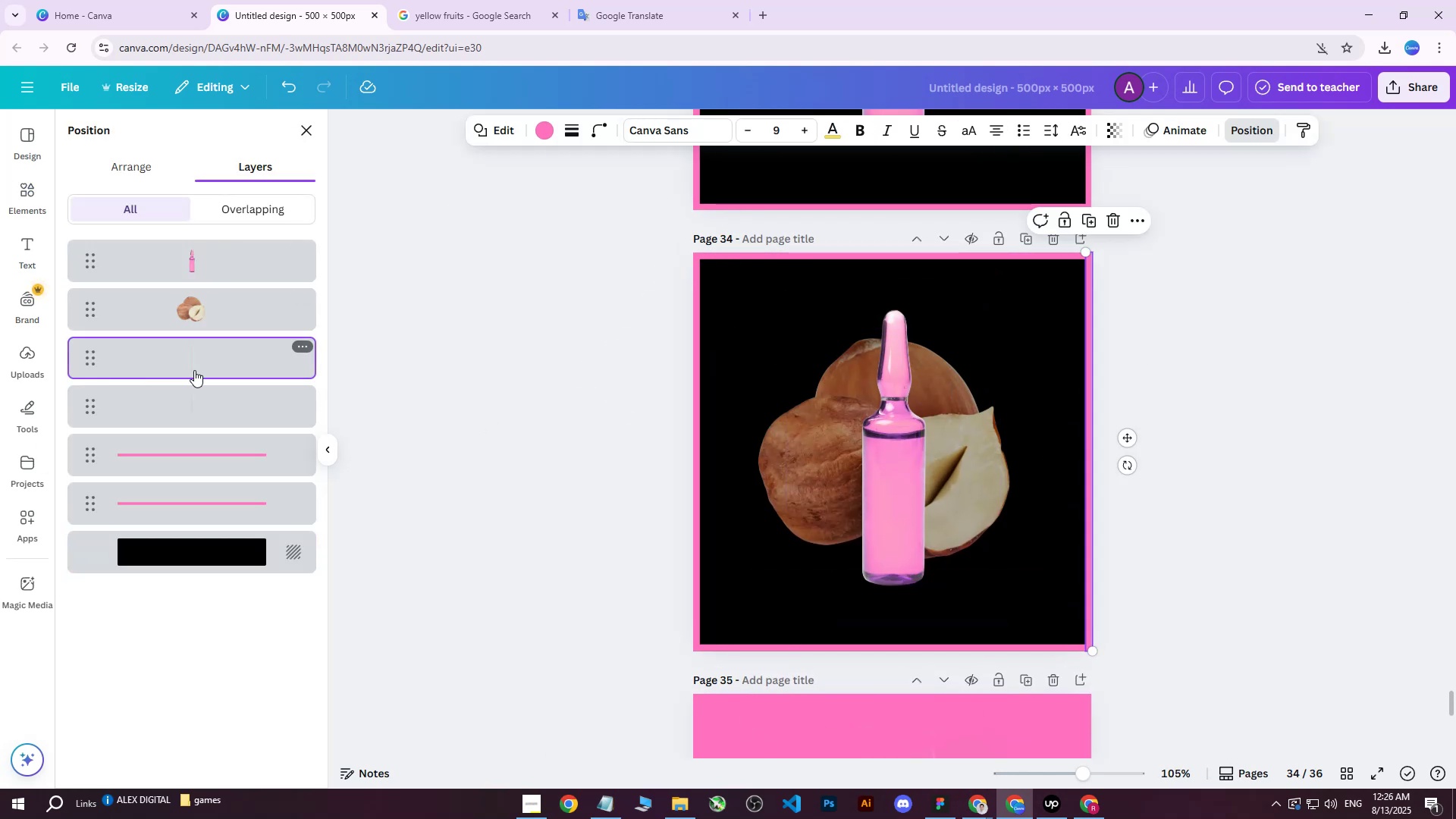 
hold_key(key=ShiftLeft, duration=0.4)
double_click([192, 498])
 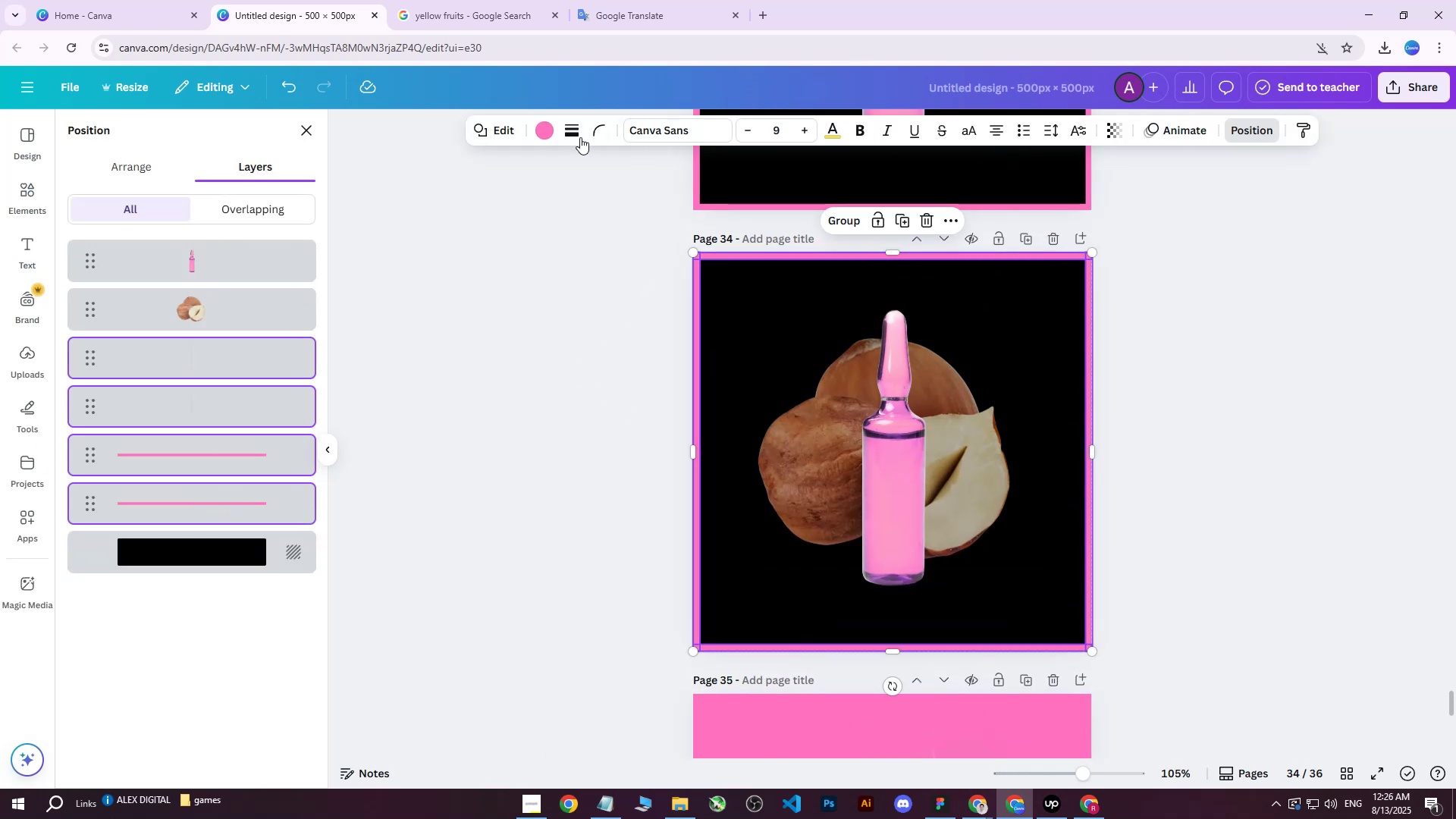 
left_click([553, 131])
 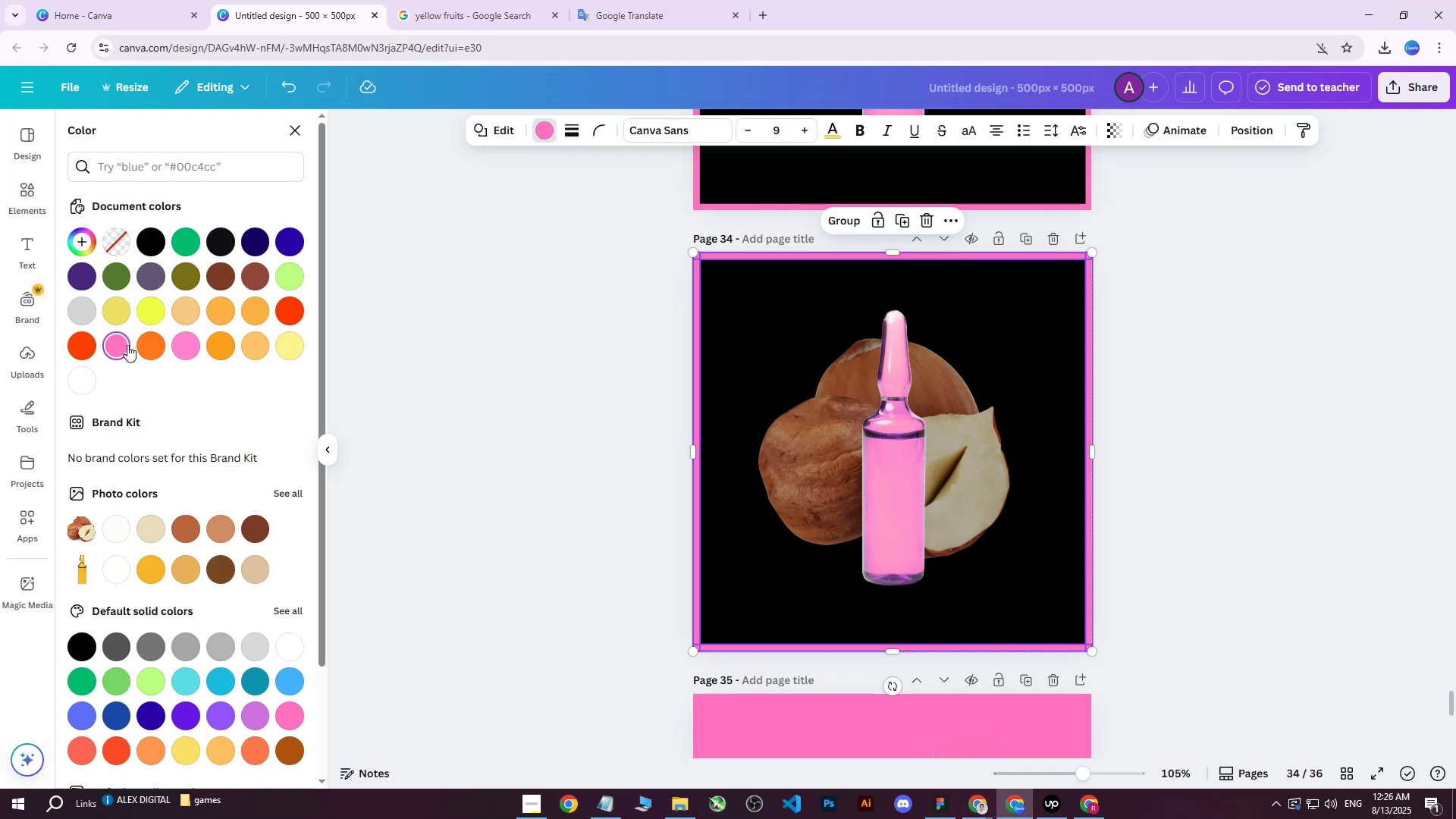 
left_click([114, 344])
 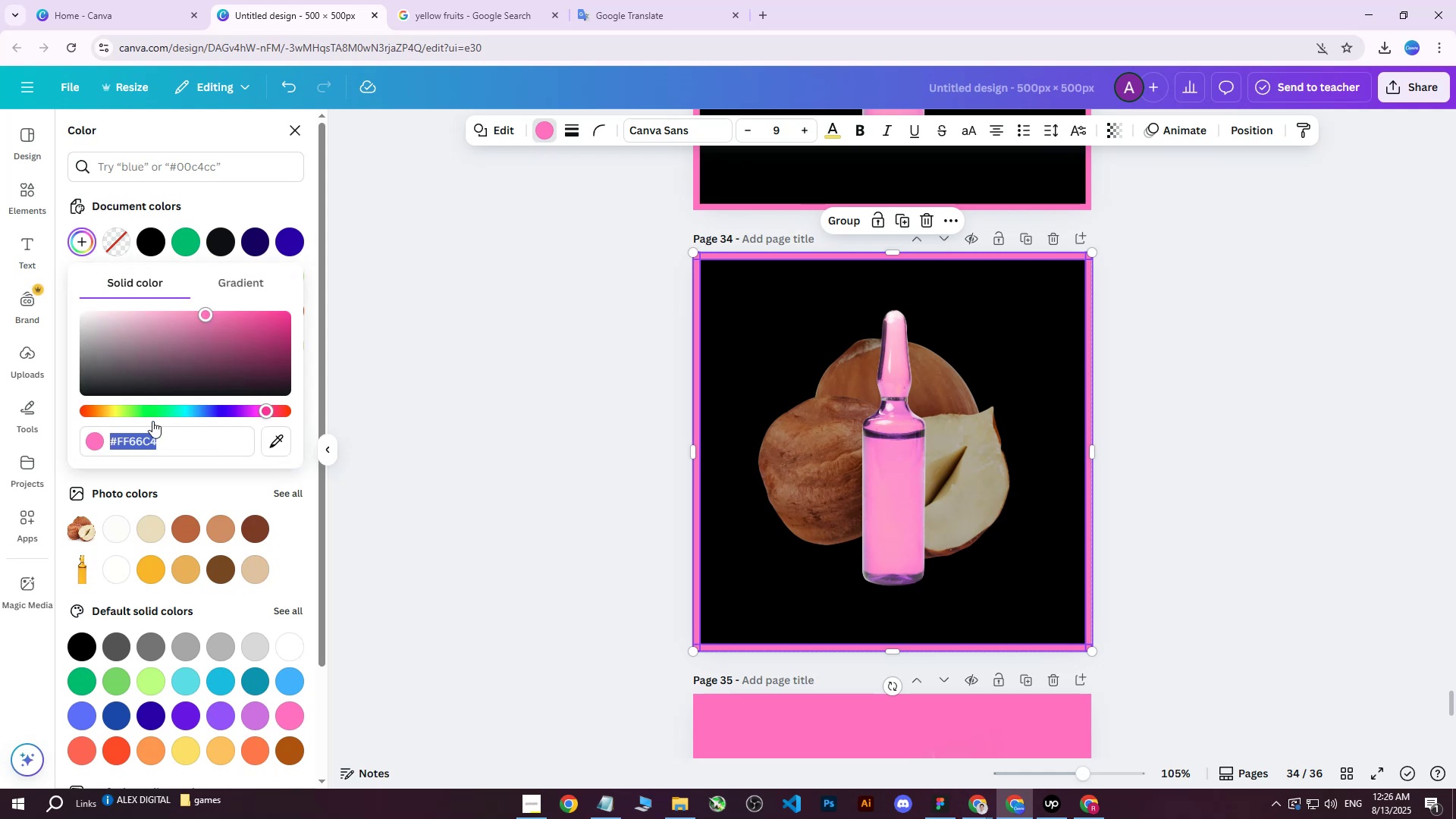 
left_click([194, 435])
 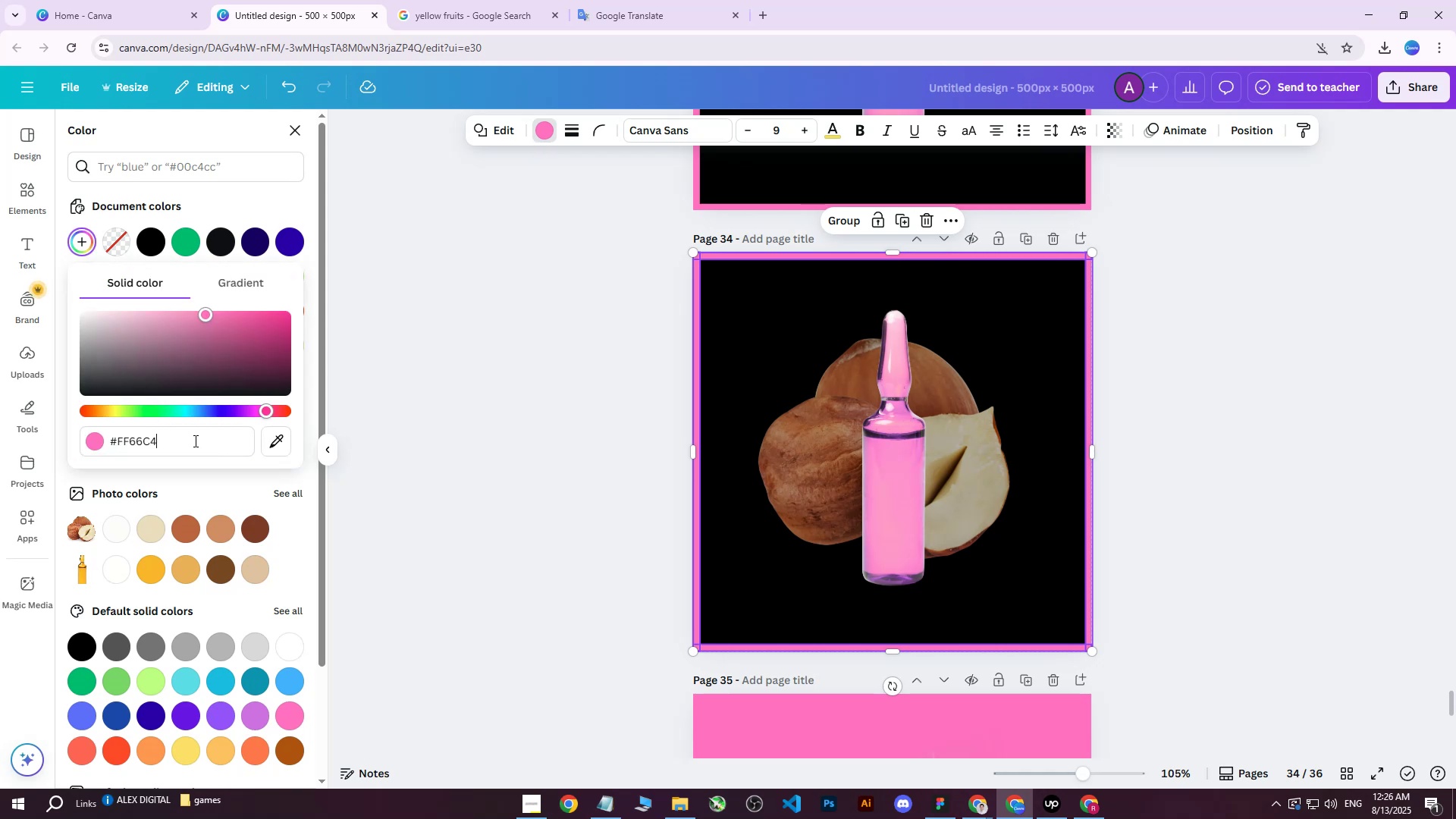 
left_click_drag(start_coordinate=[194, 441], to_coordinate=[94, 445])
 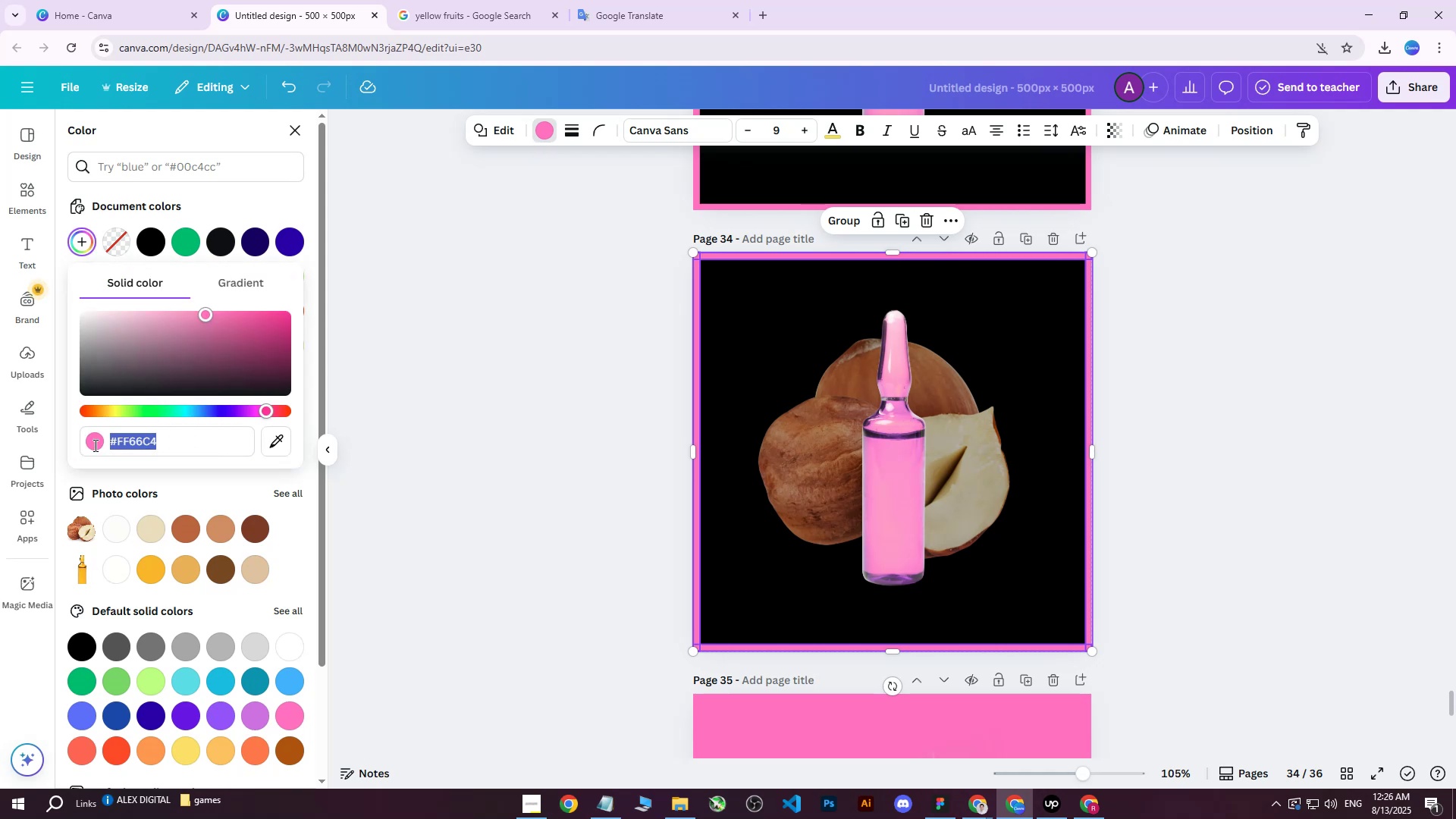 
key(Control+ControlLeft)
 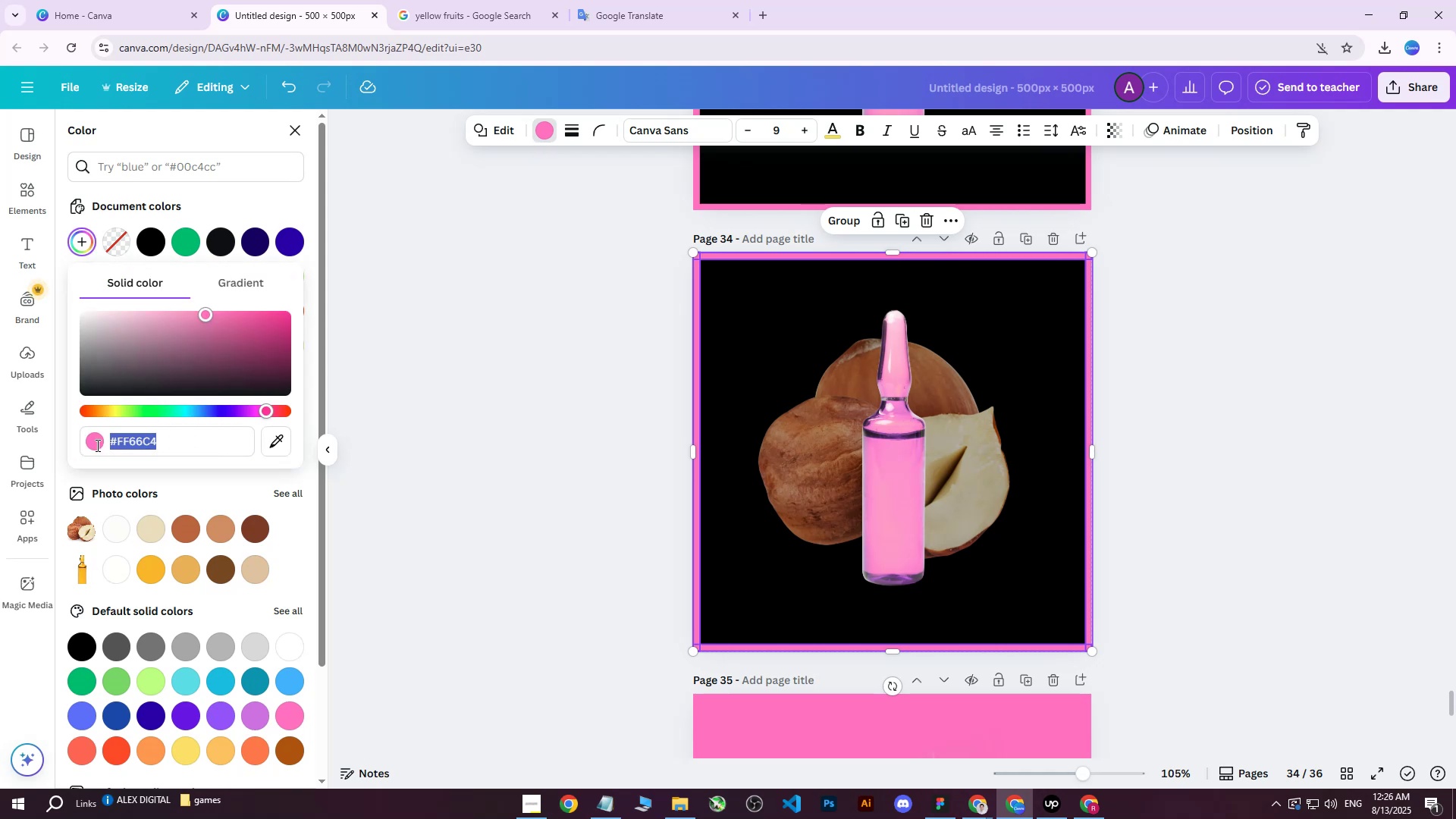 
key(Control+V)
 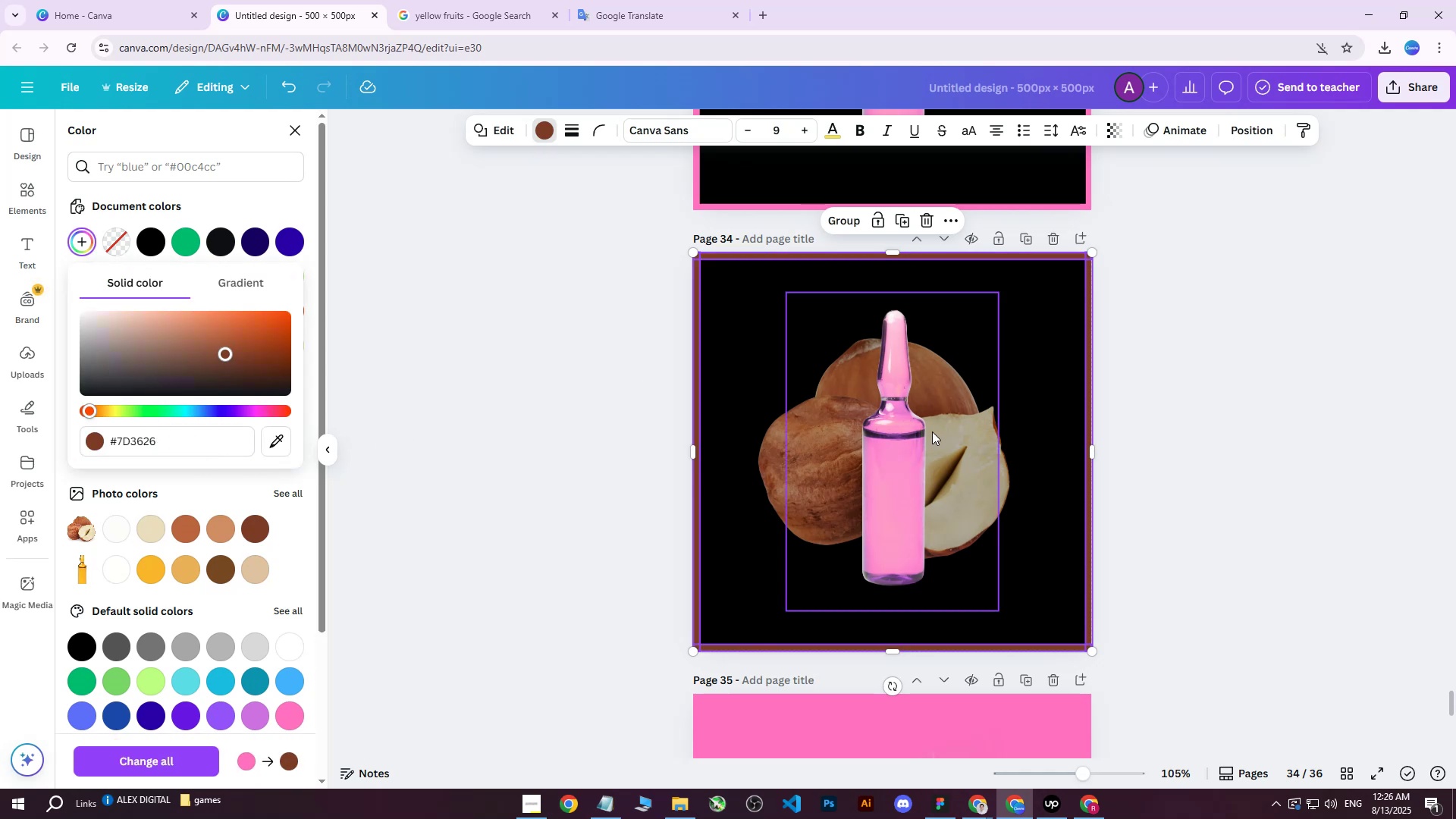 
left_click([897, 460])
 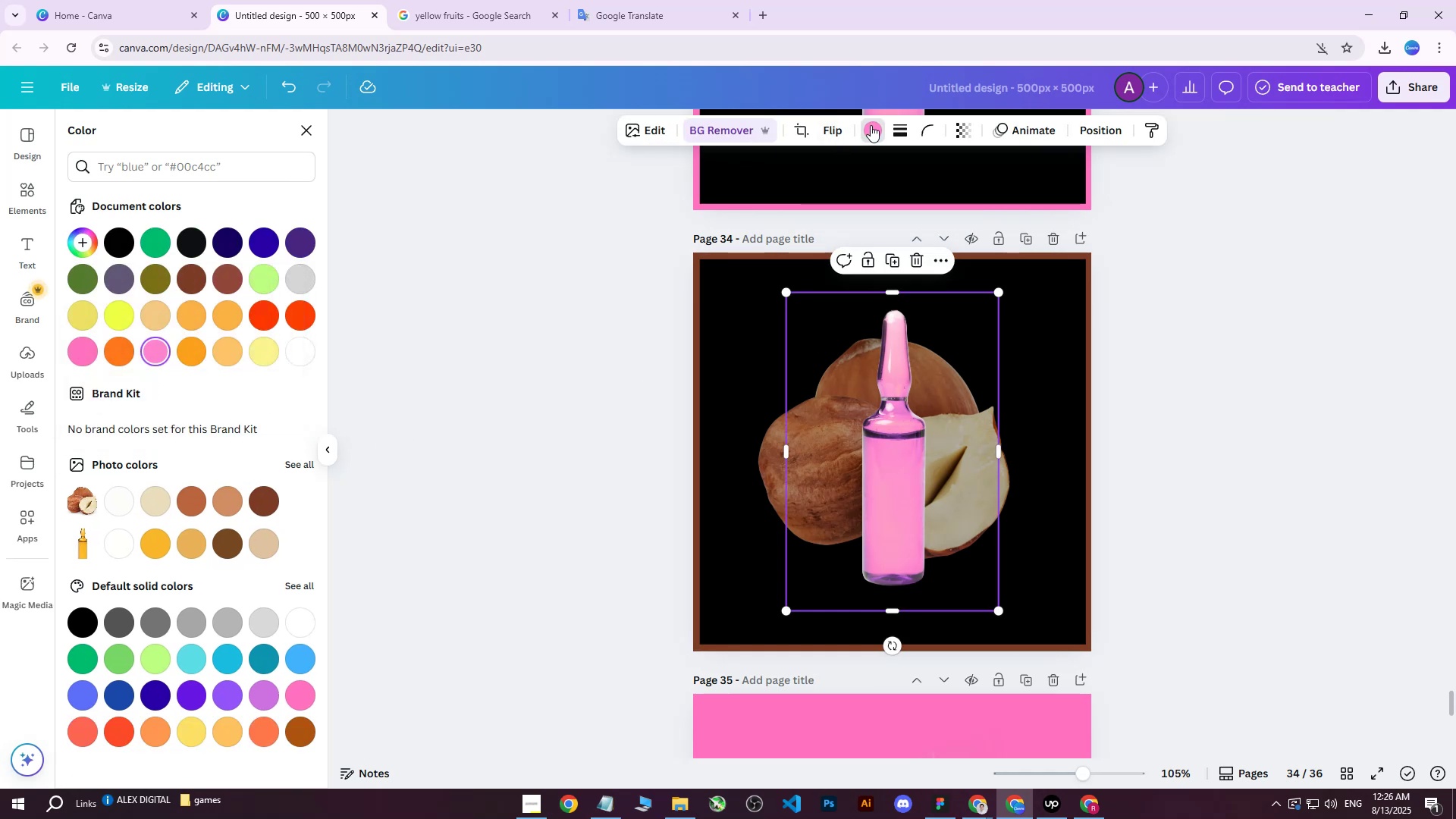 
double_click([871, 128])
 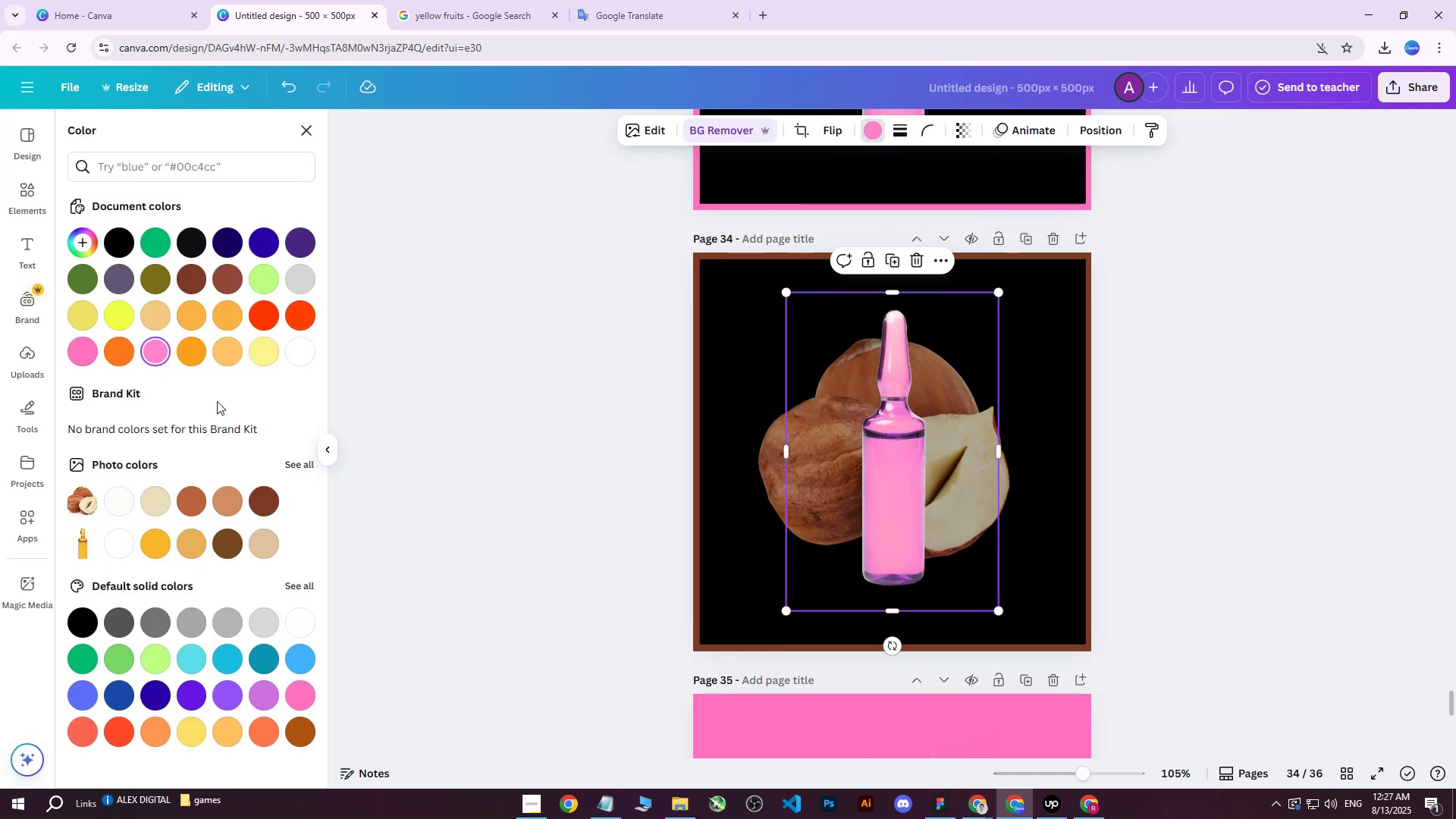 
left_click([160, 349])
 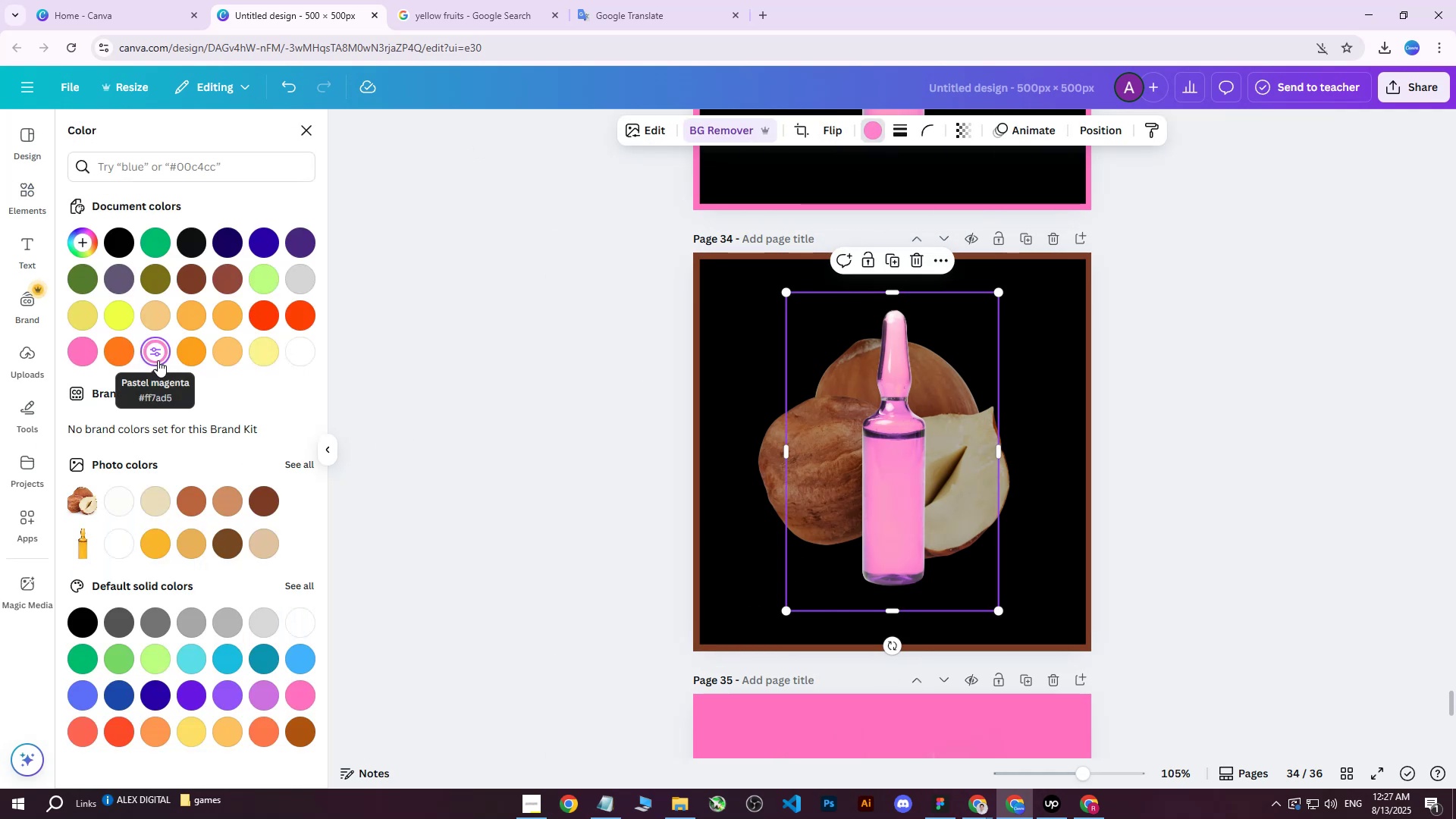 
left_click([158, 359])
 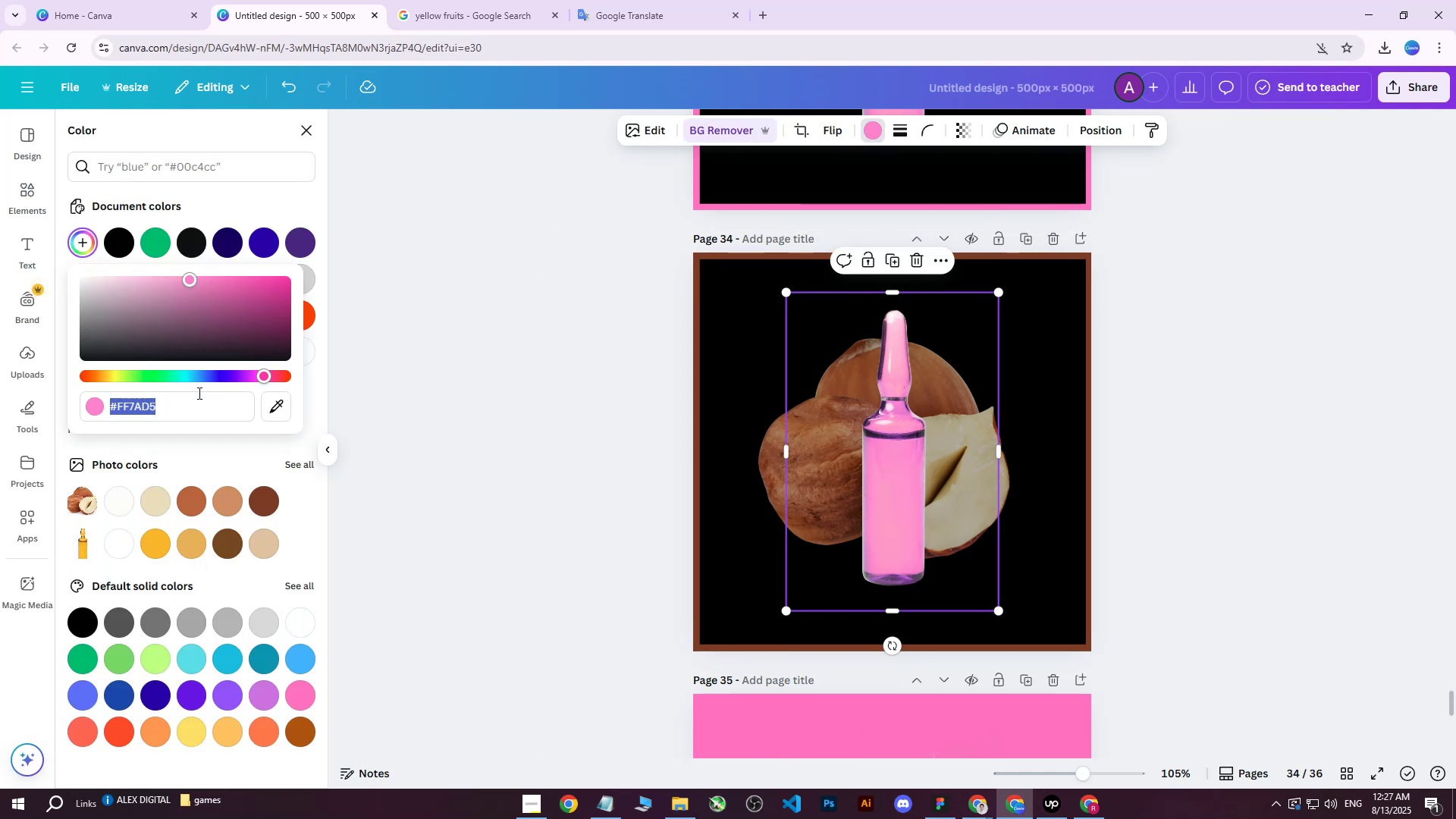 
left_click([180, 400])
 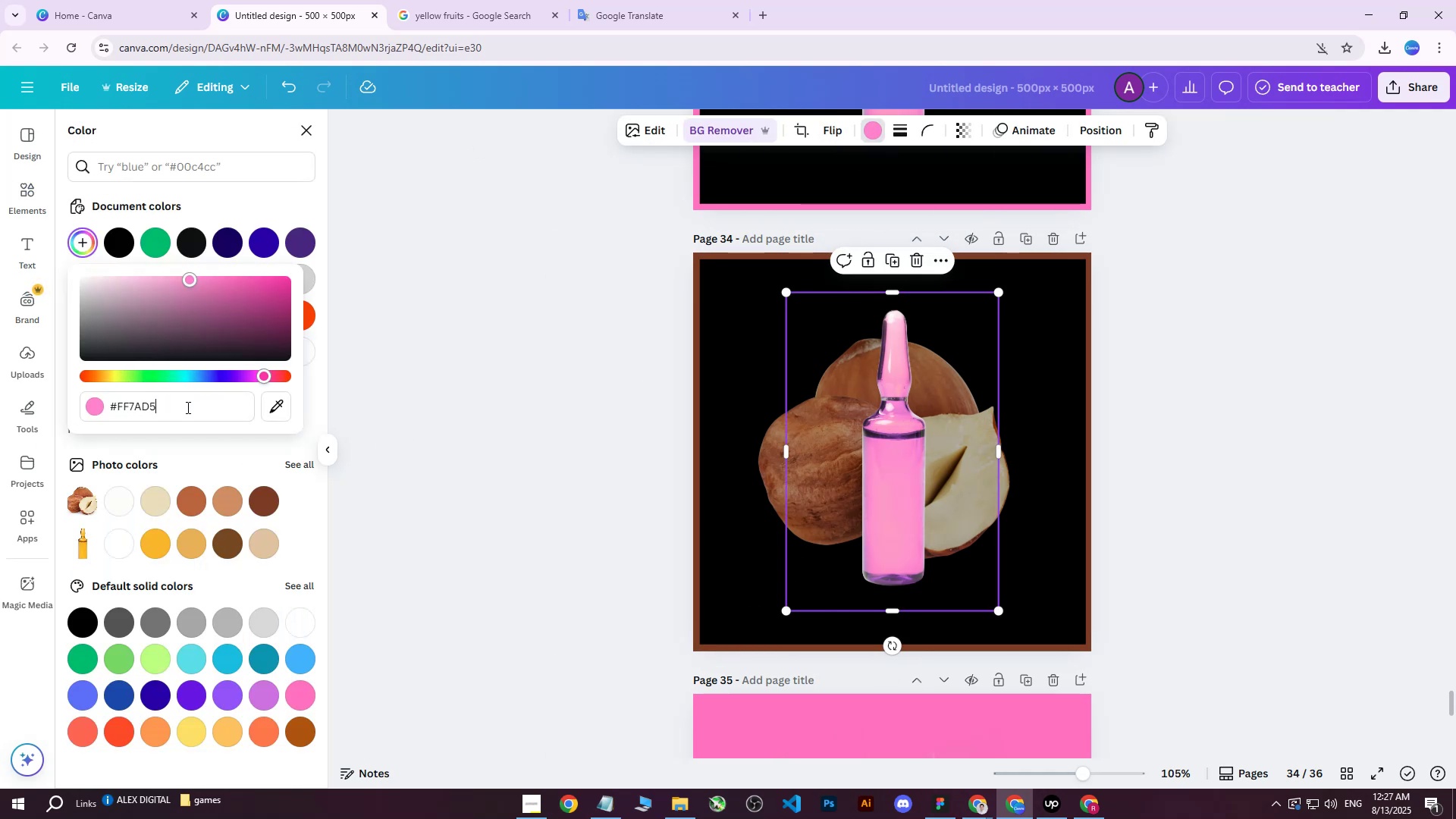 
left_click_drag(start_coordinate=[188, 408], to_coordinate=[111, 411])
 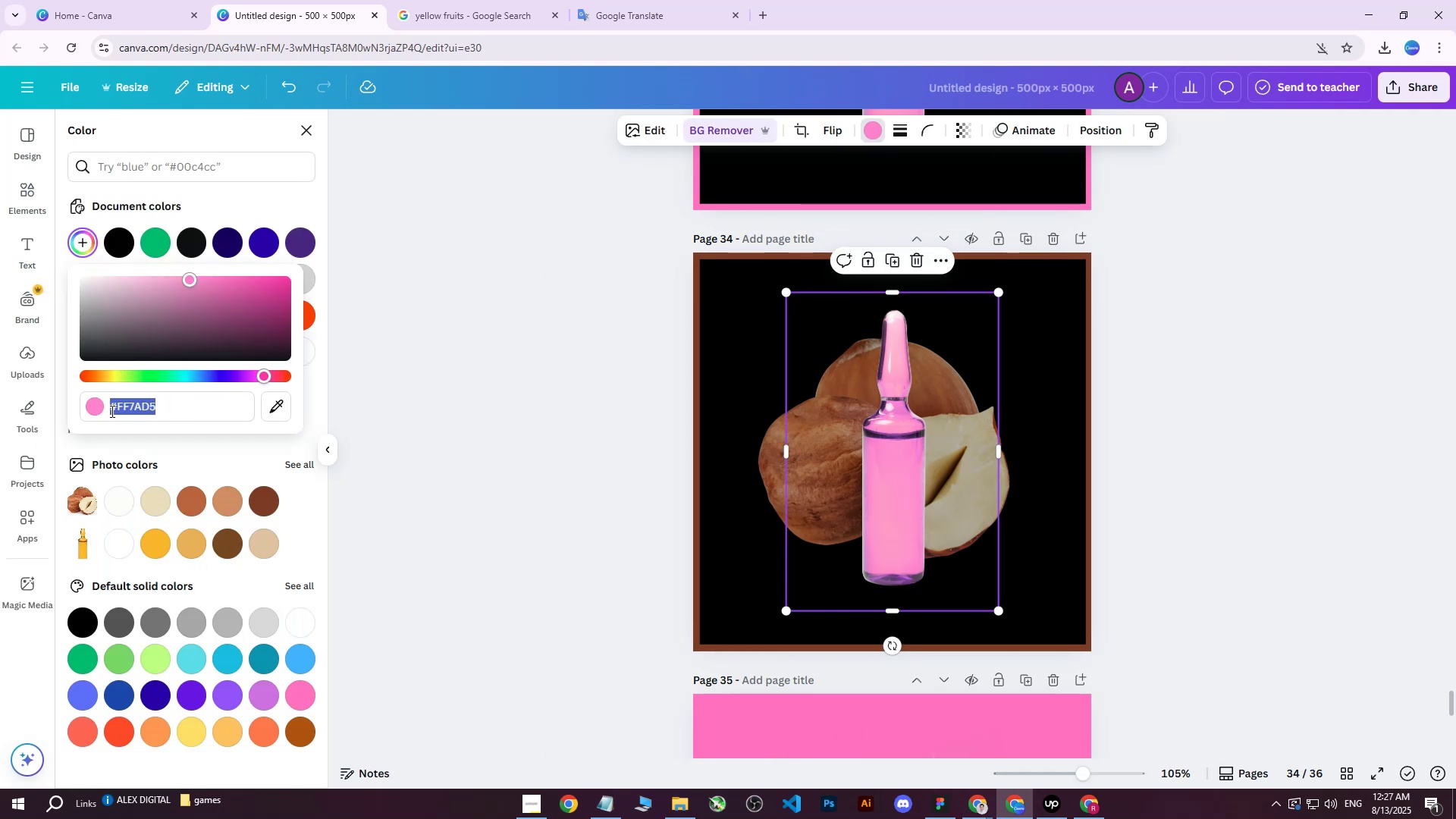 
key(Control+ControlLeft)
 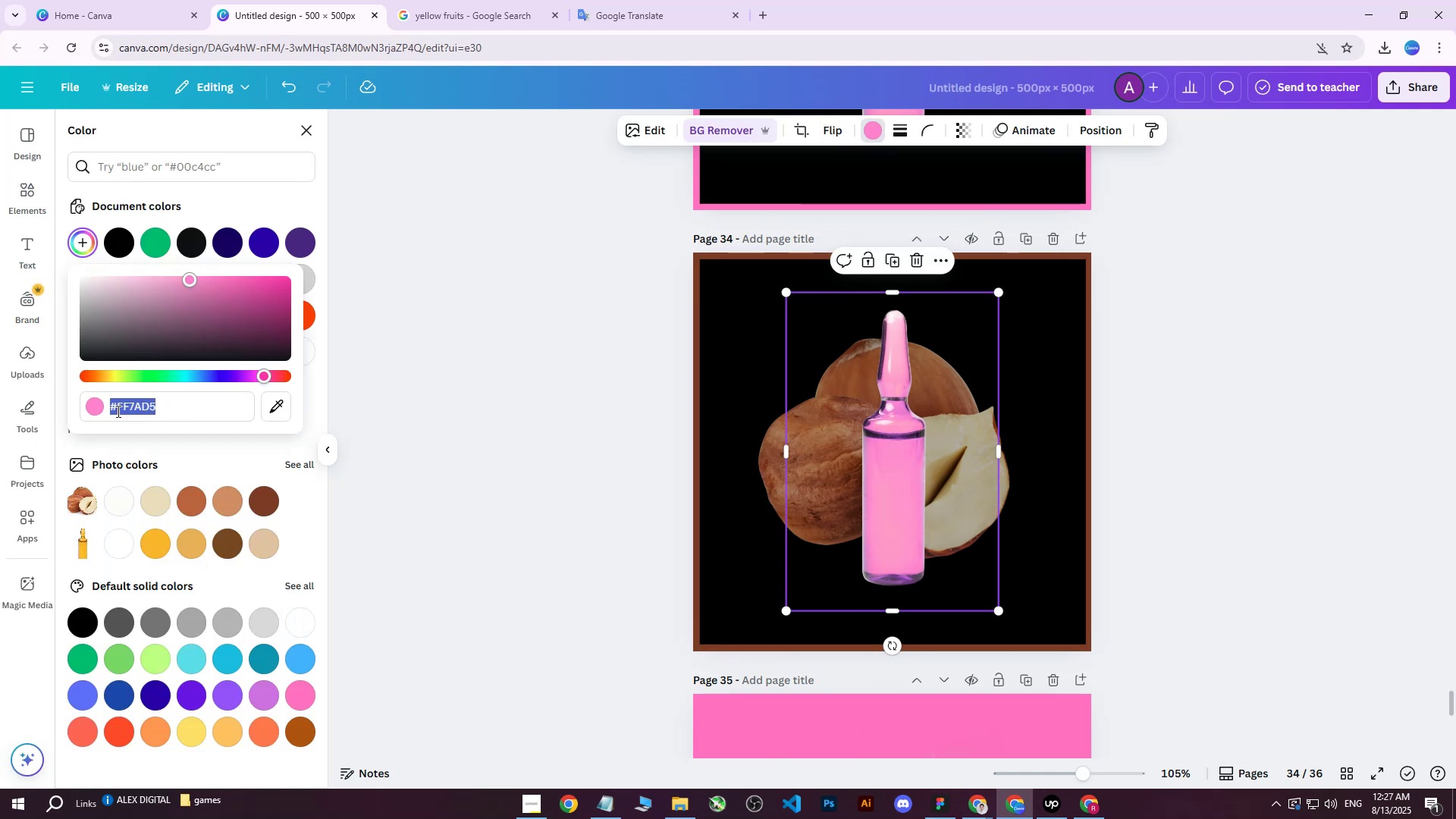 
key(Control+V)
 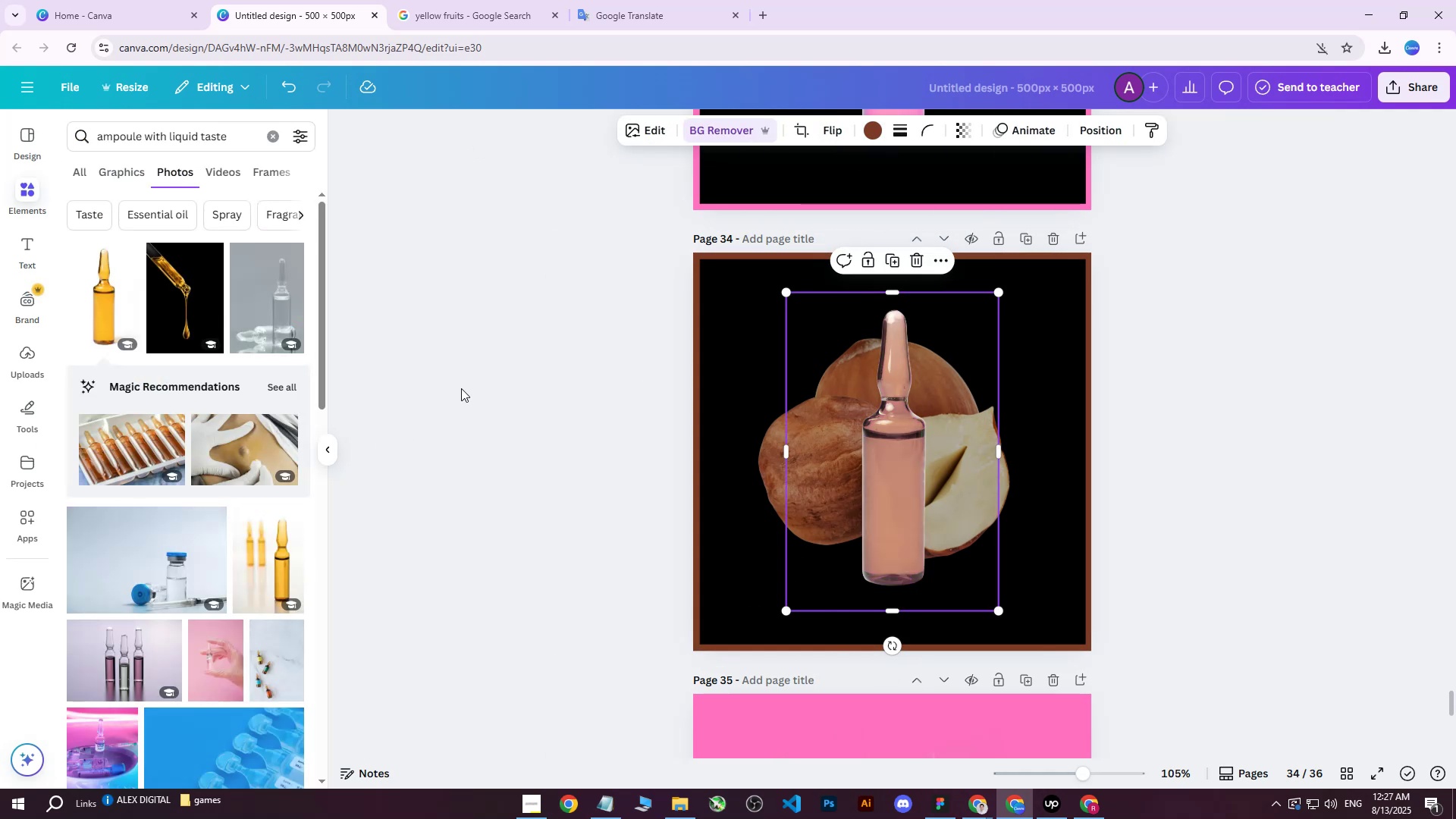 
double_click([475, 389])
 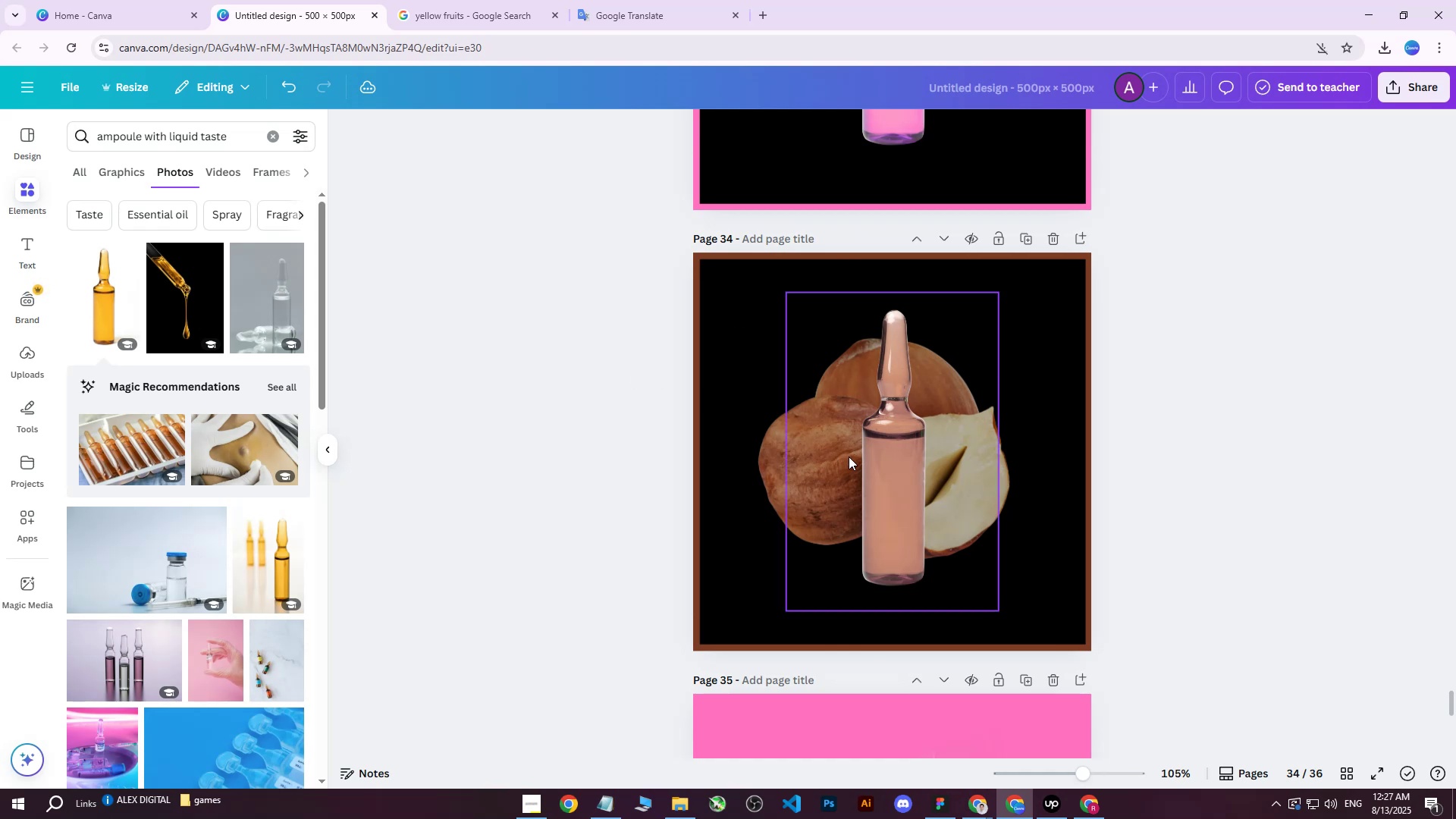 
wait(8.41)
 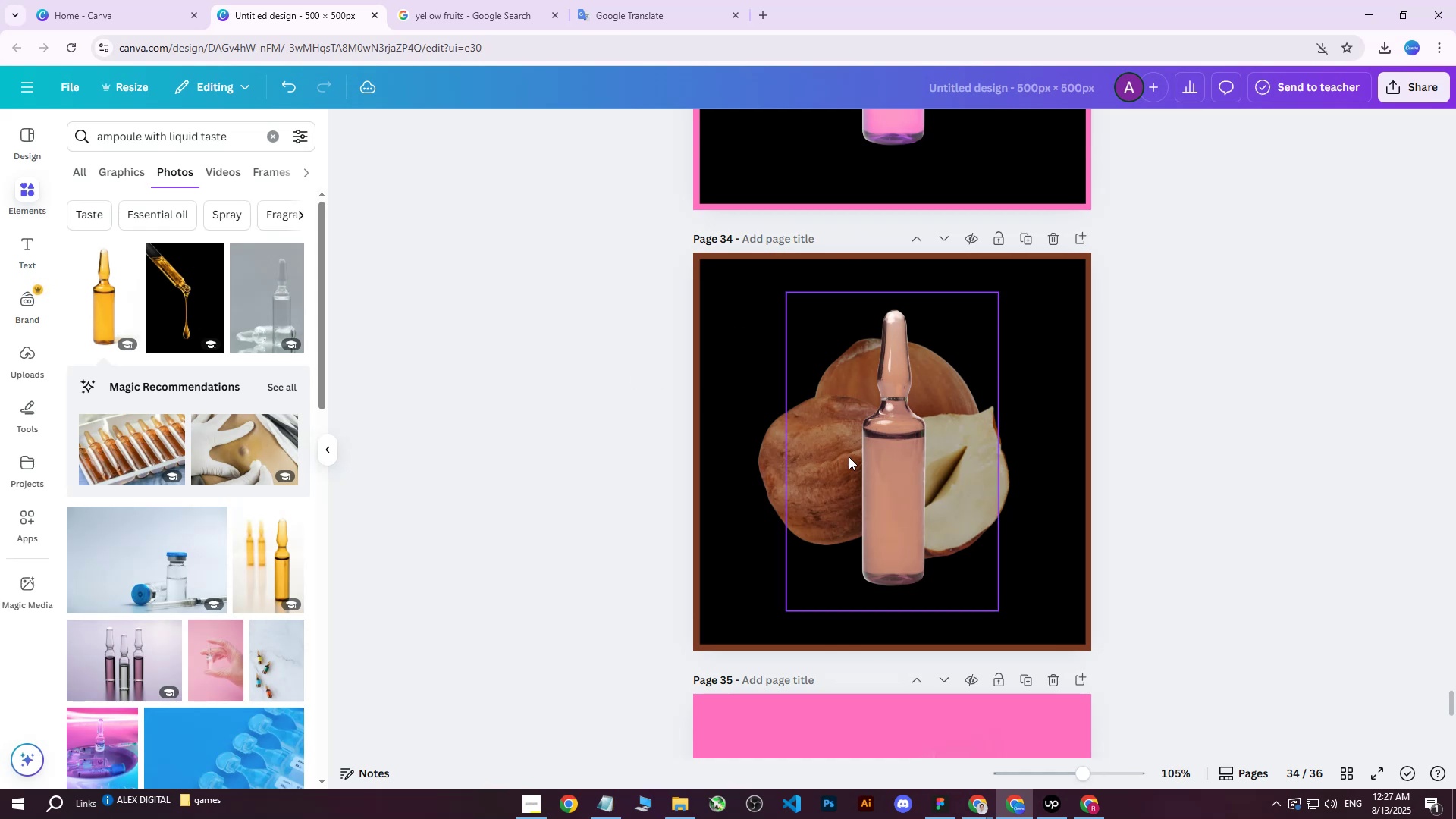 
left_click([1395, 809])
 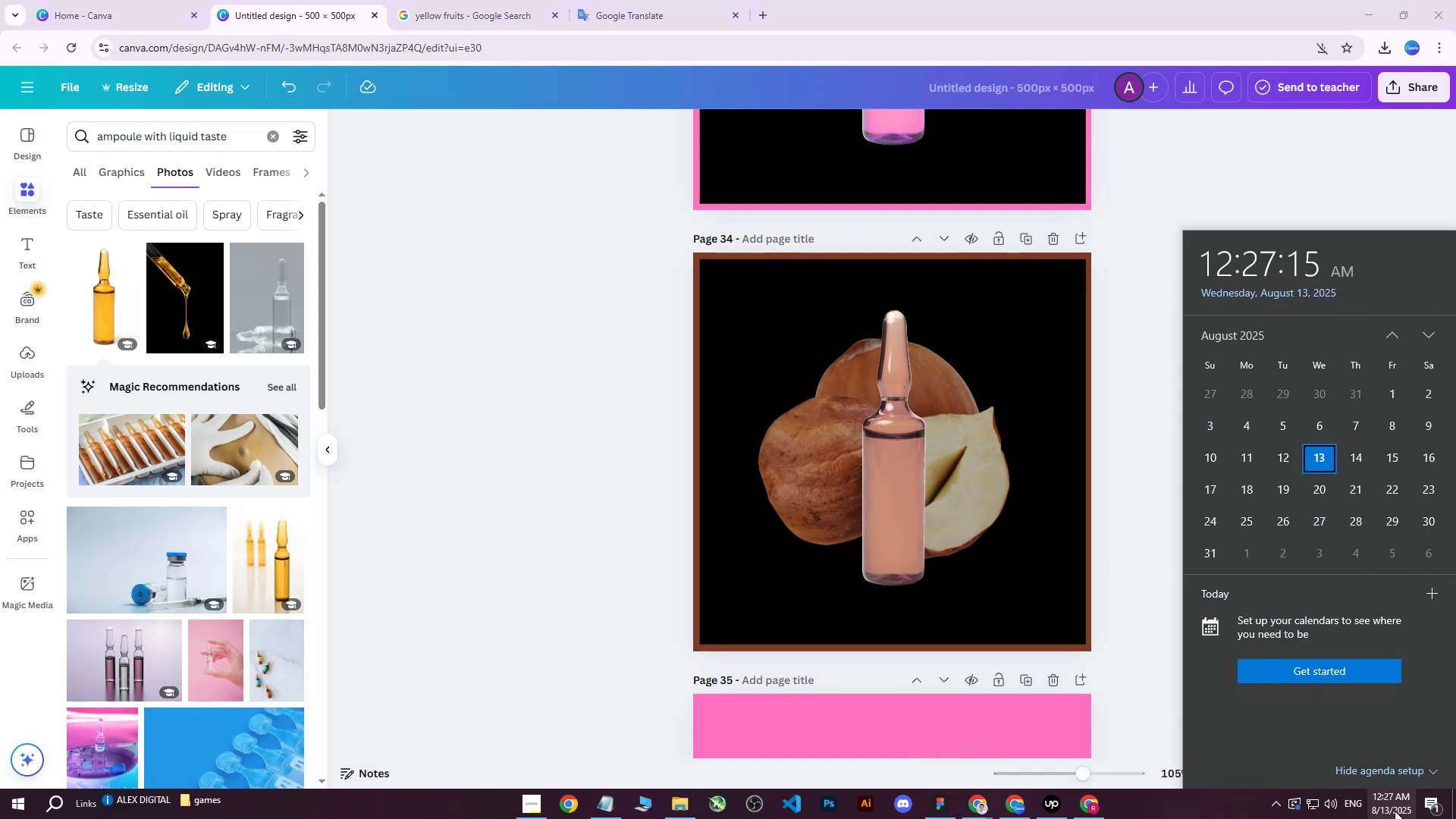 
left_click([1395, 811])
 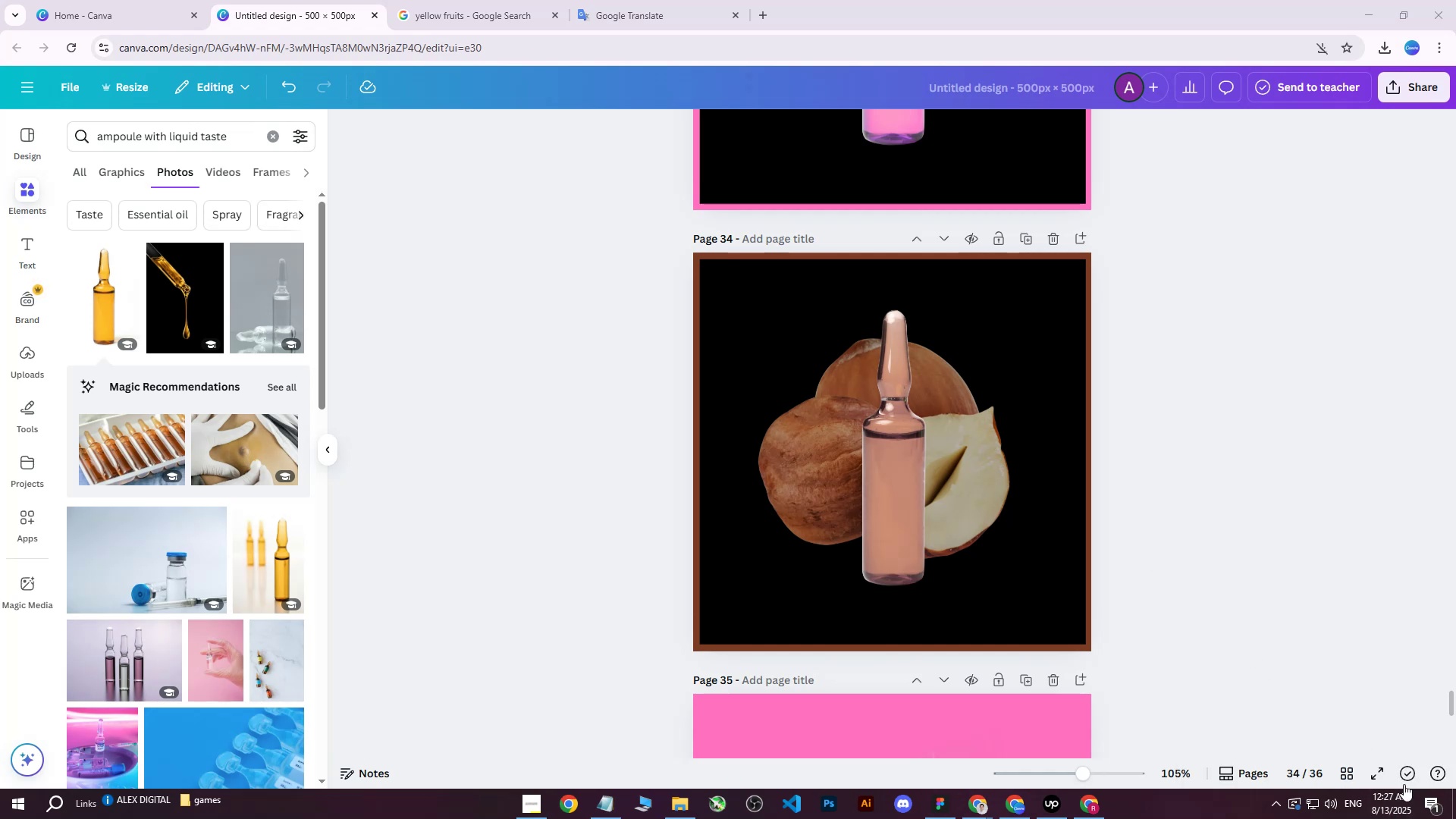 
left_click([1398, 807])
 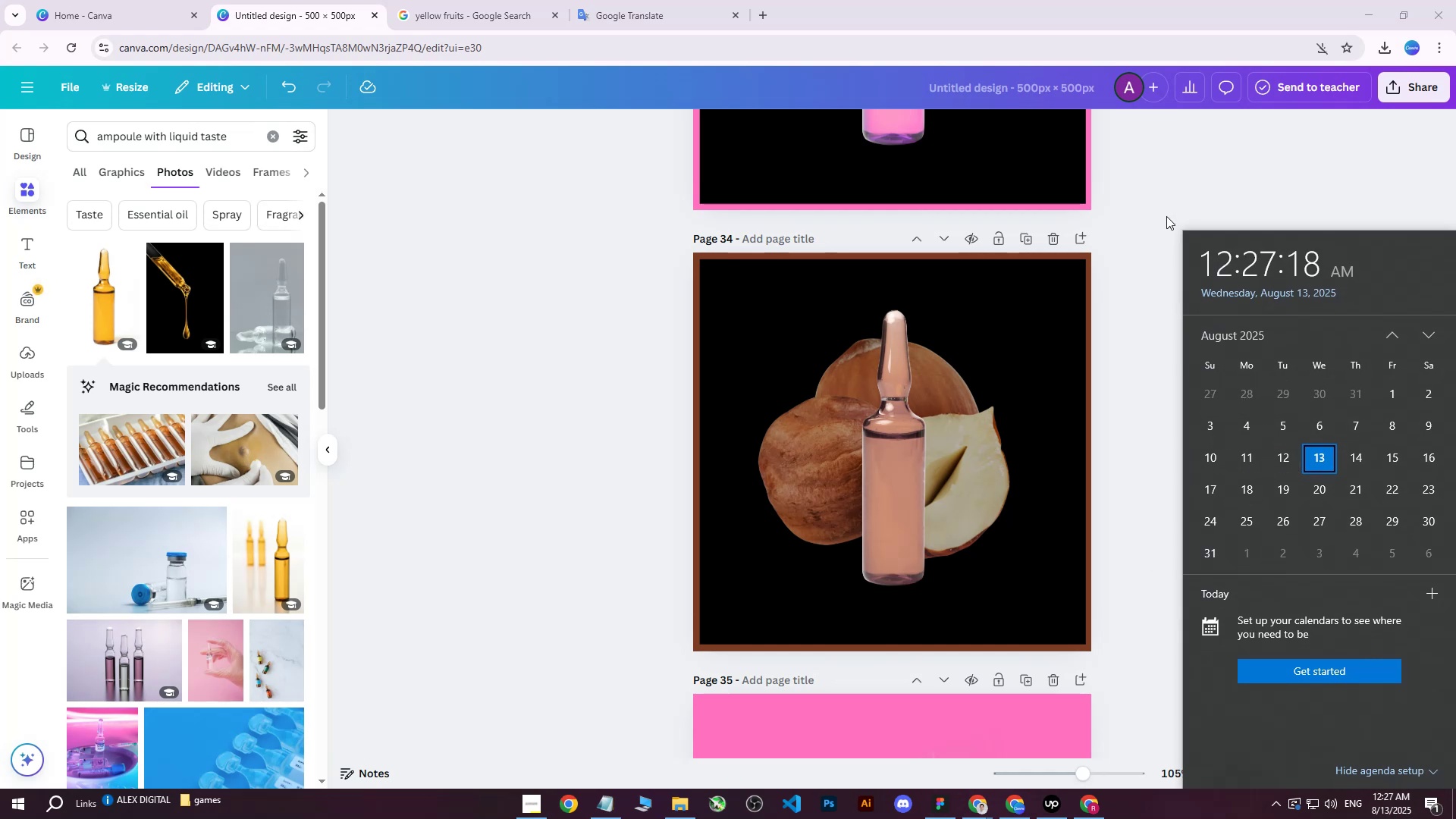 
left_click([1166, 215])
 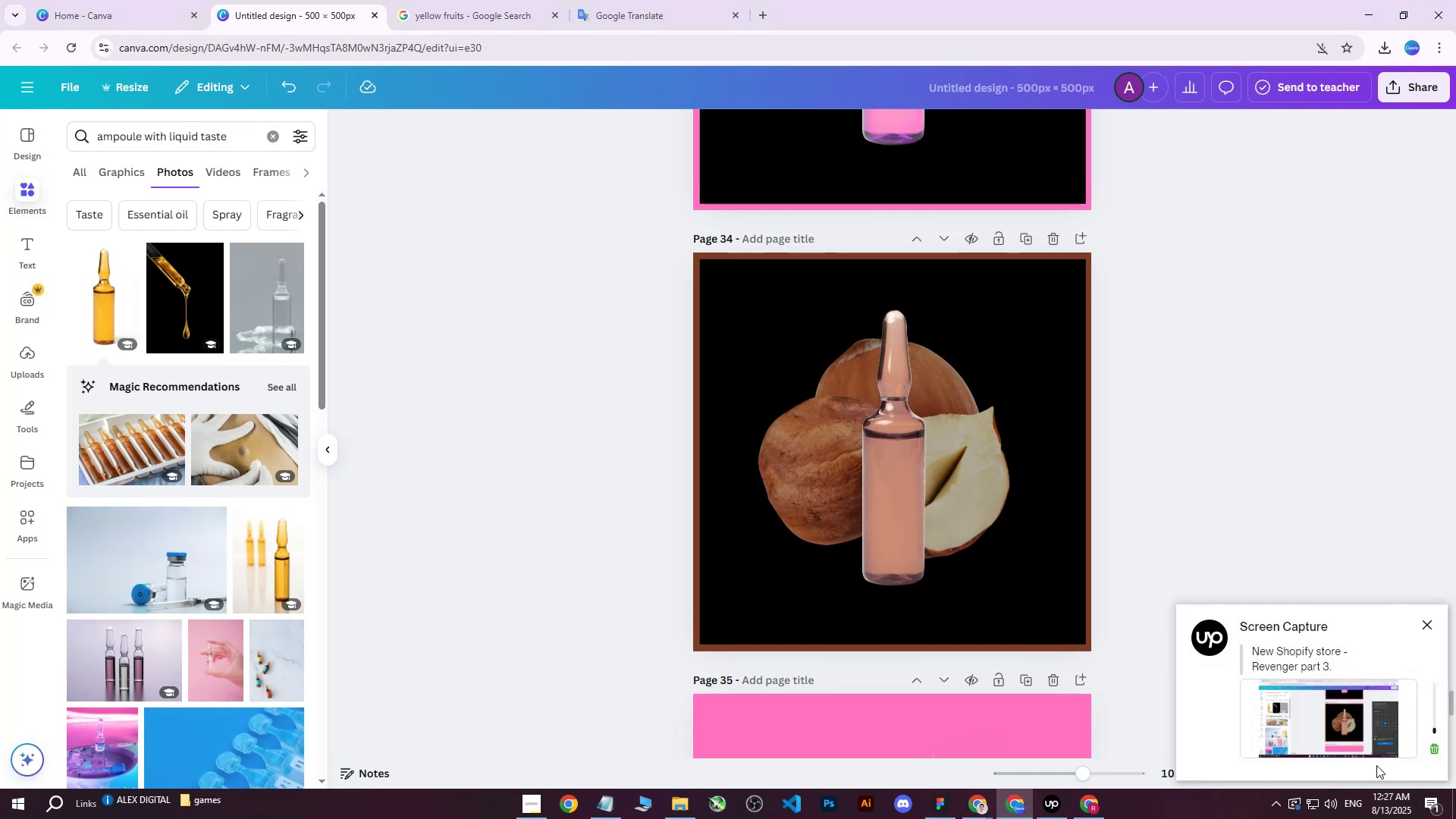 
left_click([1405, 814])
 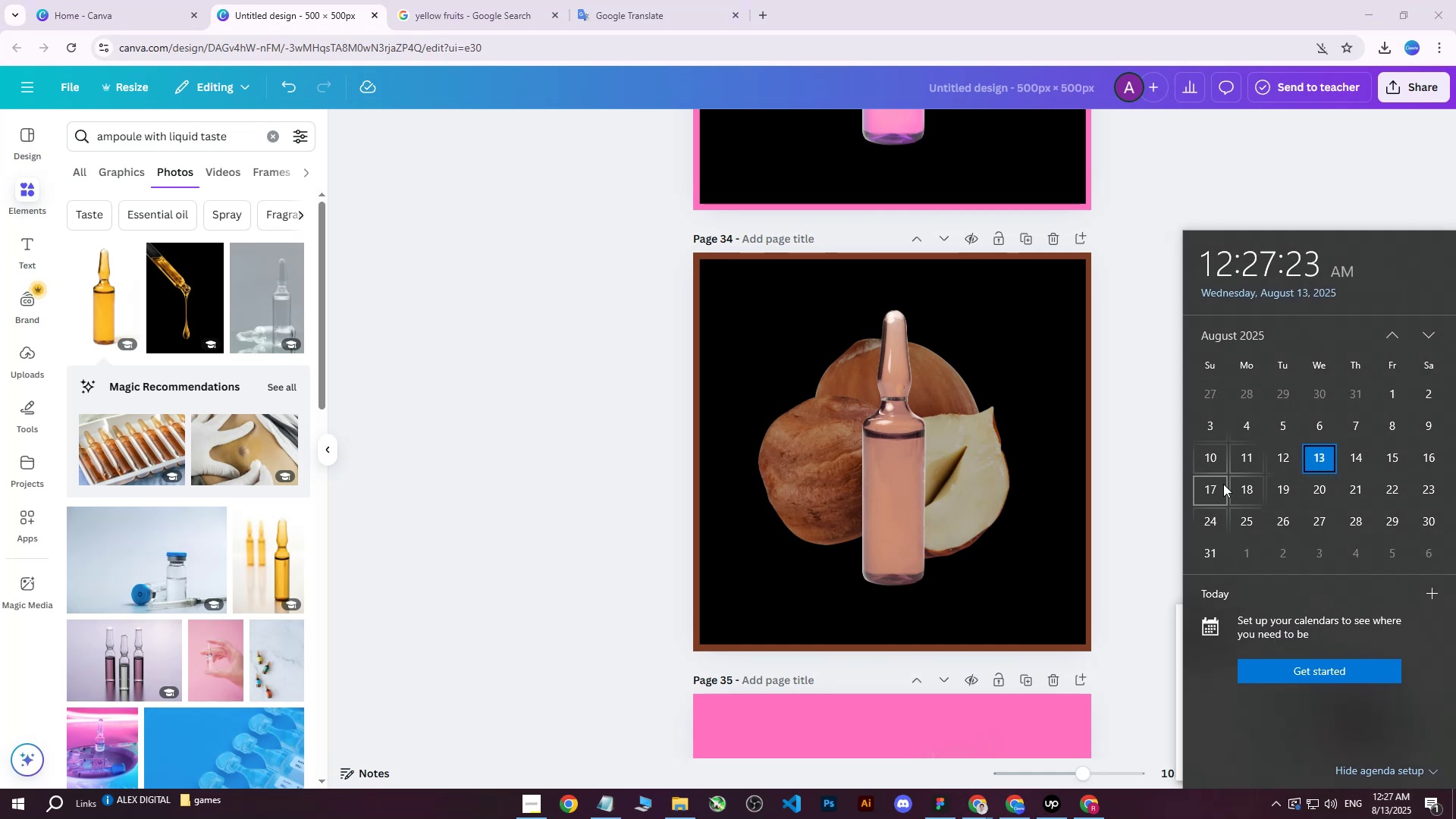 
left_click([1388, 813])
 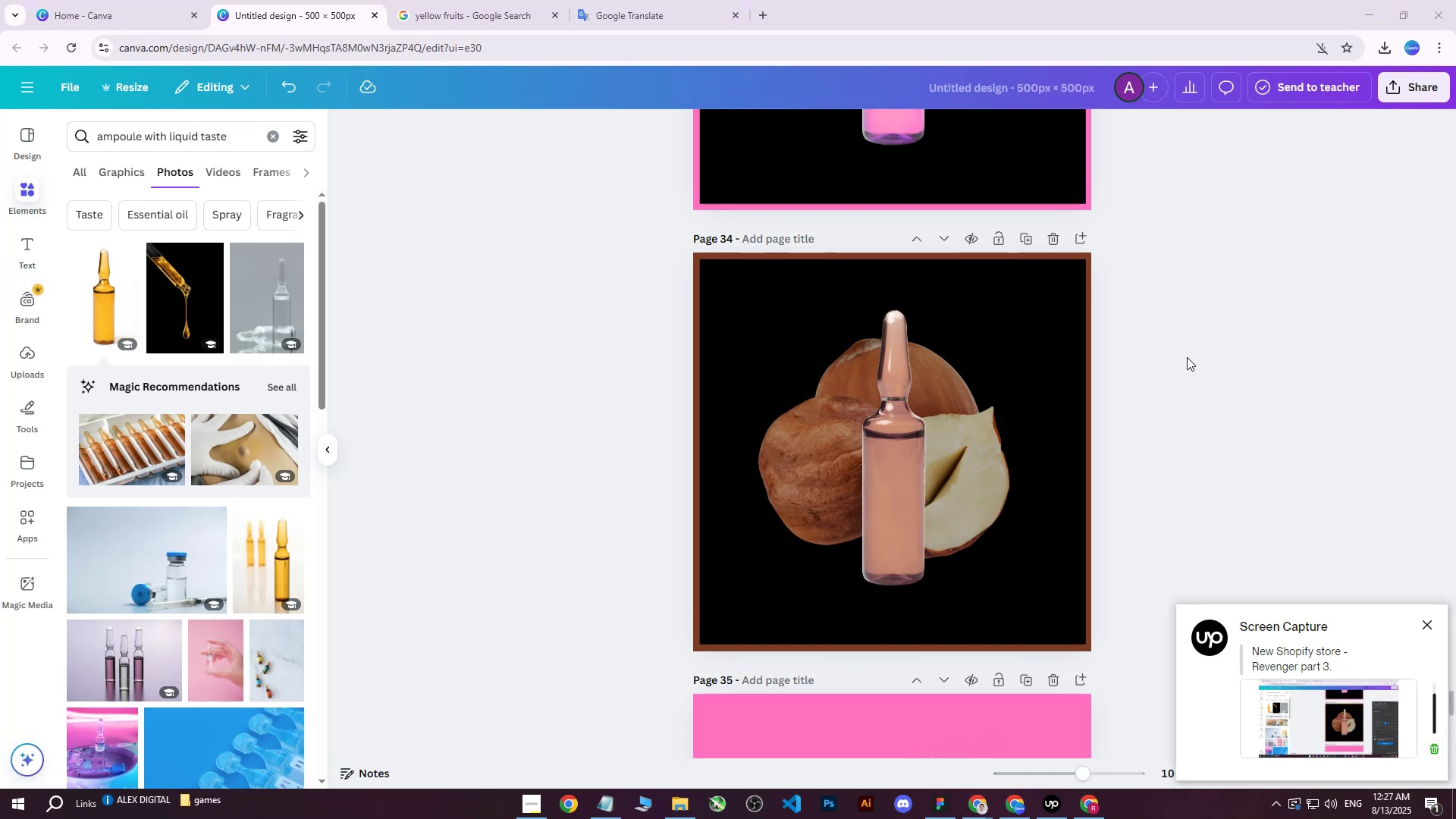 
left_click([1187, 356])
 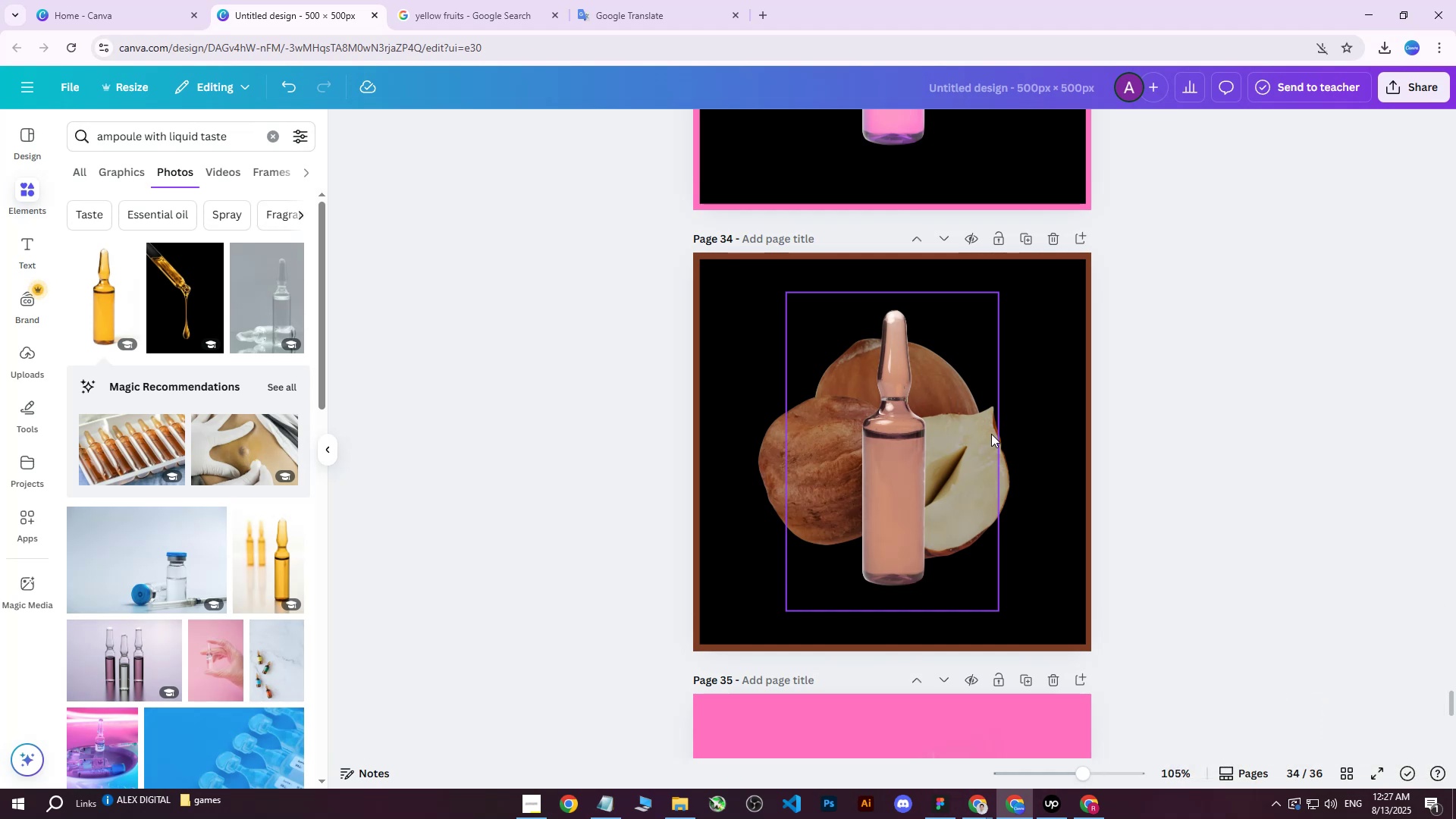 
wait(5.8)
 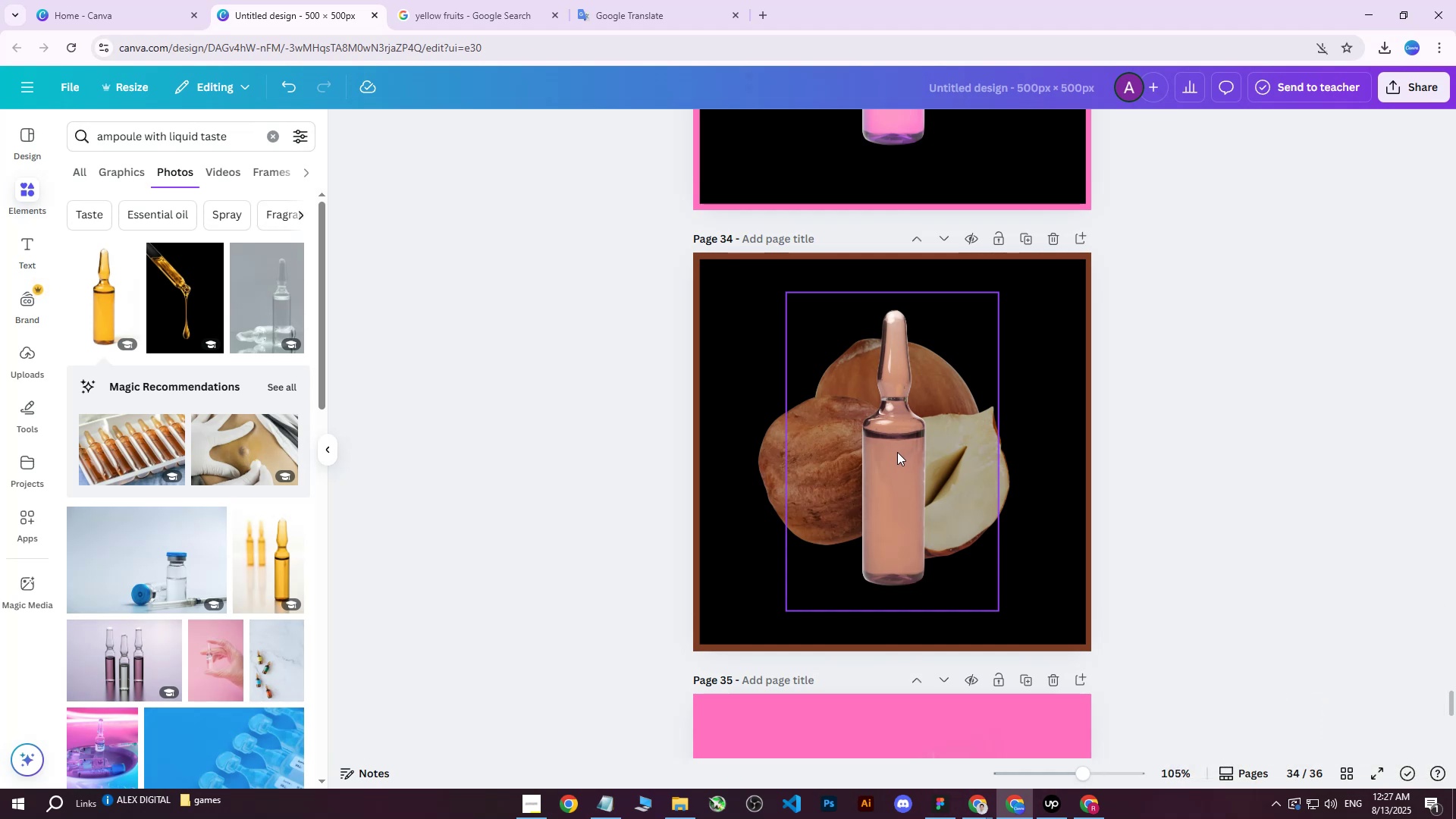 
left_click([905, 462])
 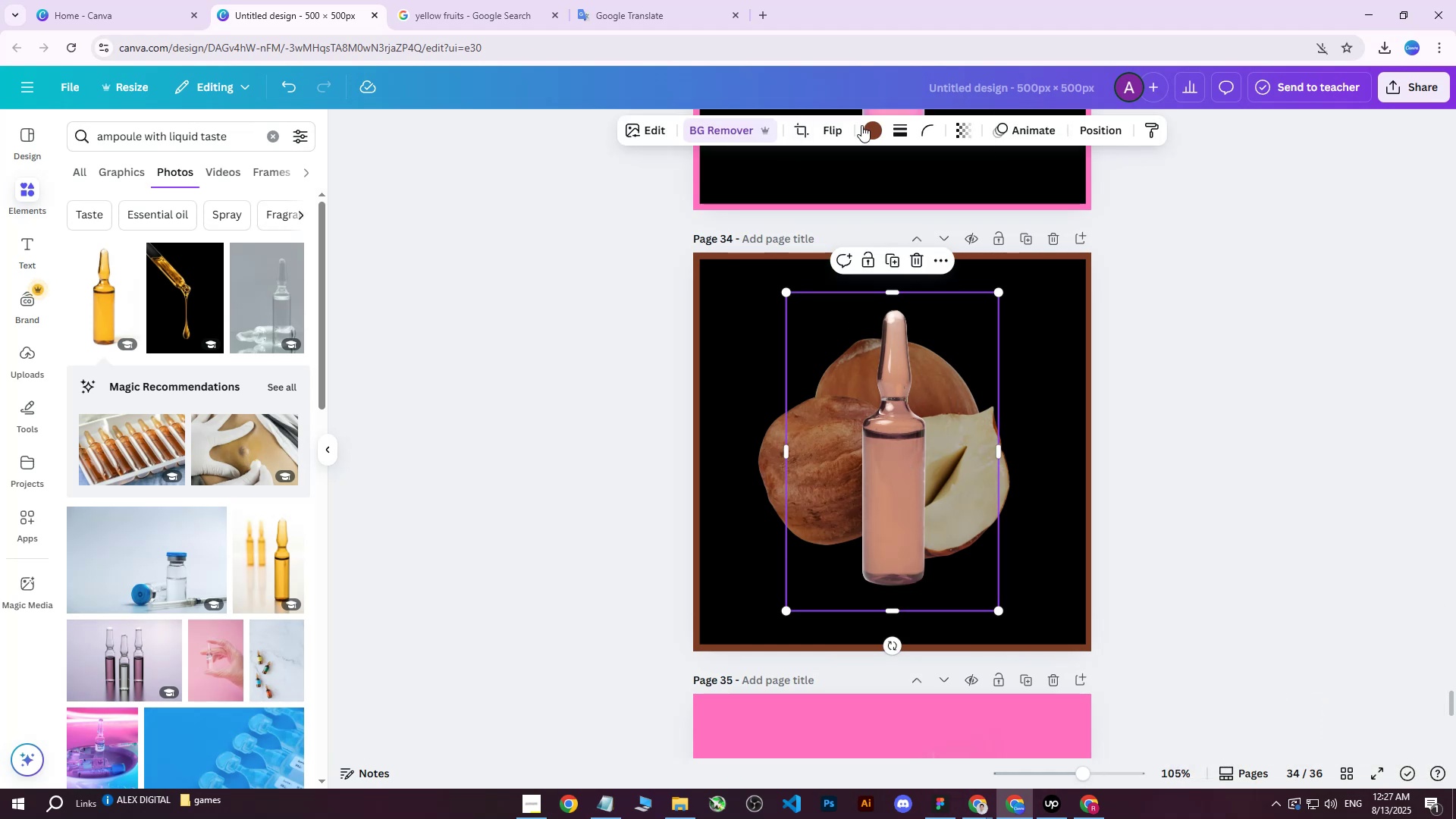 
left_click([879, 128])
 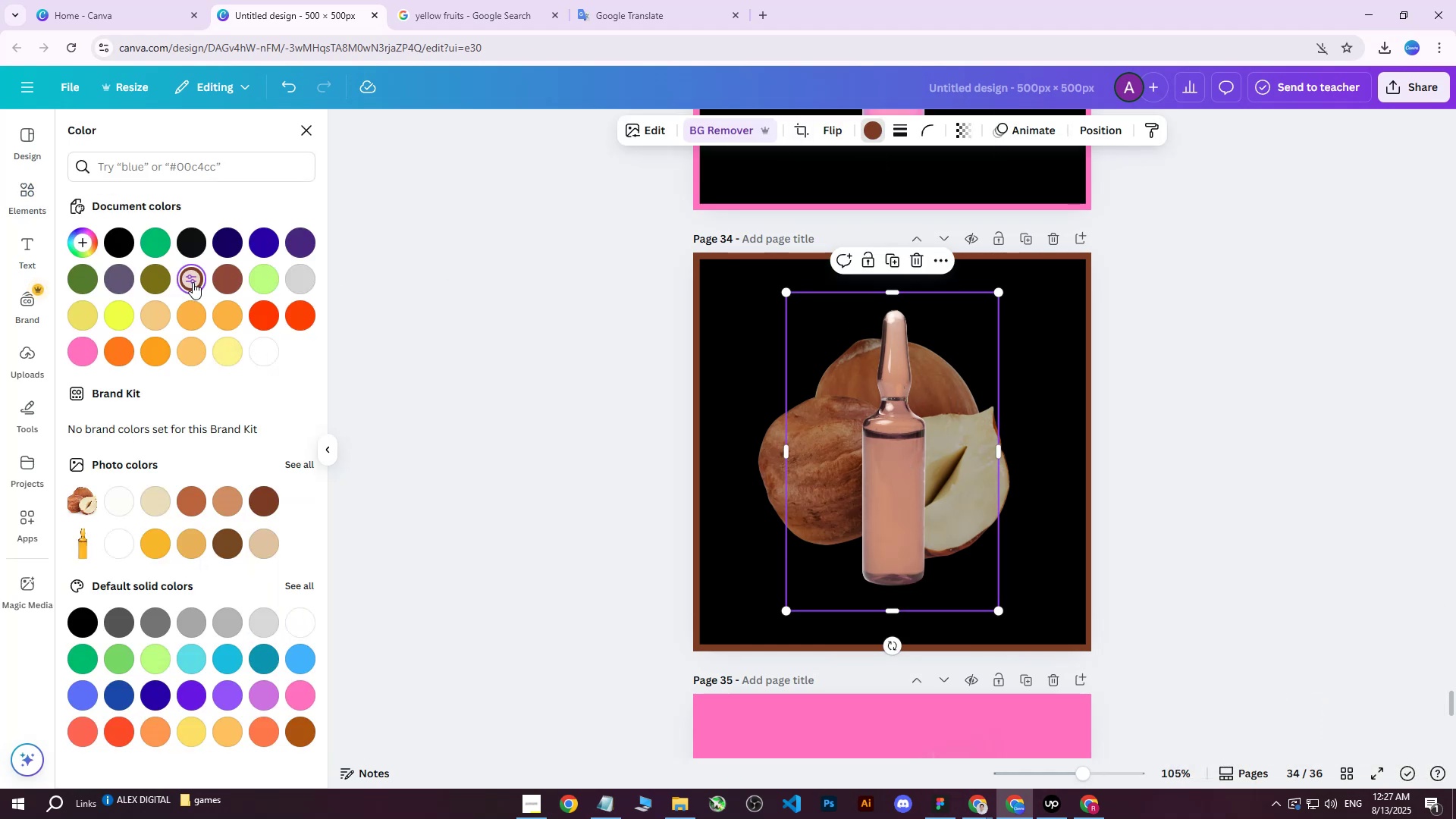 
double_click([193, 282])
 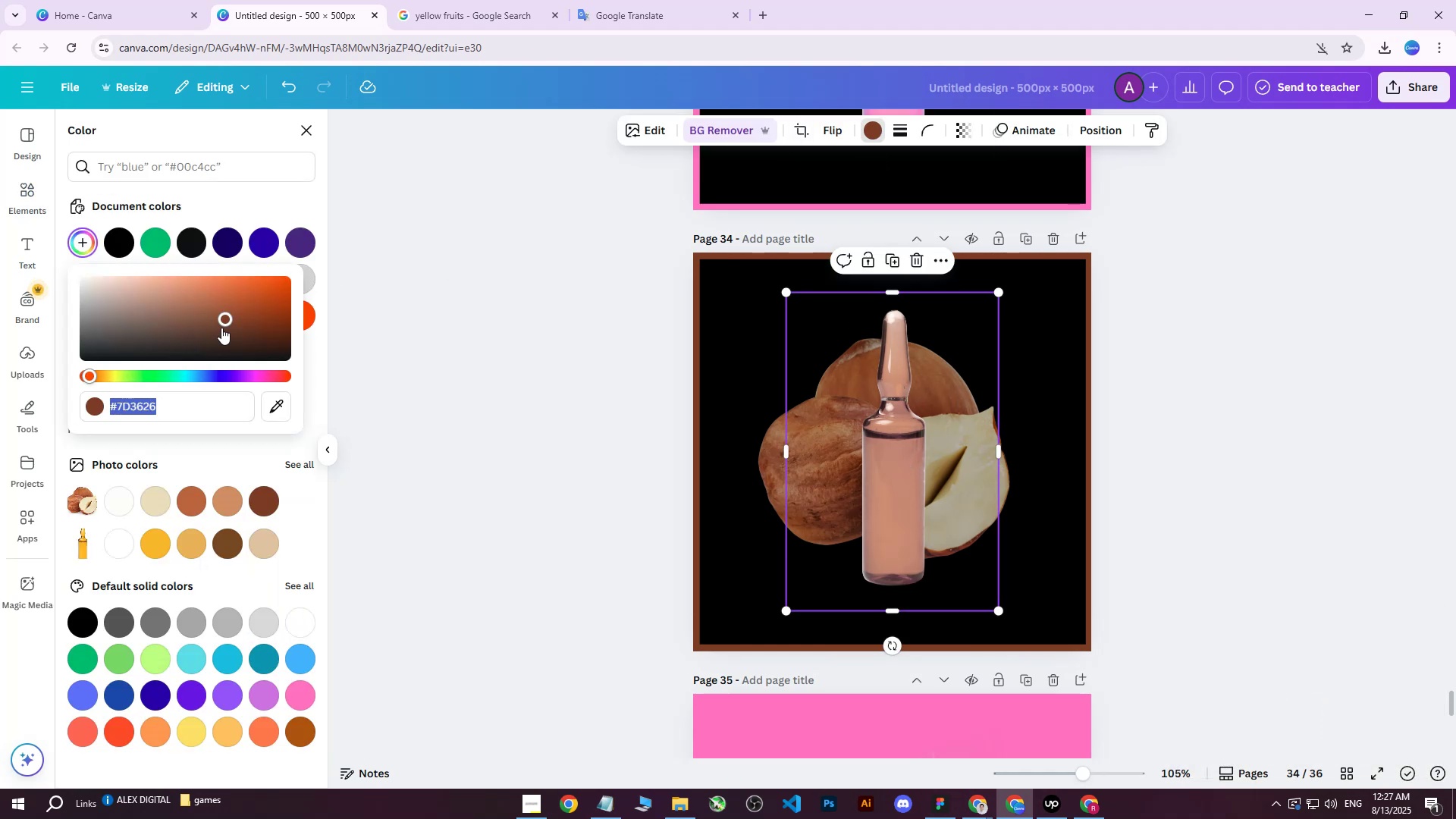 
left_click_drag(start_coordinate=[226, 321], to_coordinate=[229, 317])
 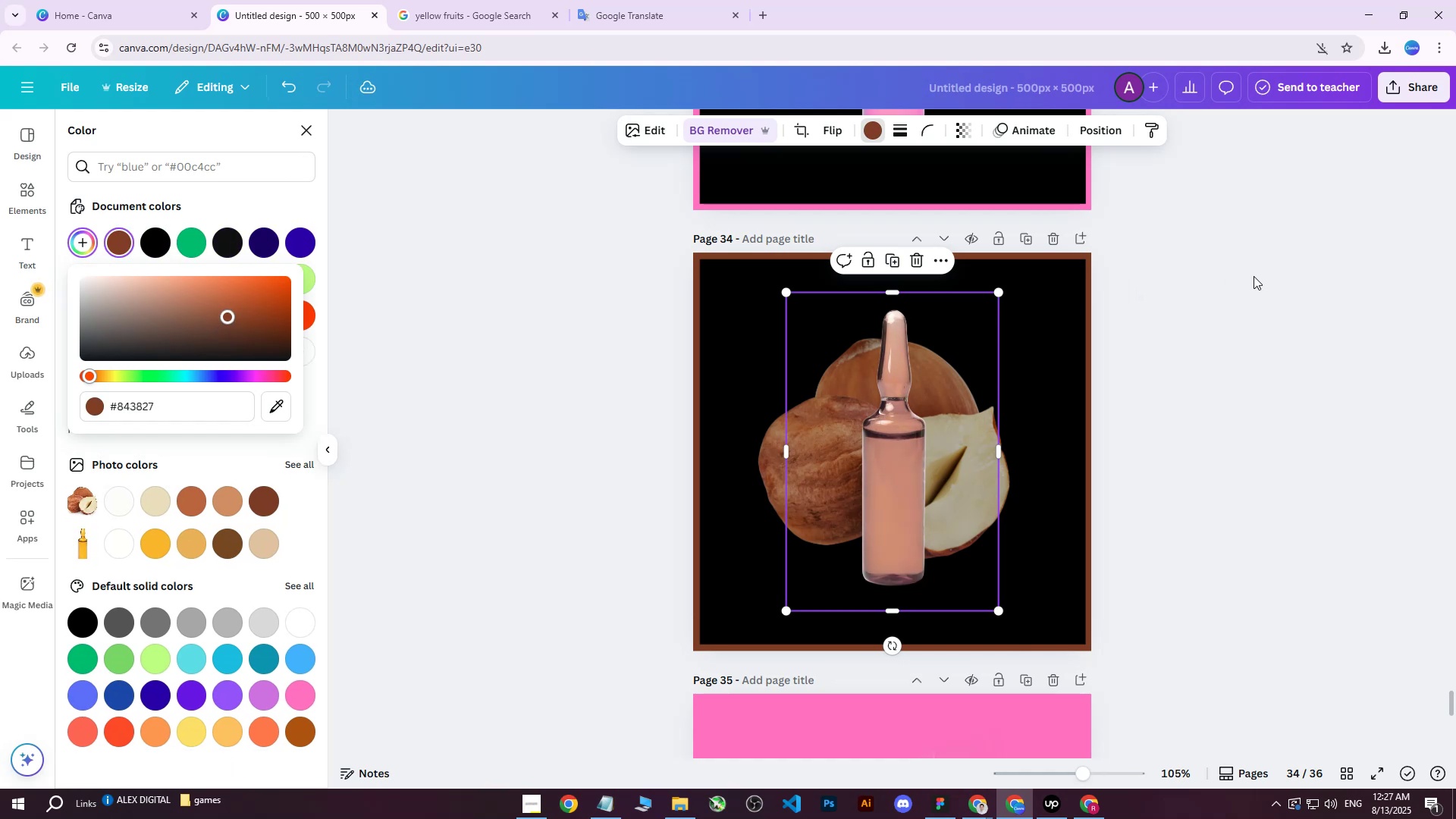 
left_click([1253, 276])
 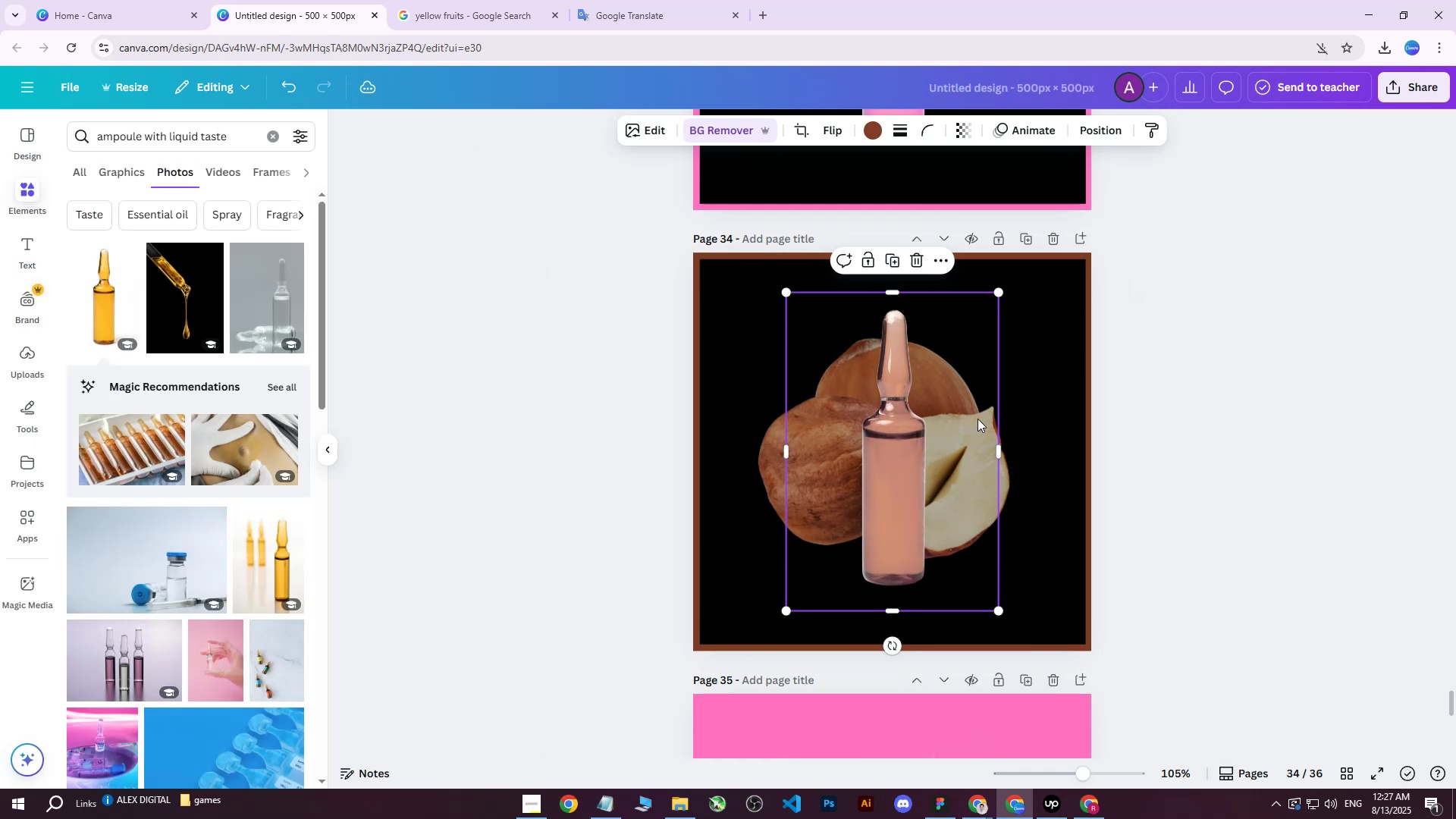 
mouse_move([1393, 80])
 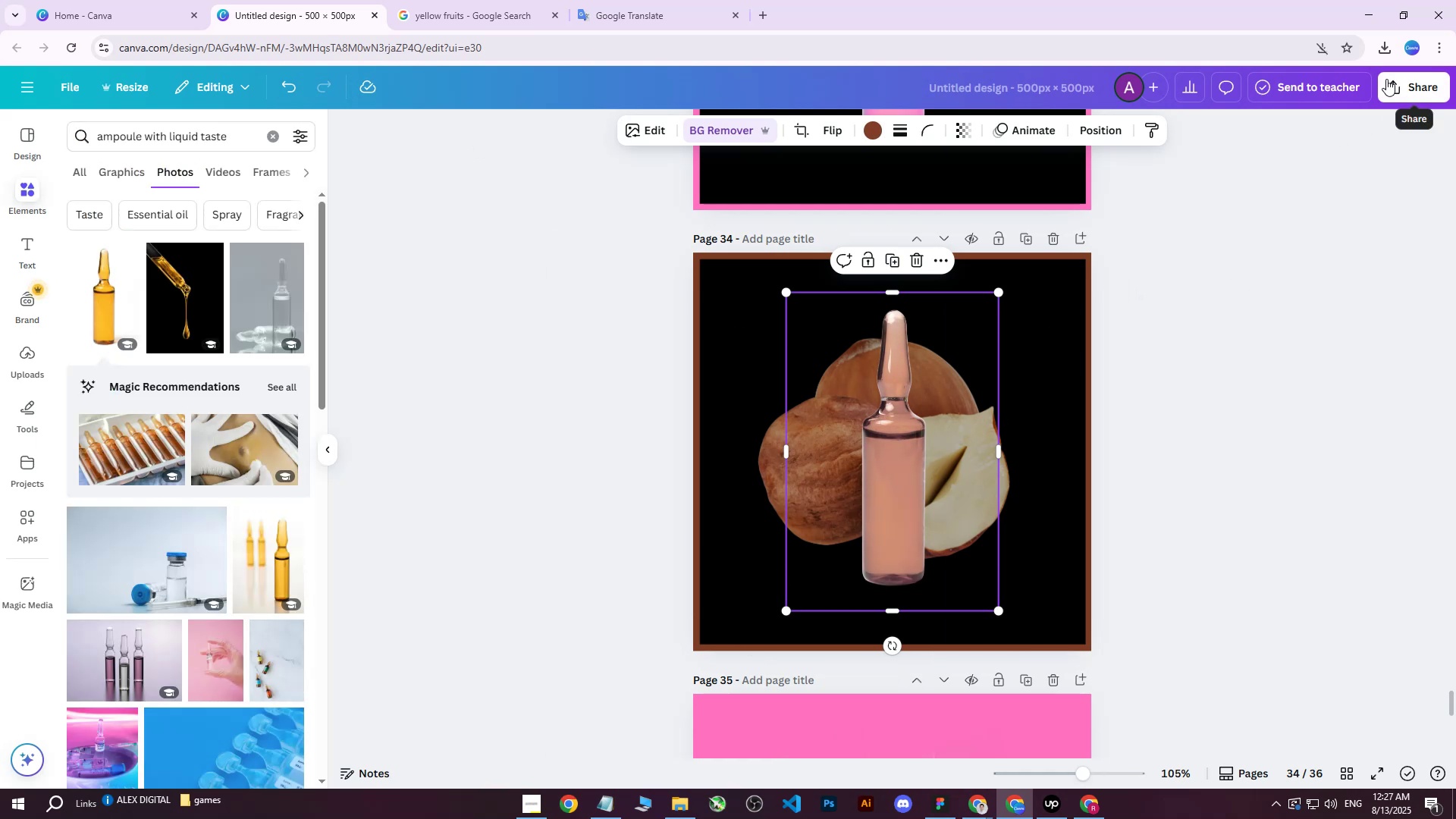 
left_click([1389, 81])
 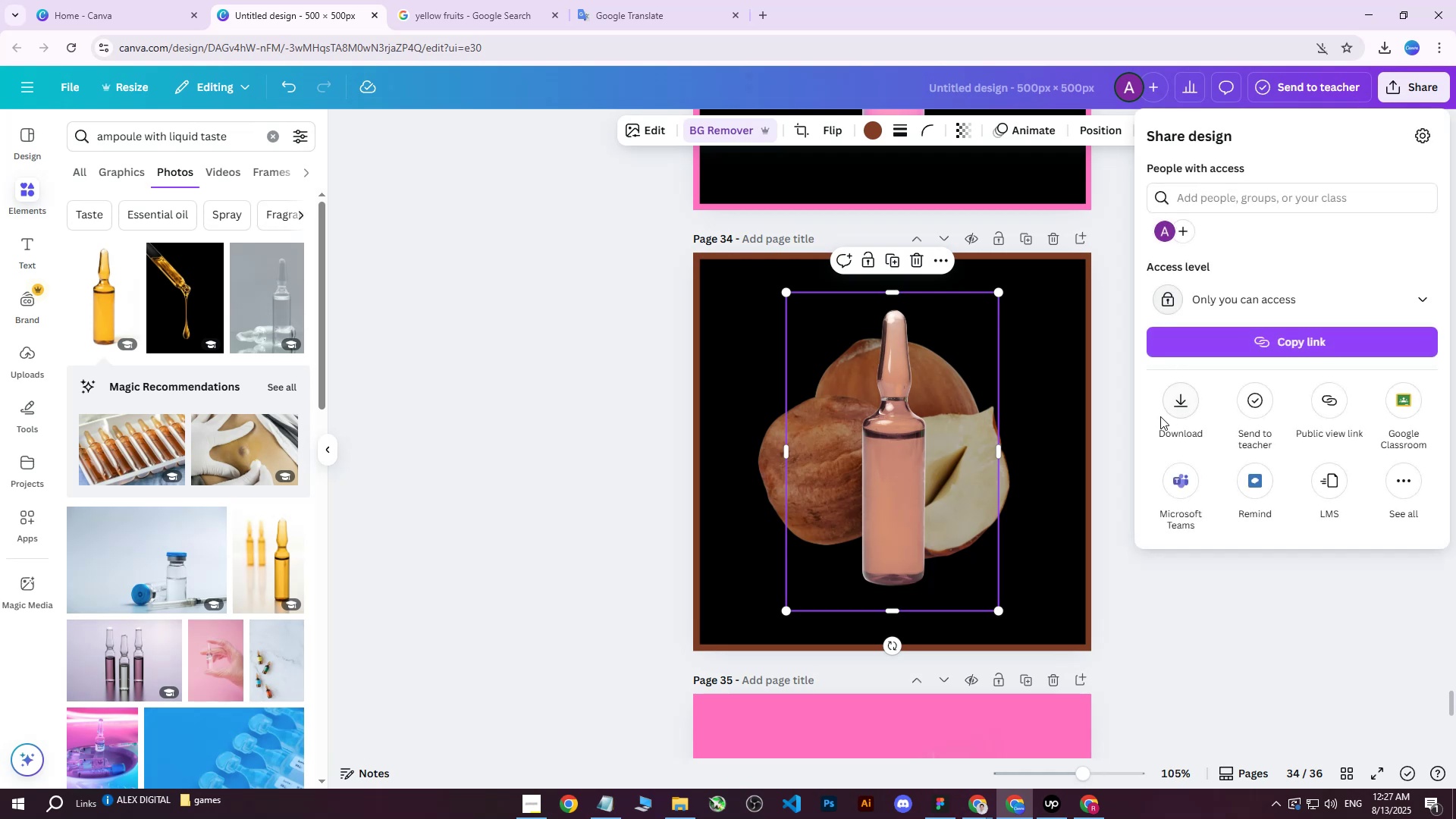 
left_click([1169, 407])
 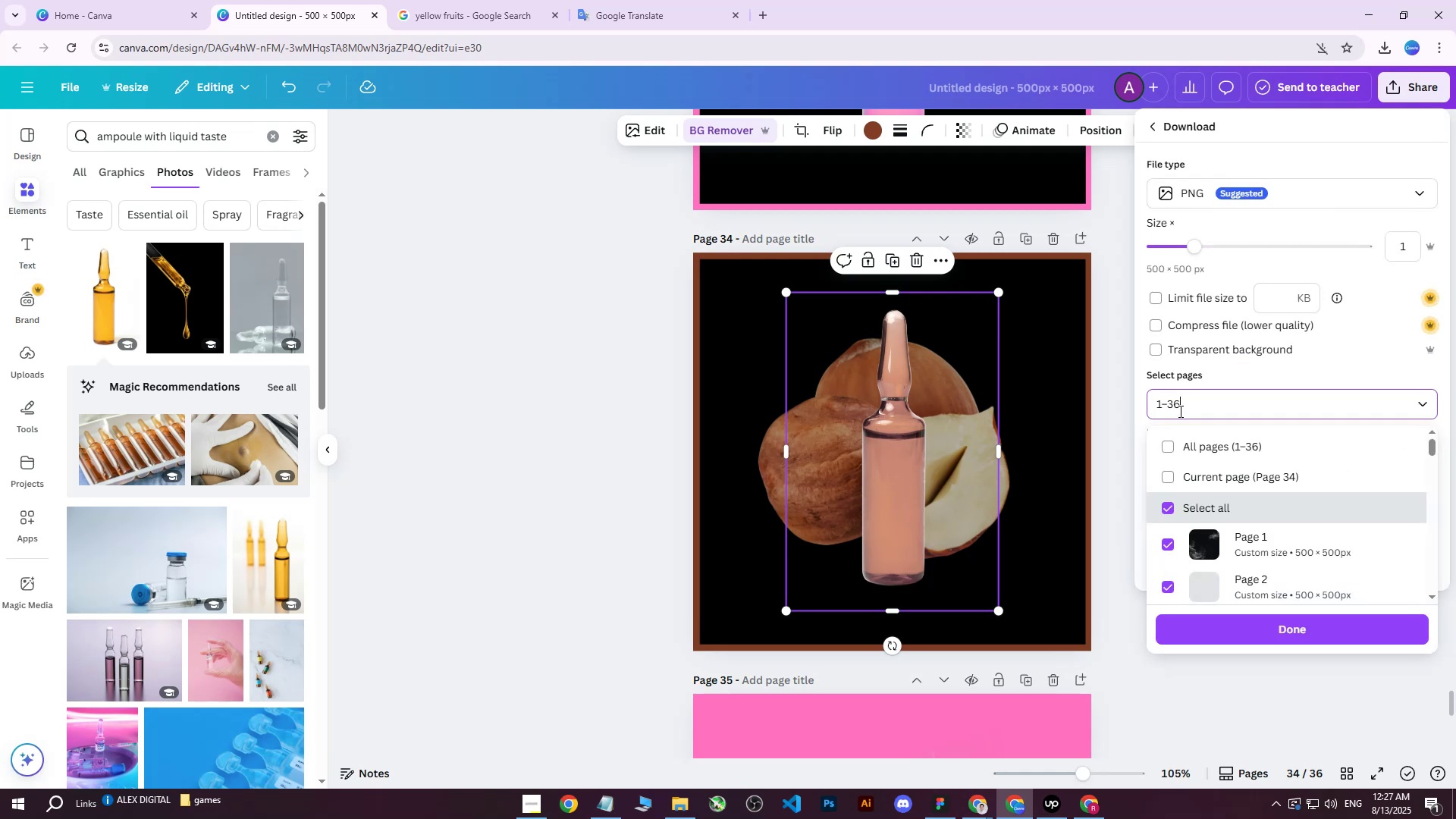 
triple_click([1188, 444])
 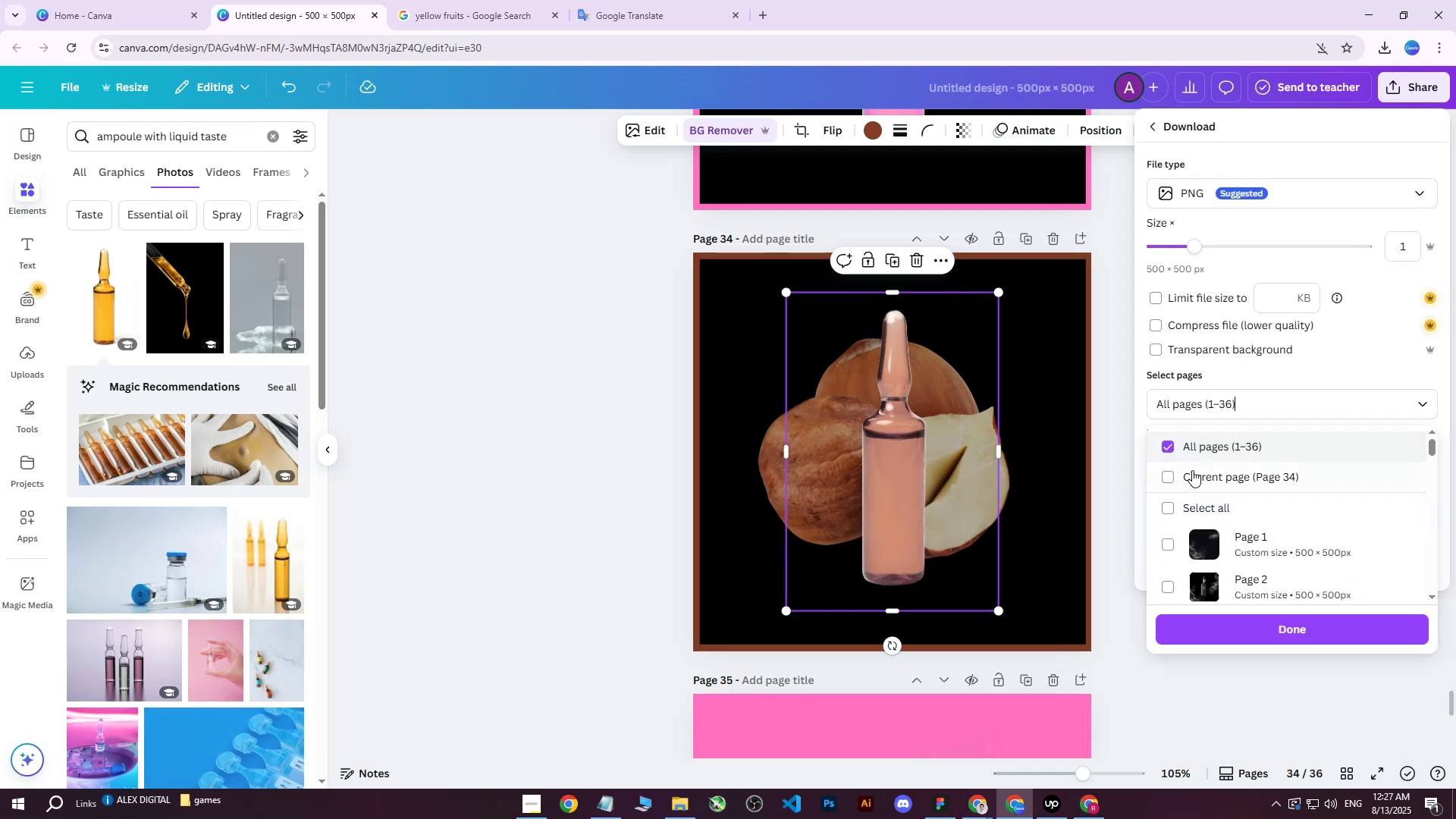 
triple_click([1190, 475])
 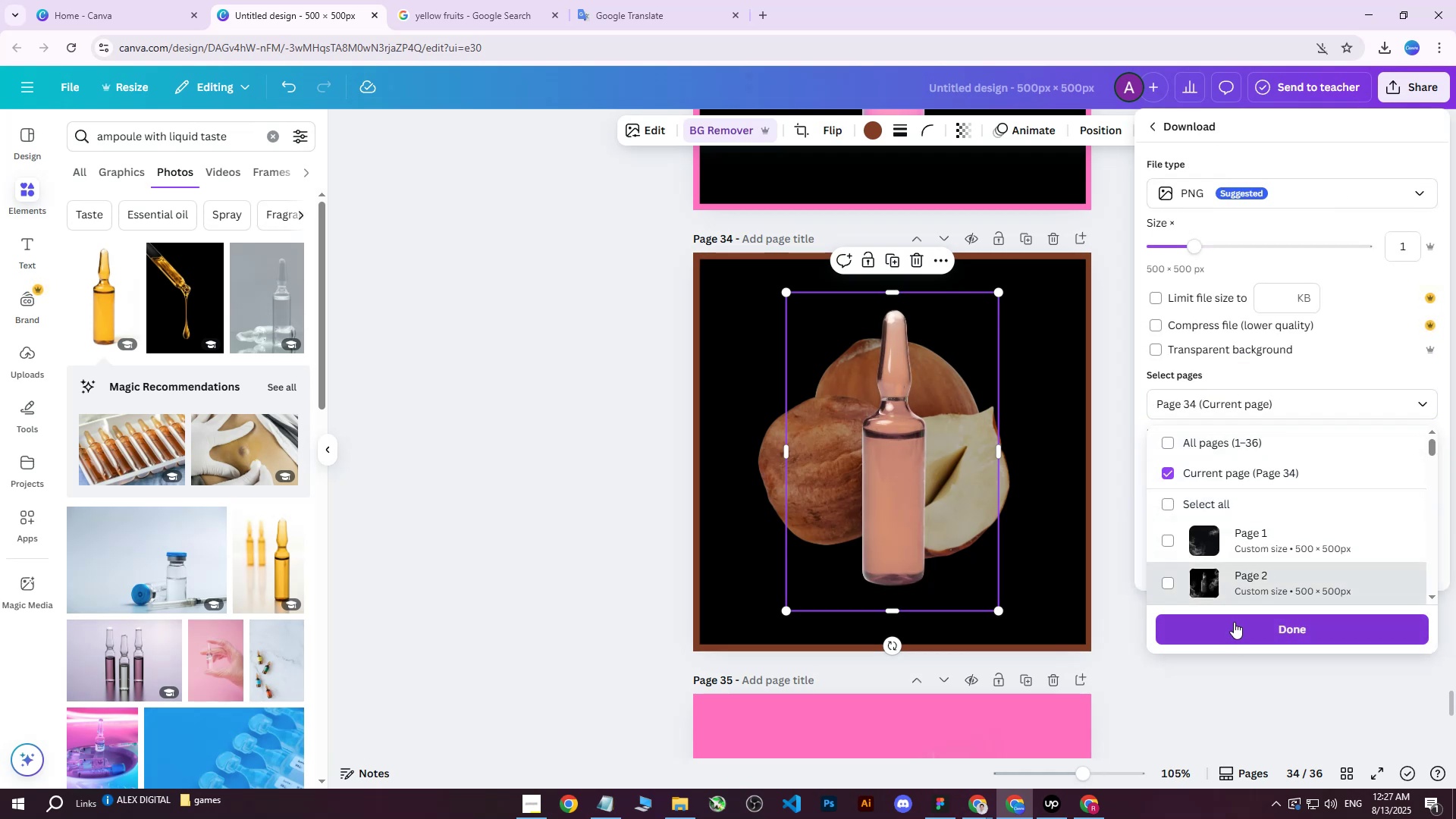 
left_click([1233, 633])
 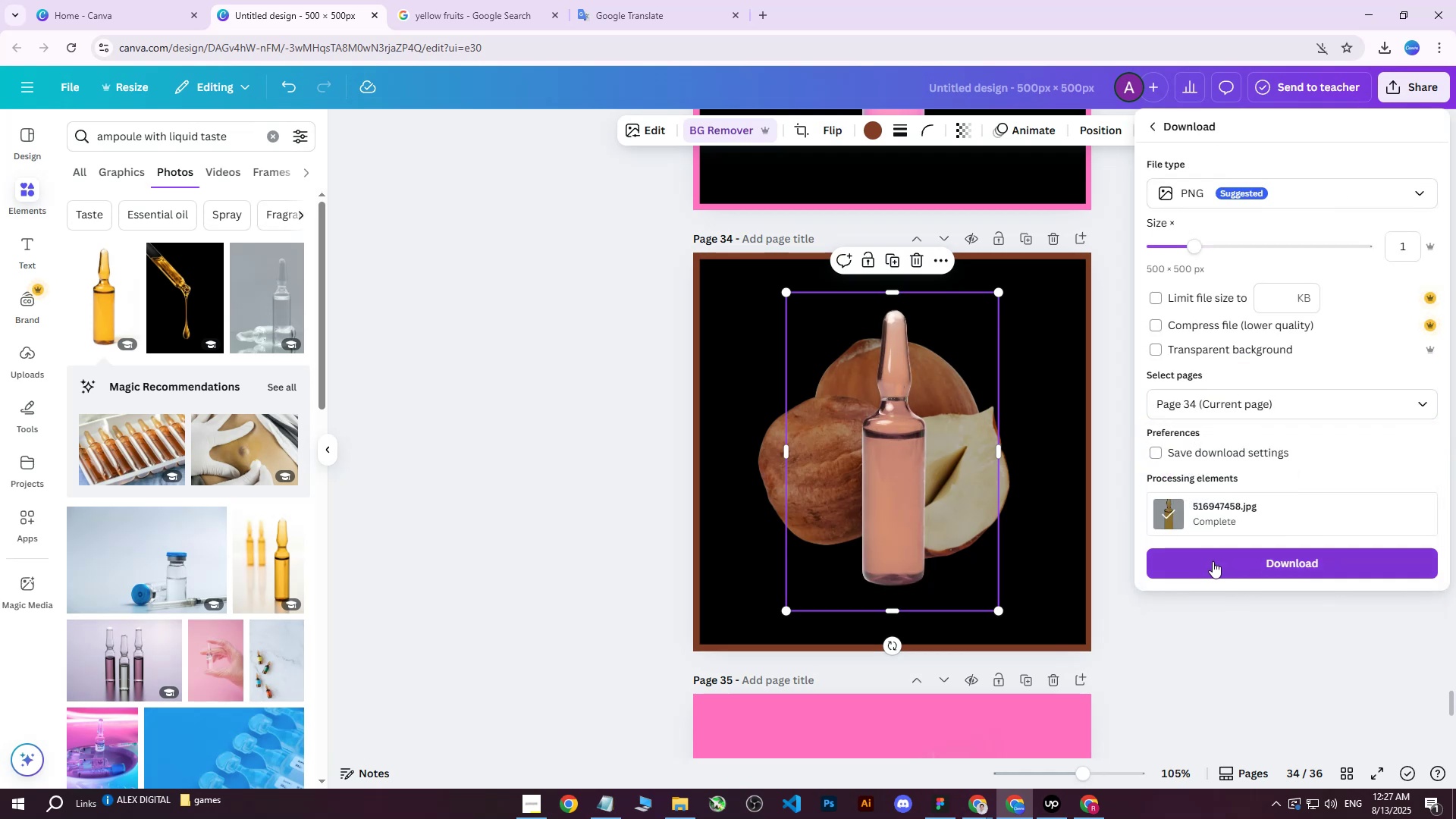 
wait(6.45)
 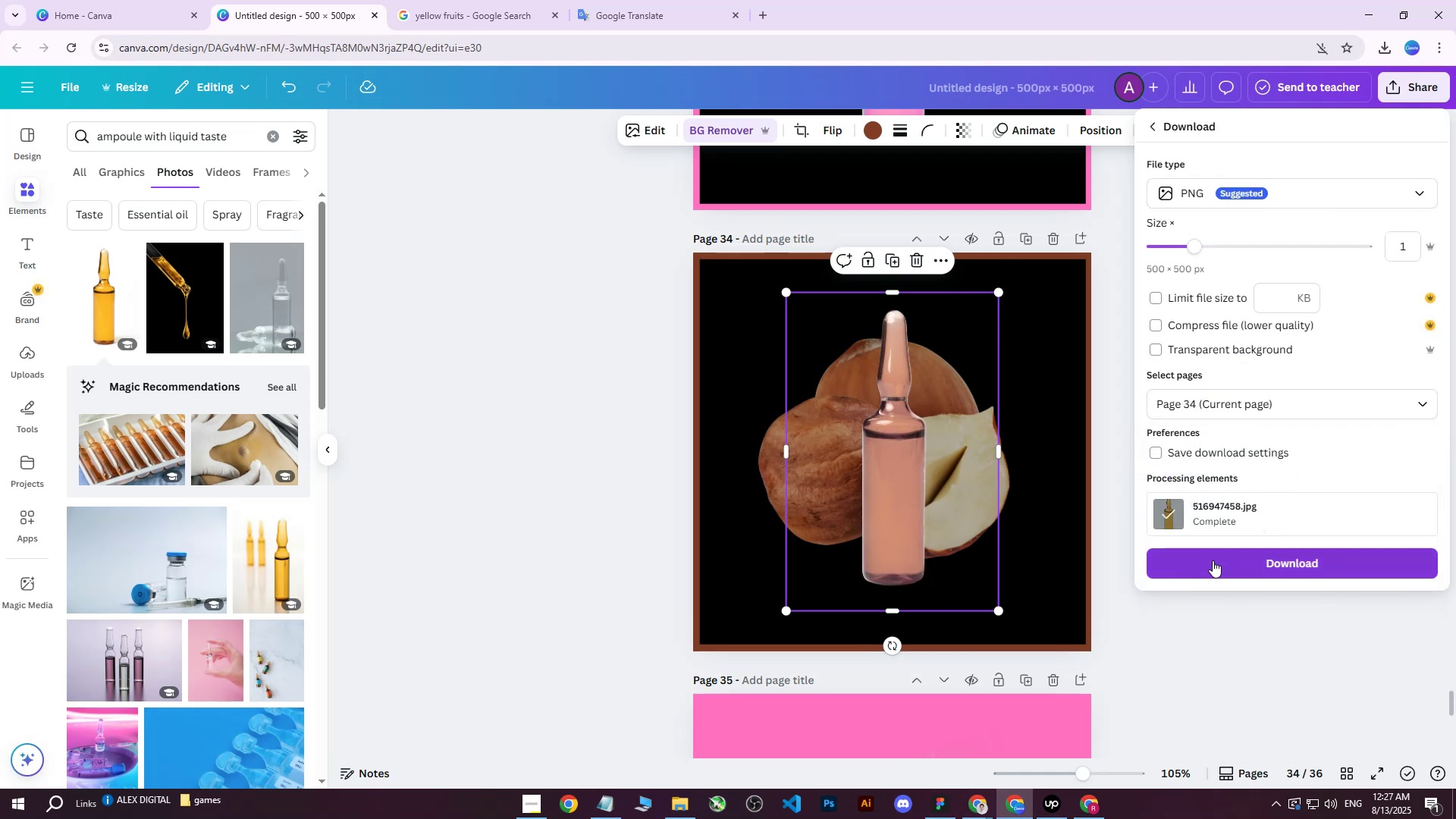 
left_click([1213, 561])
 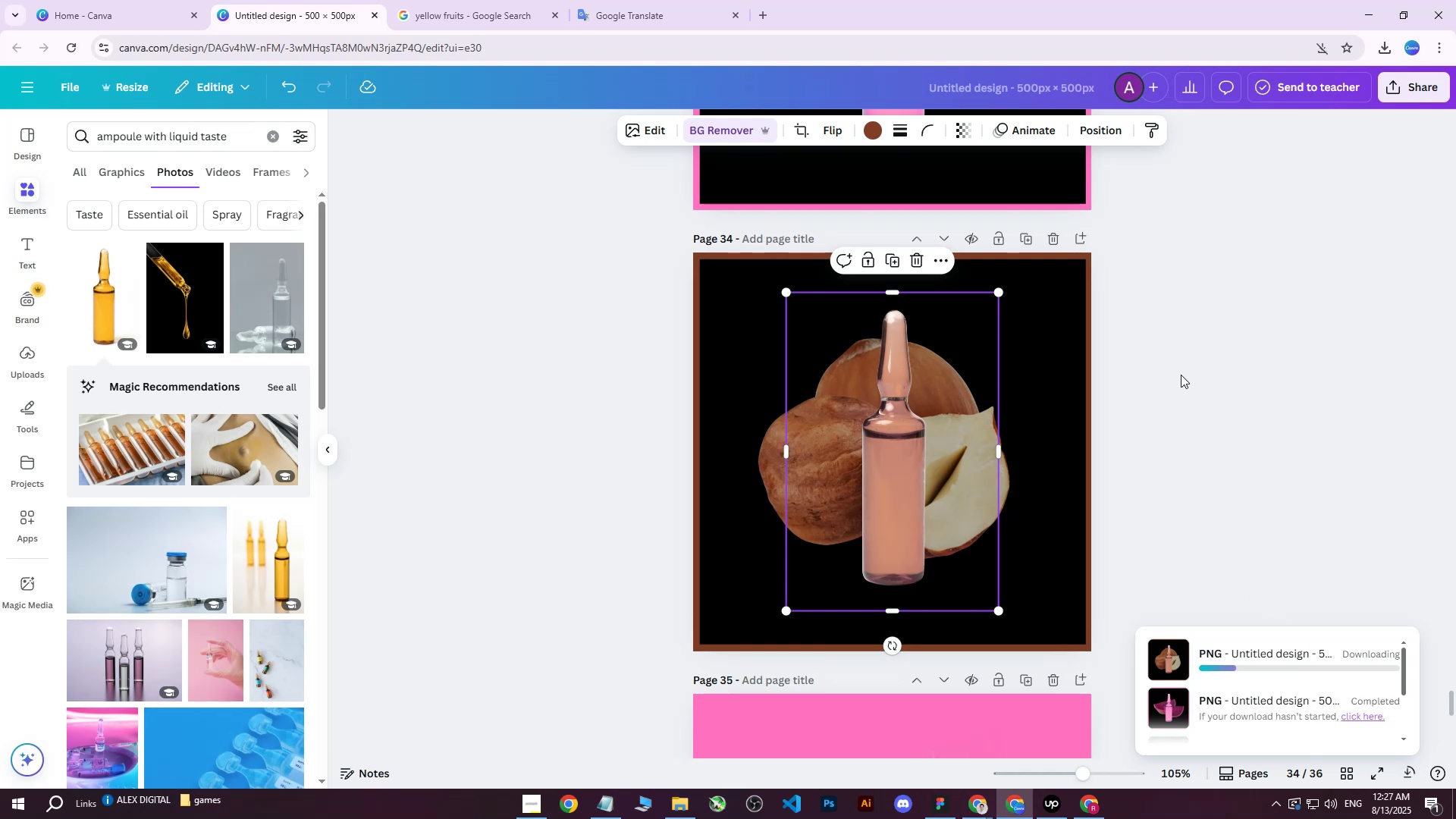 
left_click([1181, 375])
 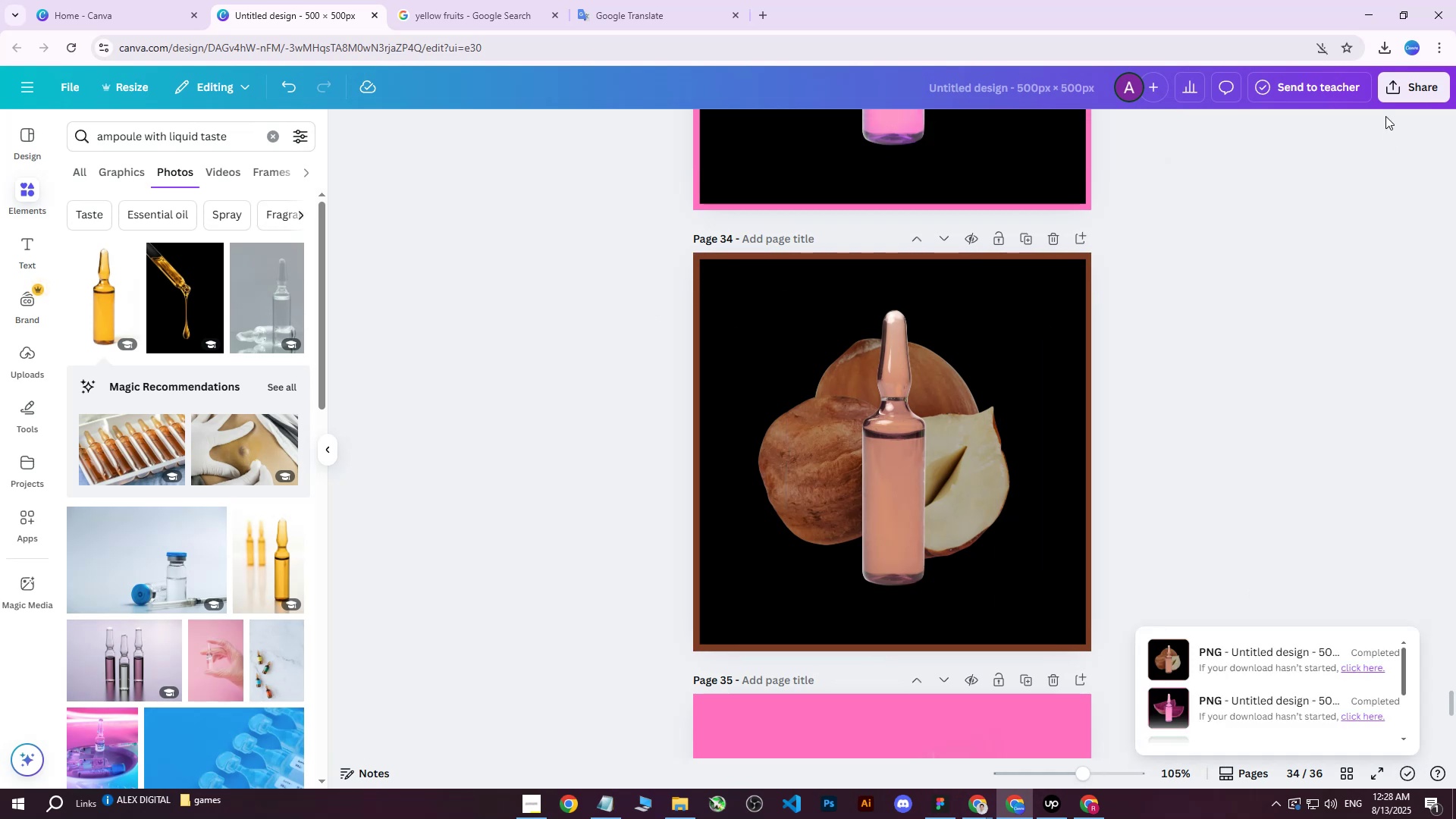 
wait(5.98)
 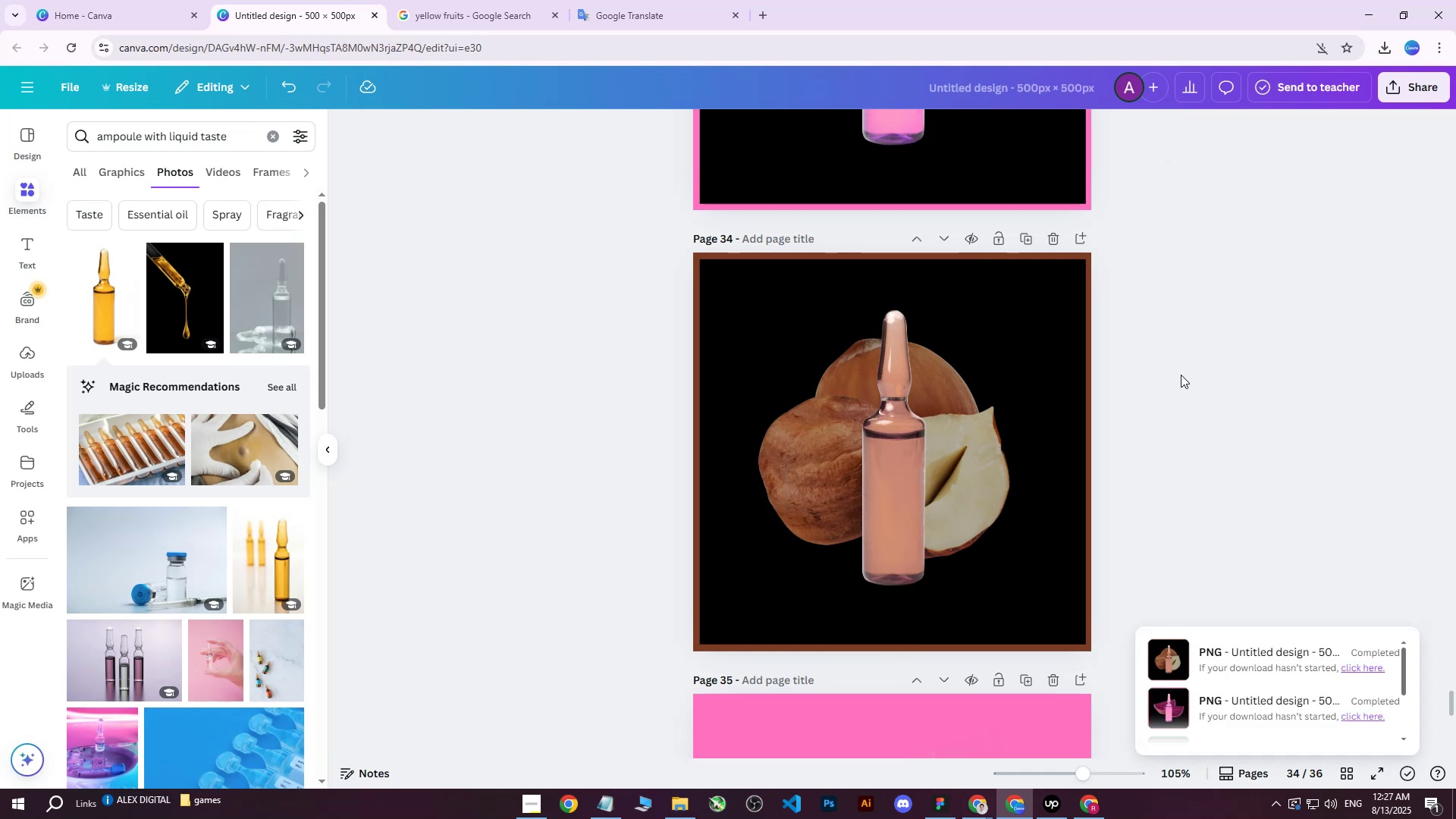 
left_click([1357, 670])
 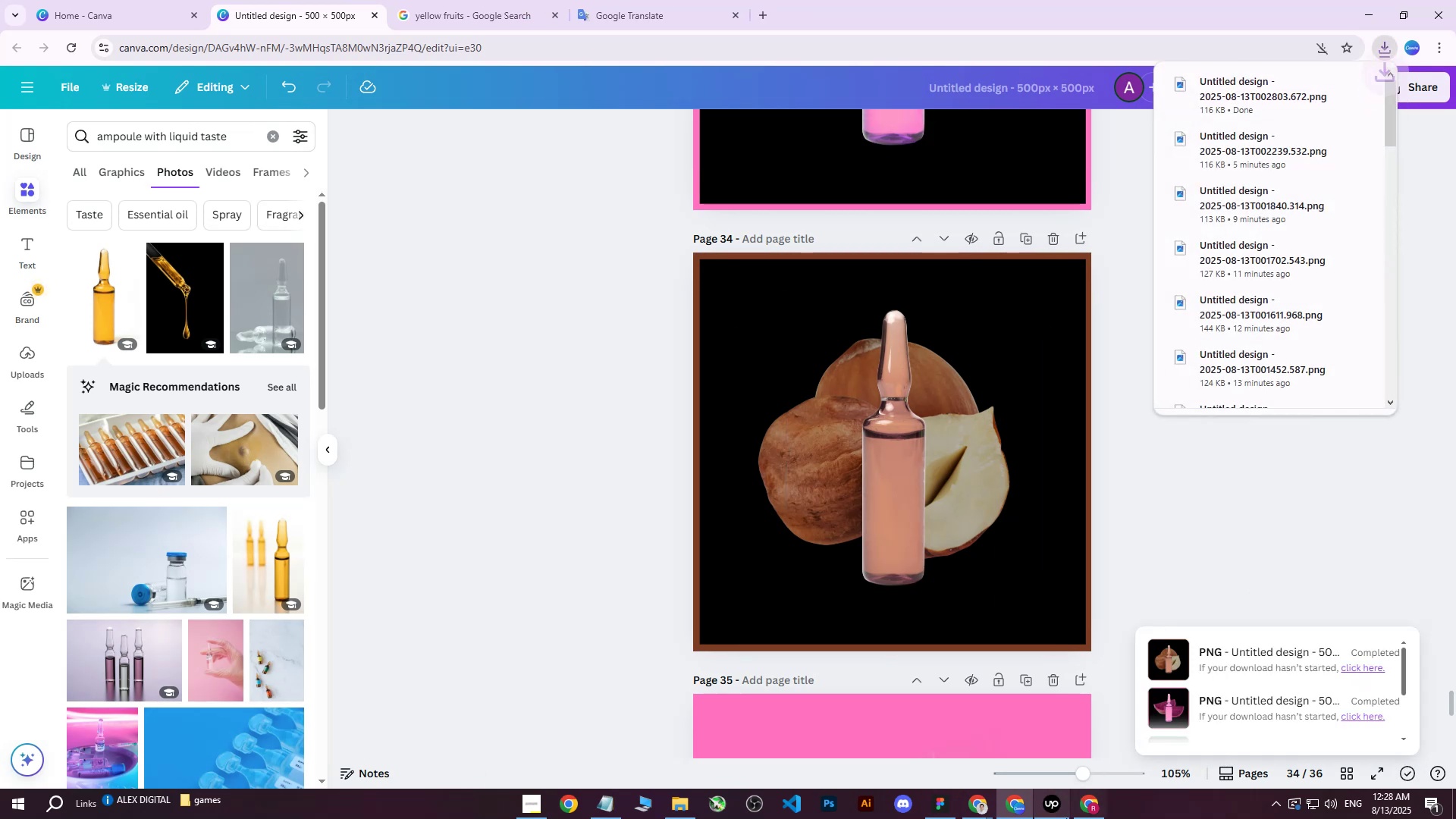 
left_click([1078, 814])
 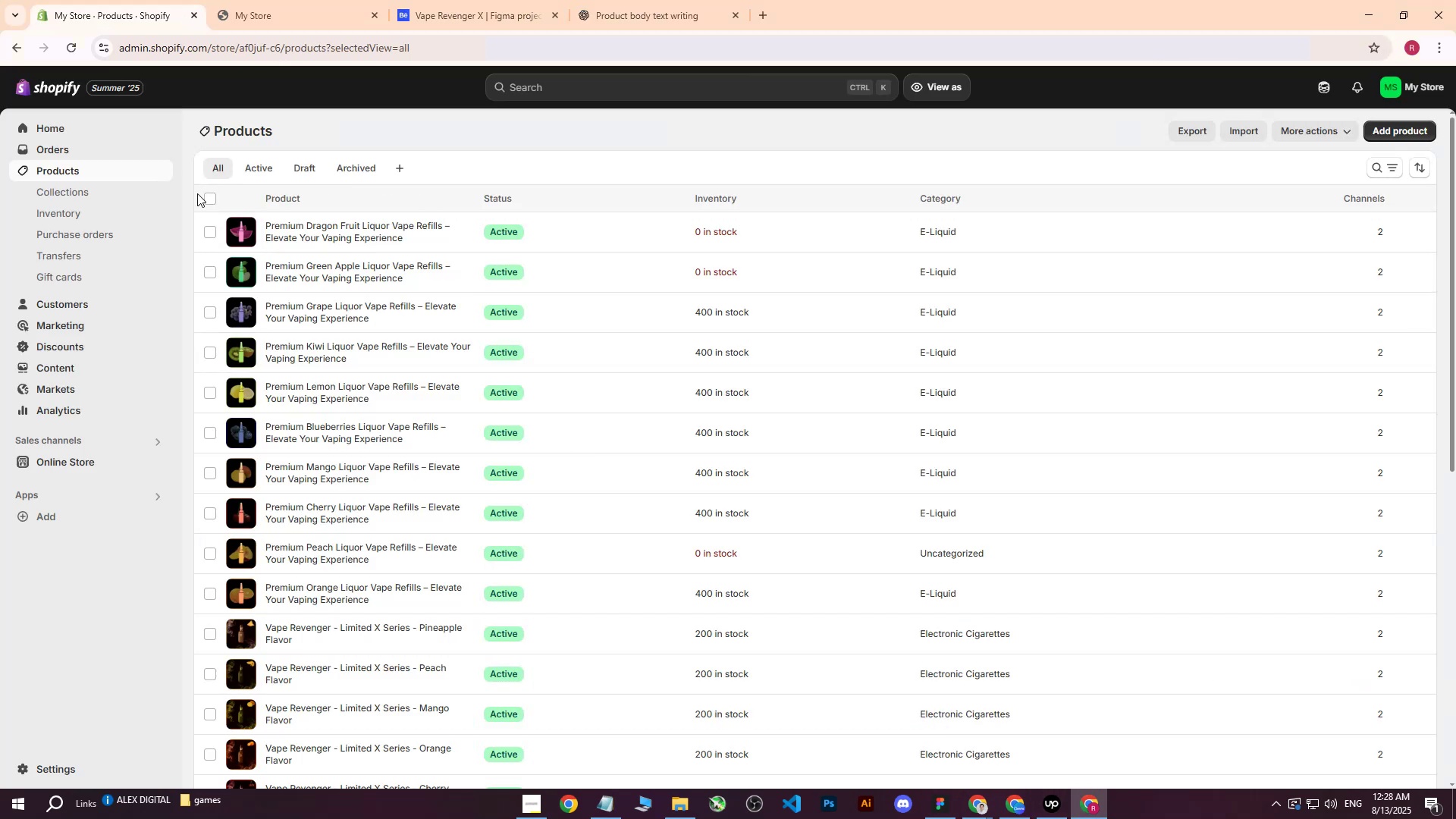 
left_click([323, 230])
 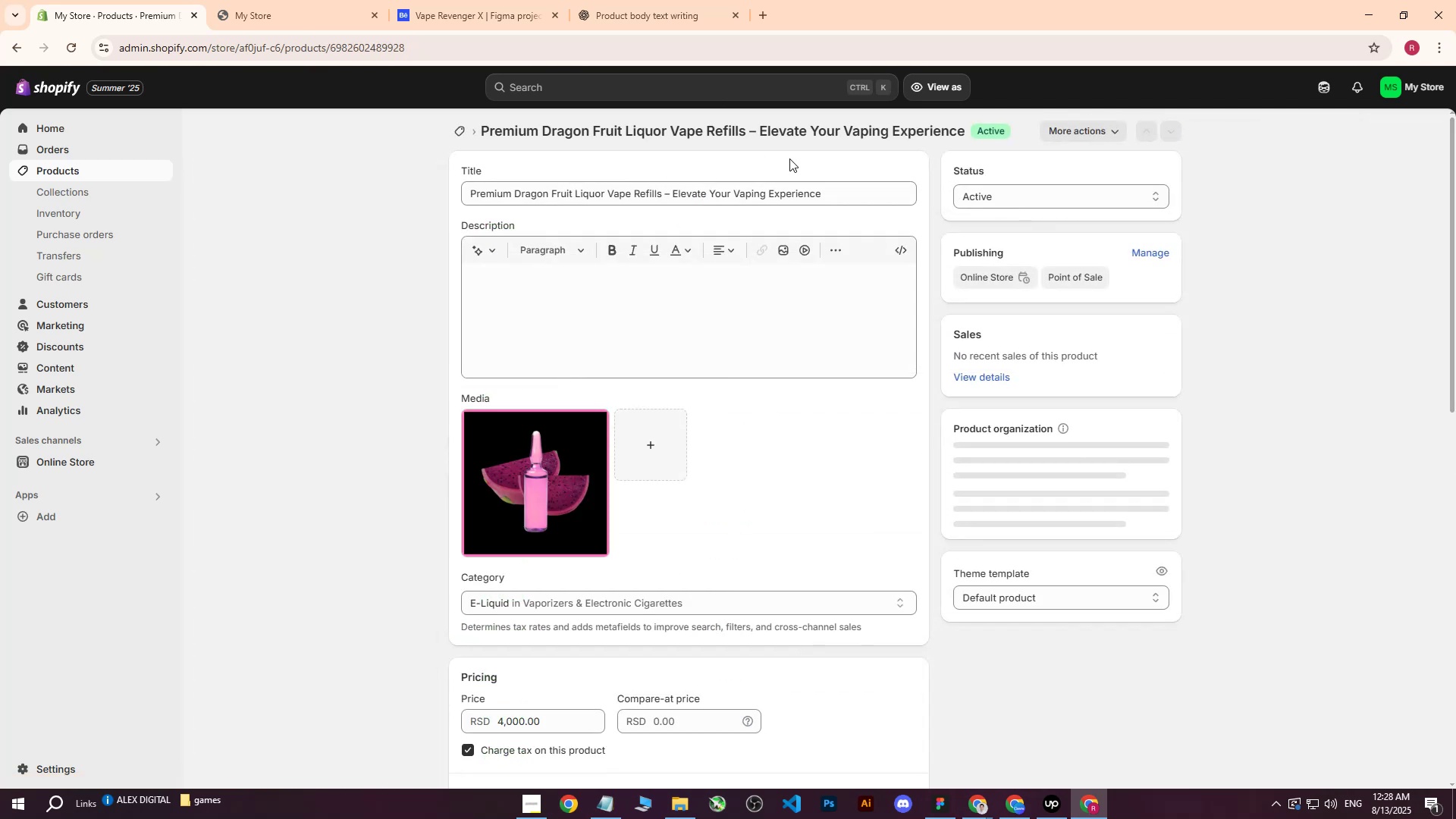 
left_click_drag(start_coordinate=[852, 187], to_coordinate=[392, 187])
 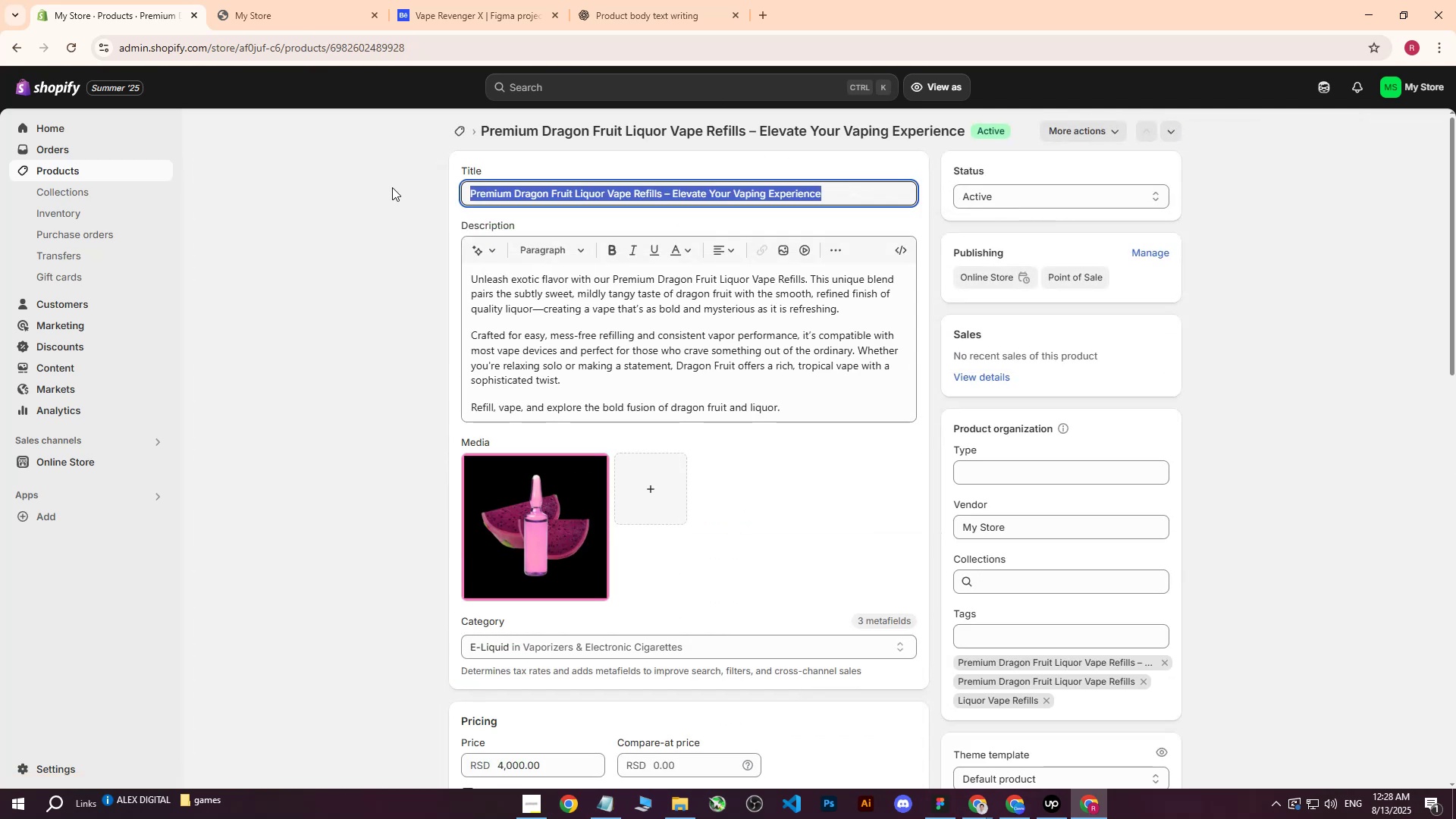 
key(Control+ControlLeft)
 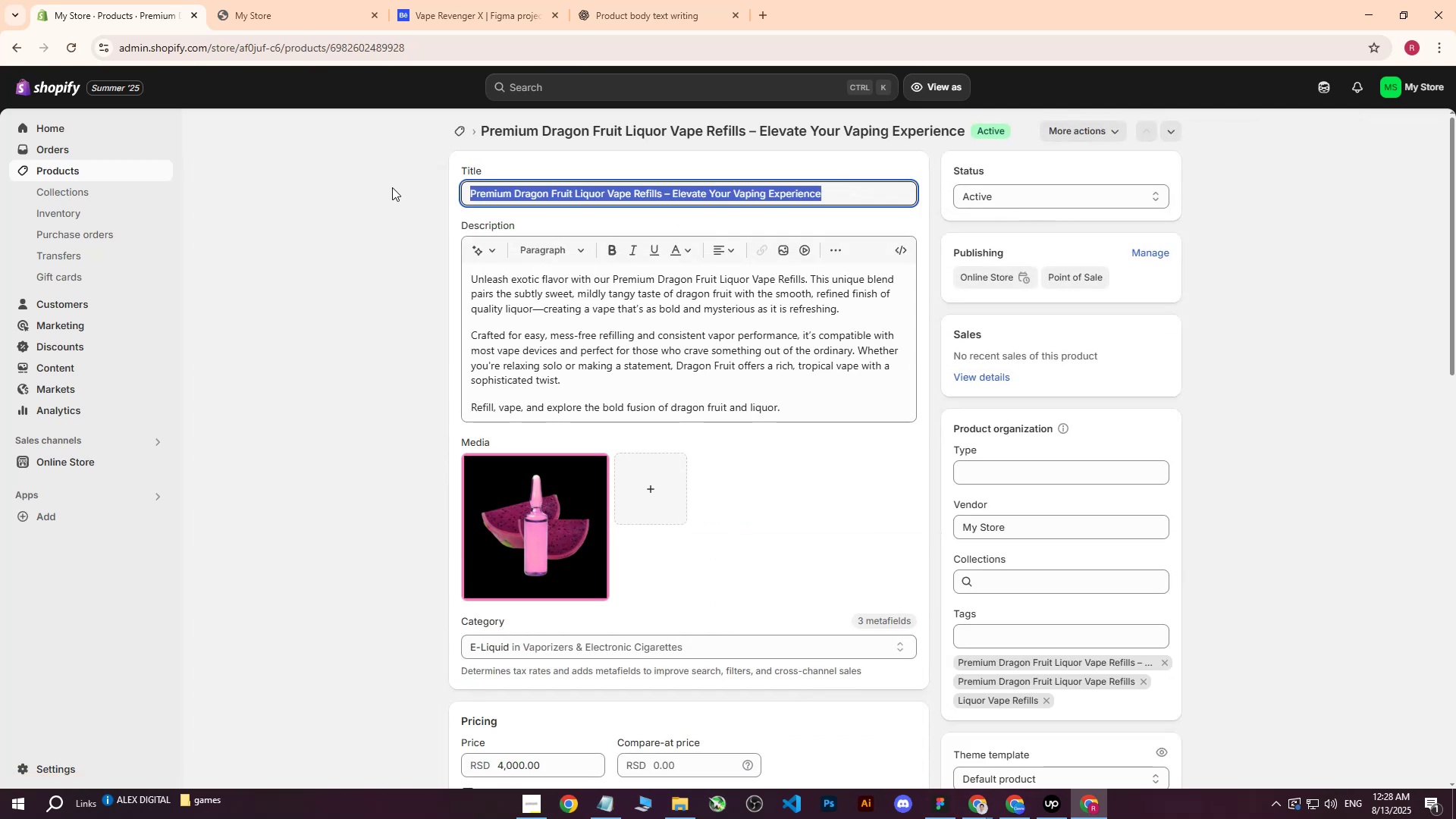 
key(Control+C)
 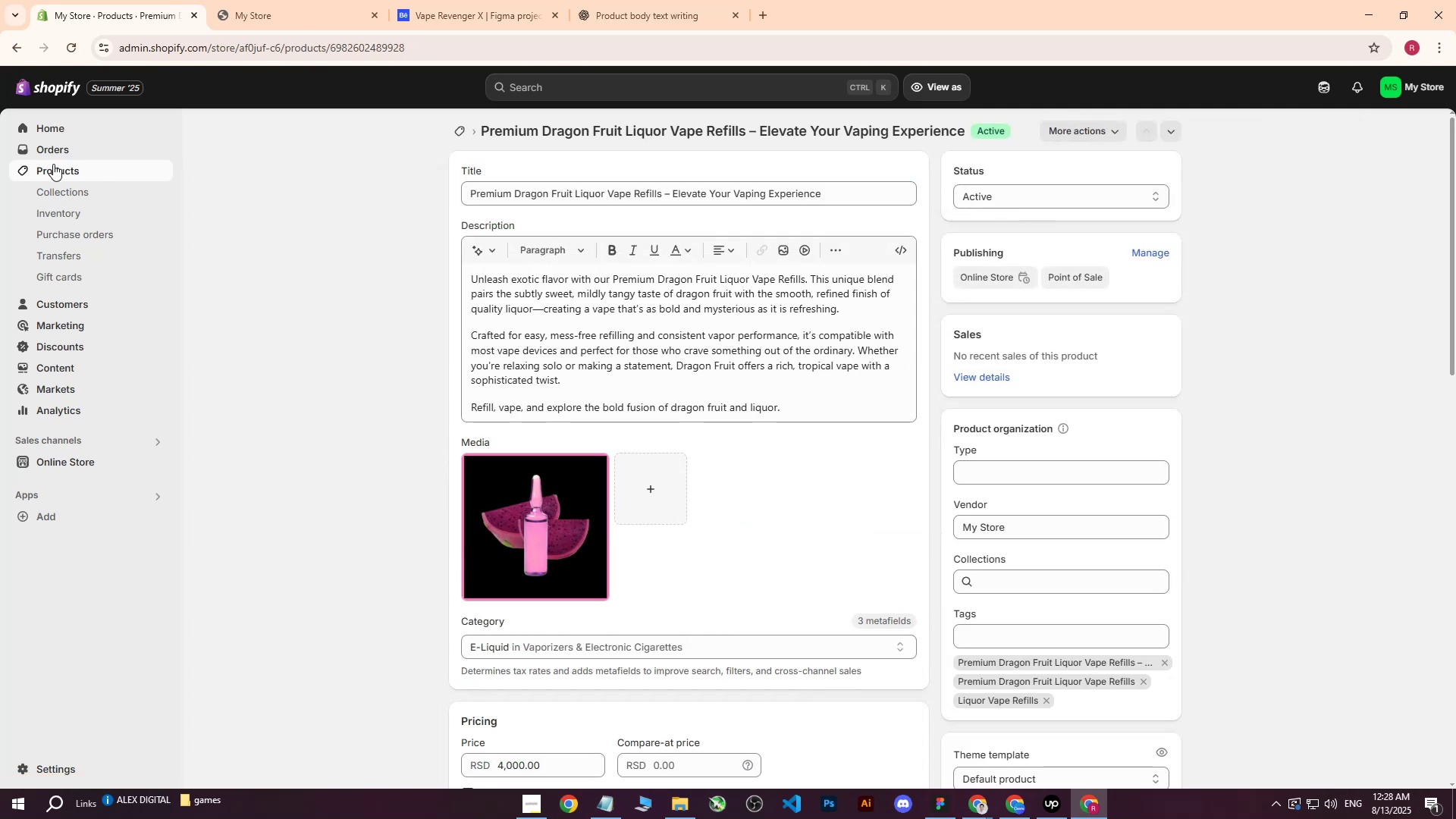 
double_click([48, 163])
 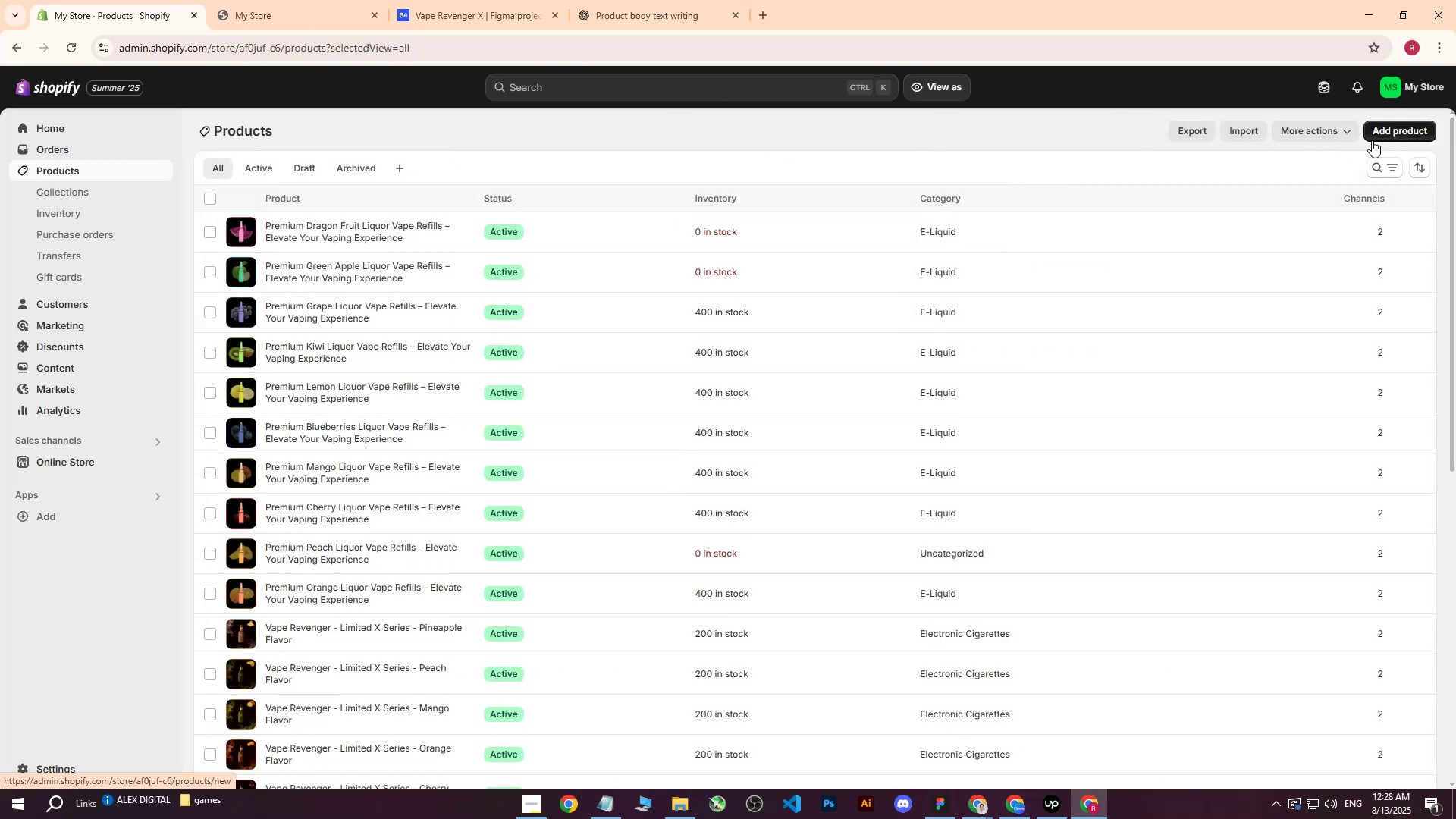 
left_click([1379, 136])
 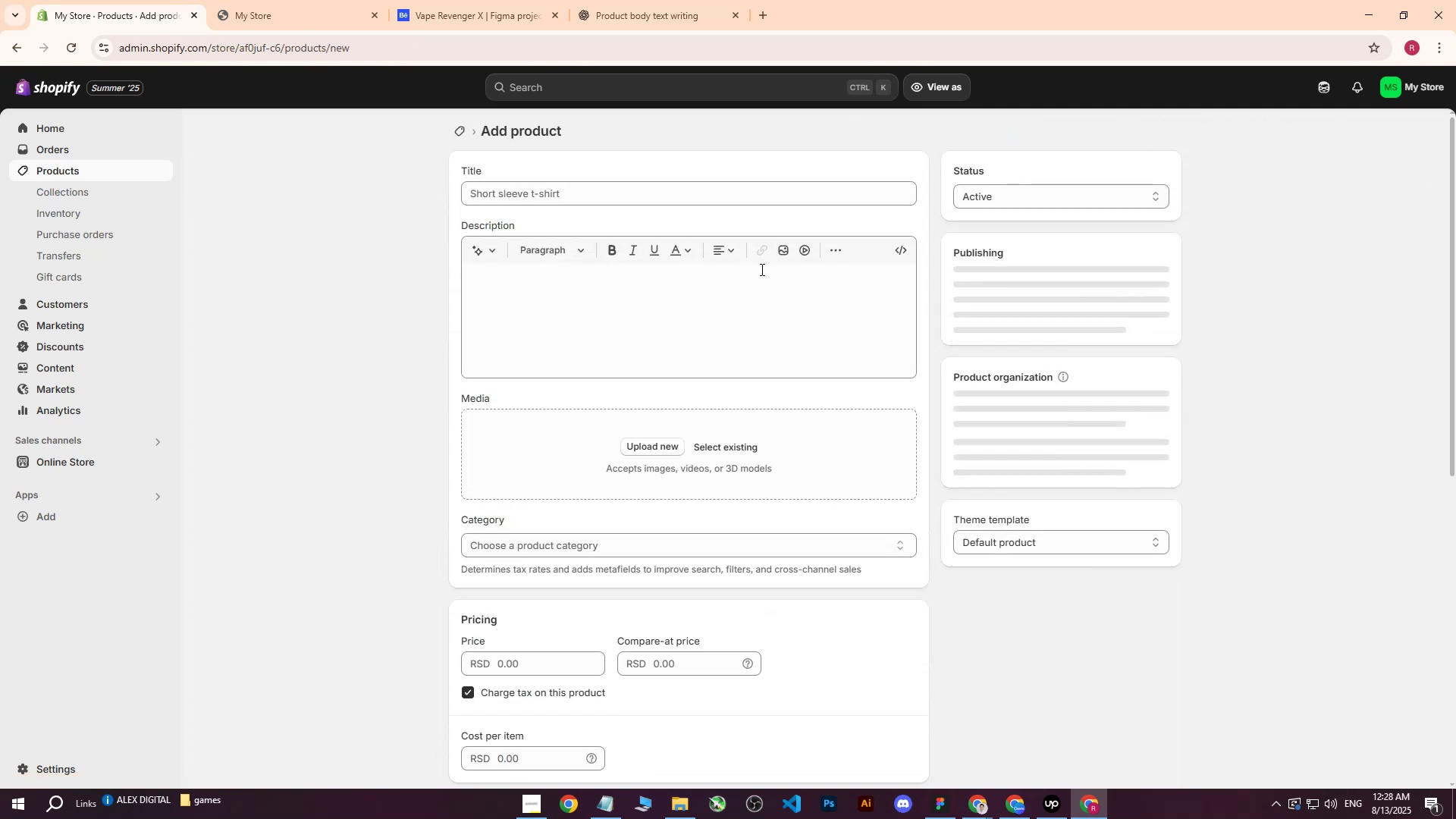 
left_click([669, 202])
 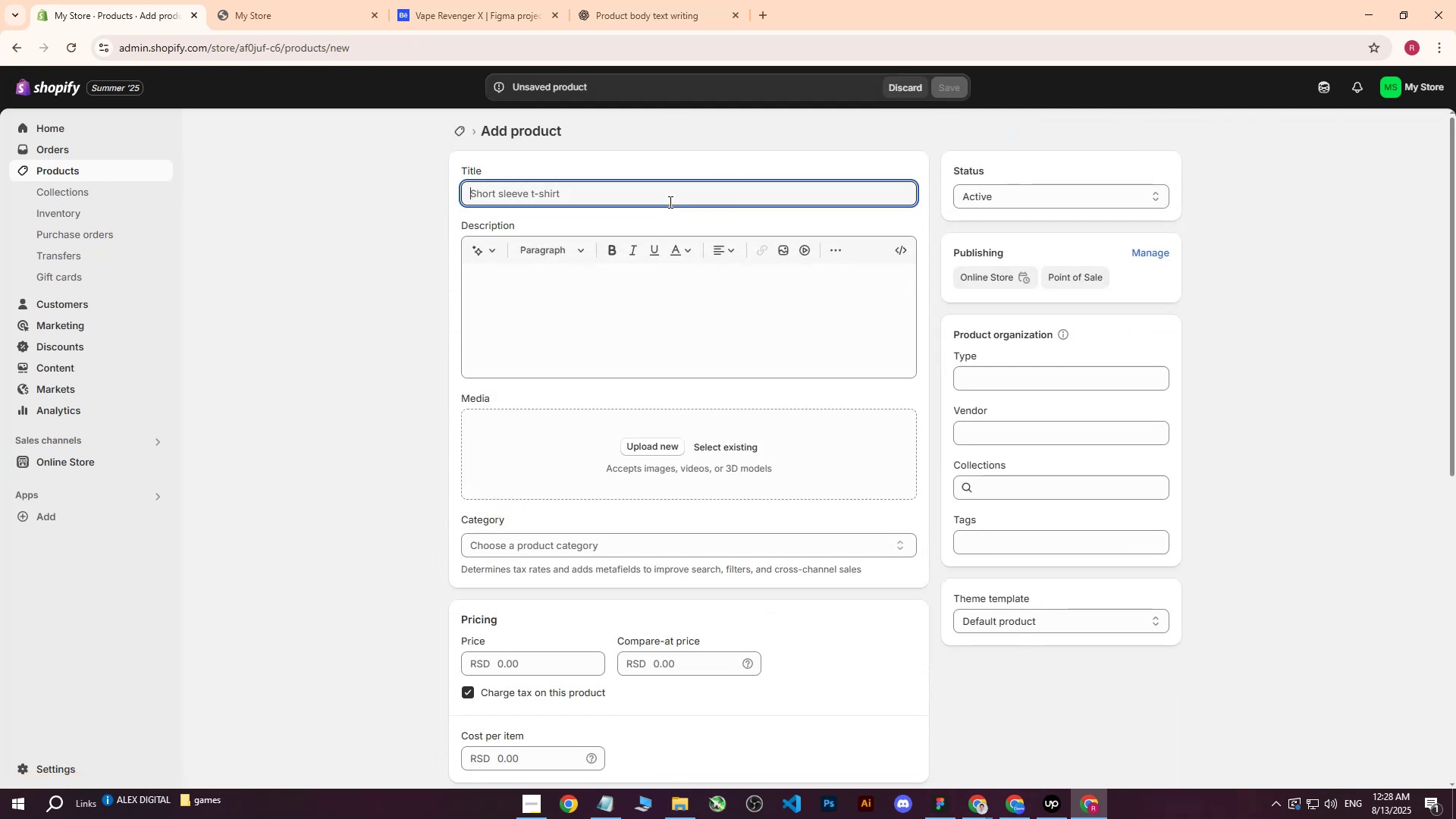 
key(Control+ControlLeft)
 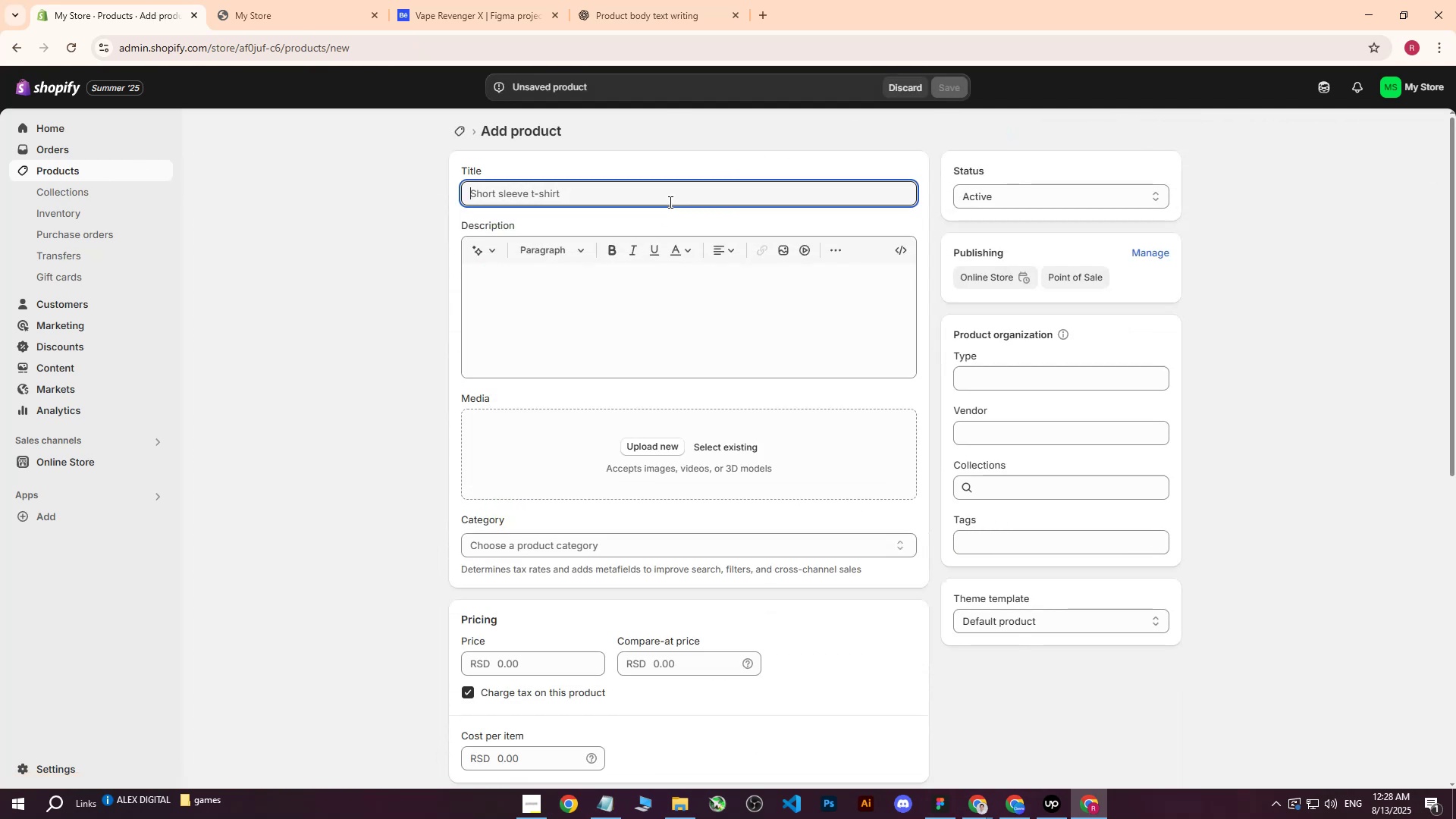 
key(Control+V)
 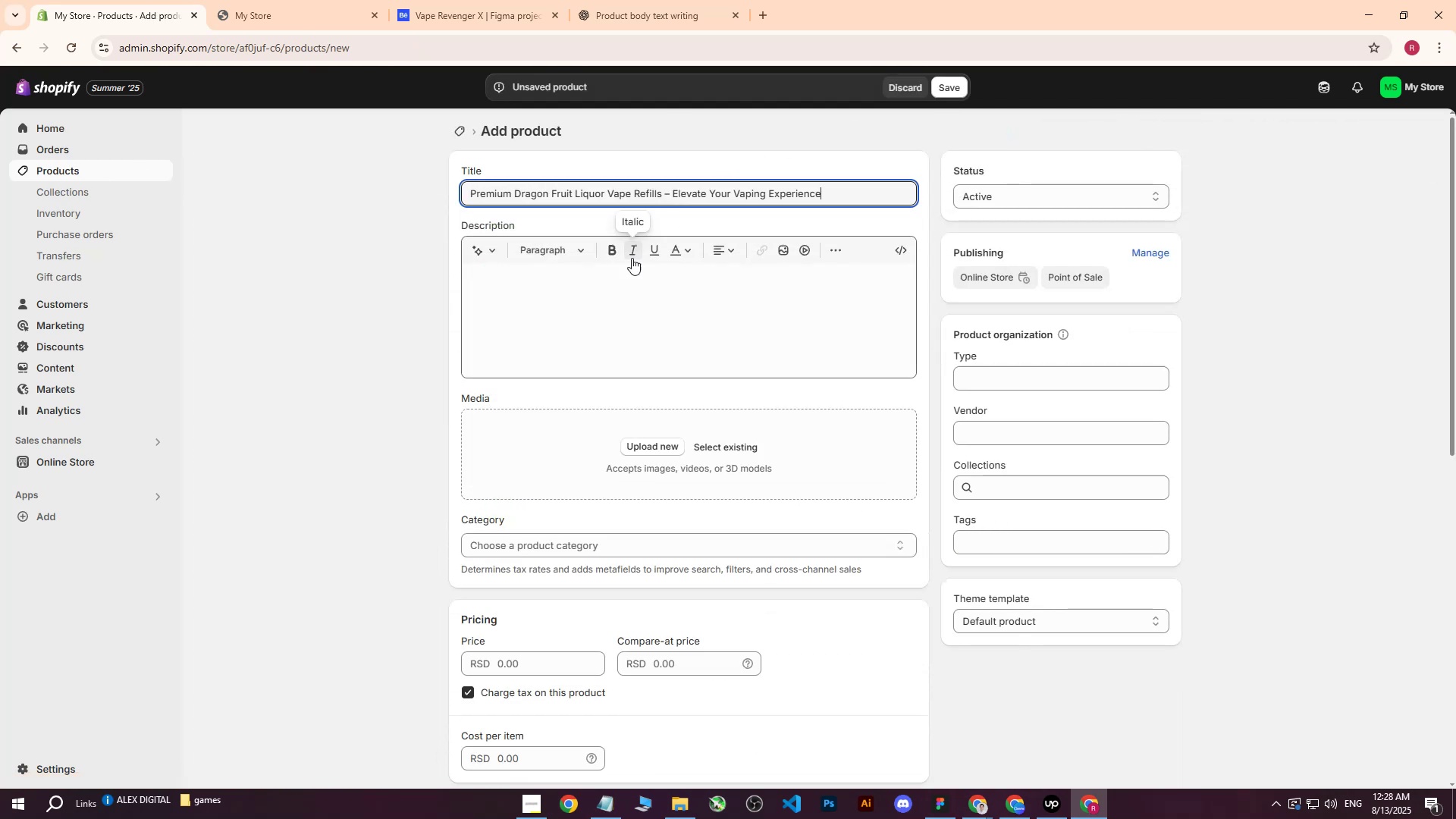 
left_click([597, 292])
 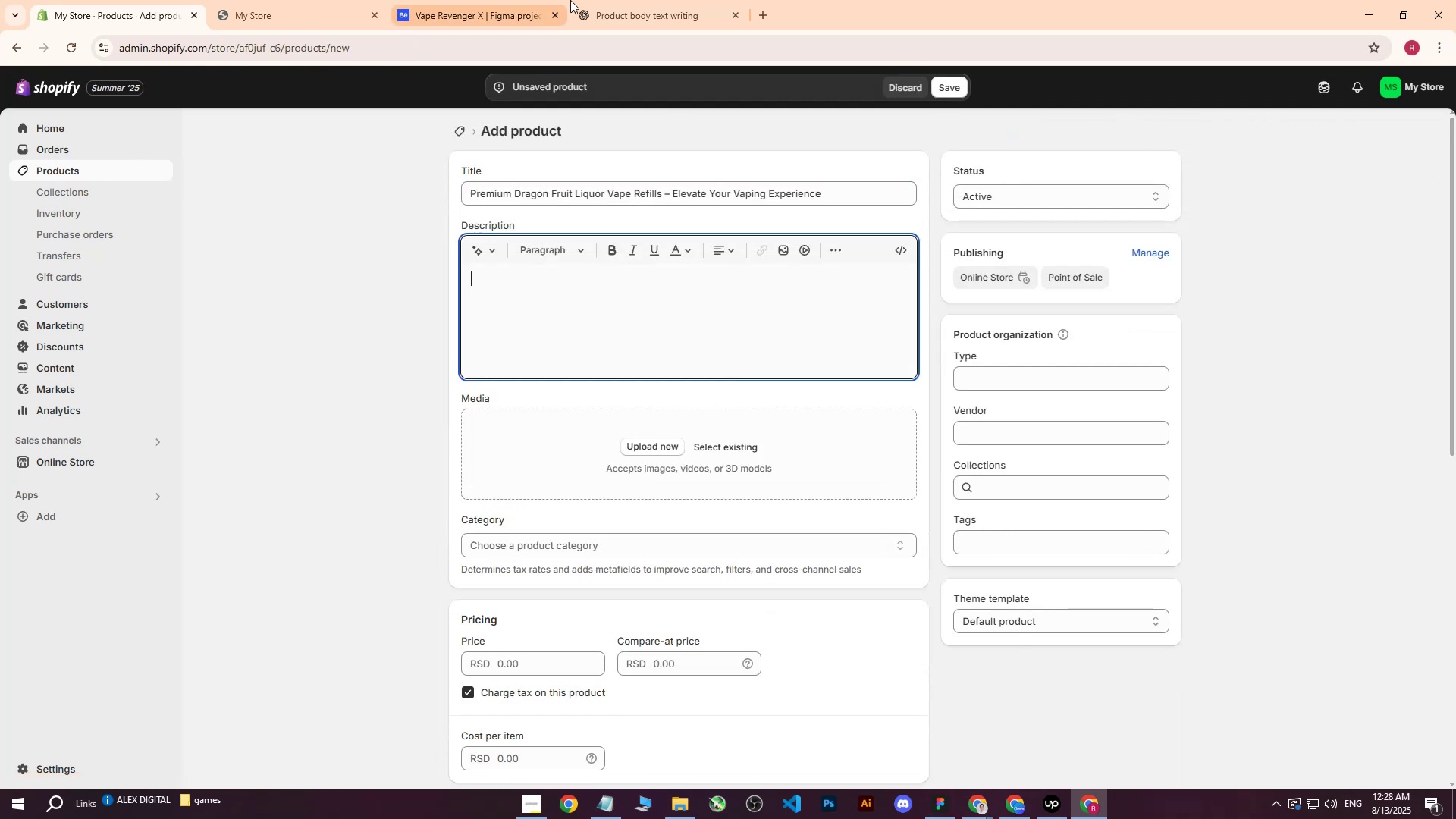 
left_click([642, 0])
 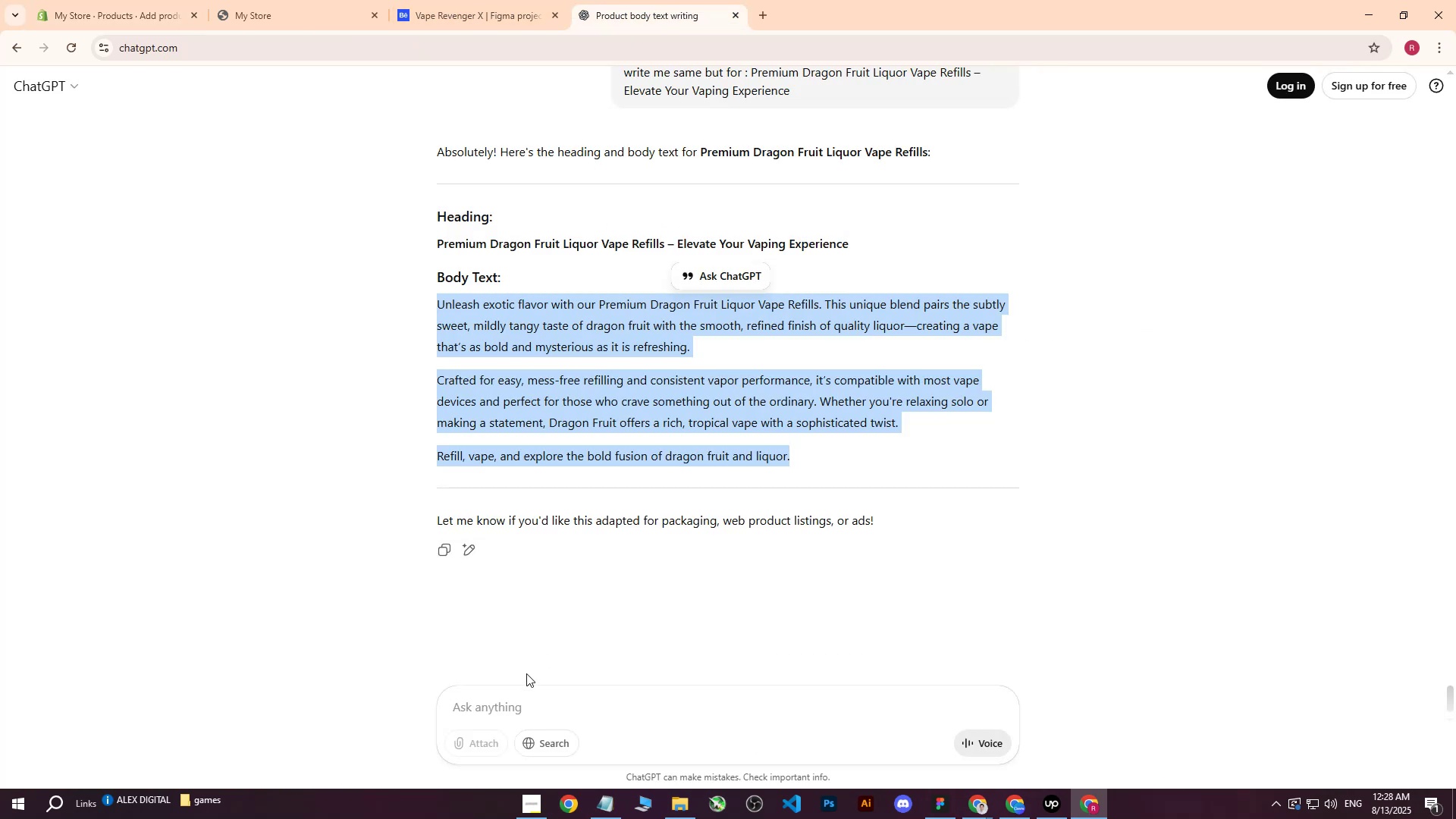 
left_click([508, 707])
 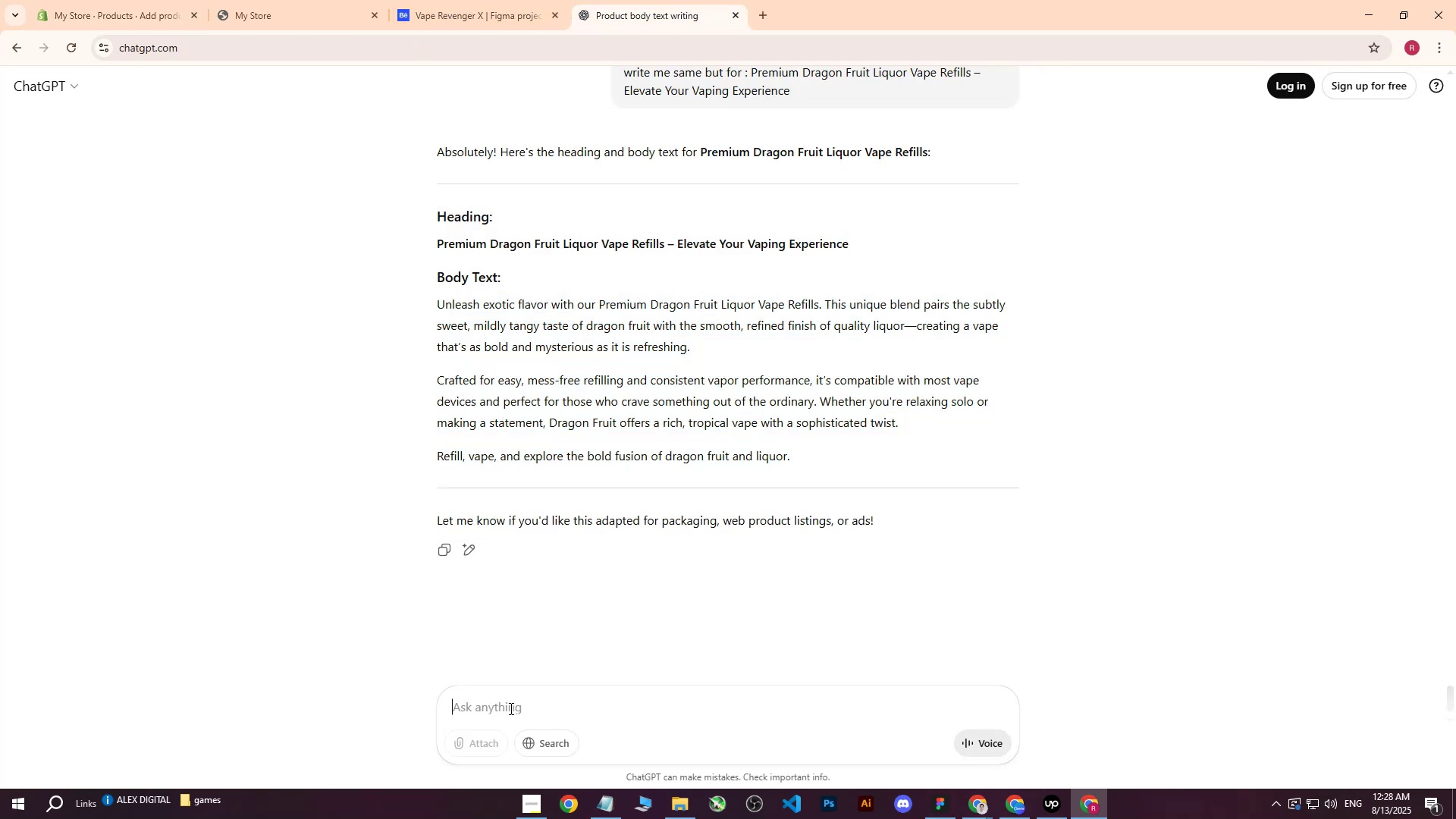 
type(write me write me same for )
 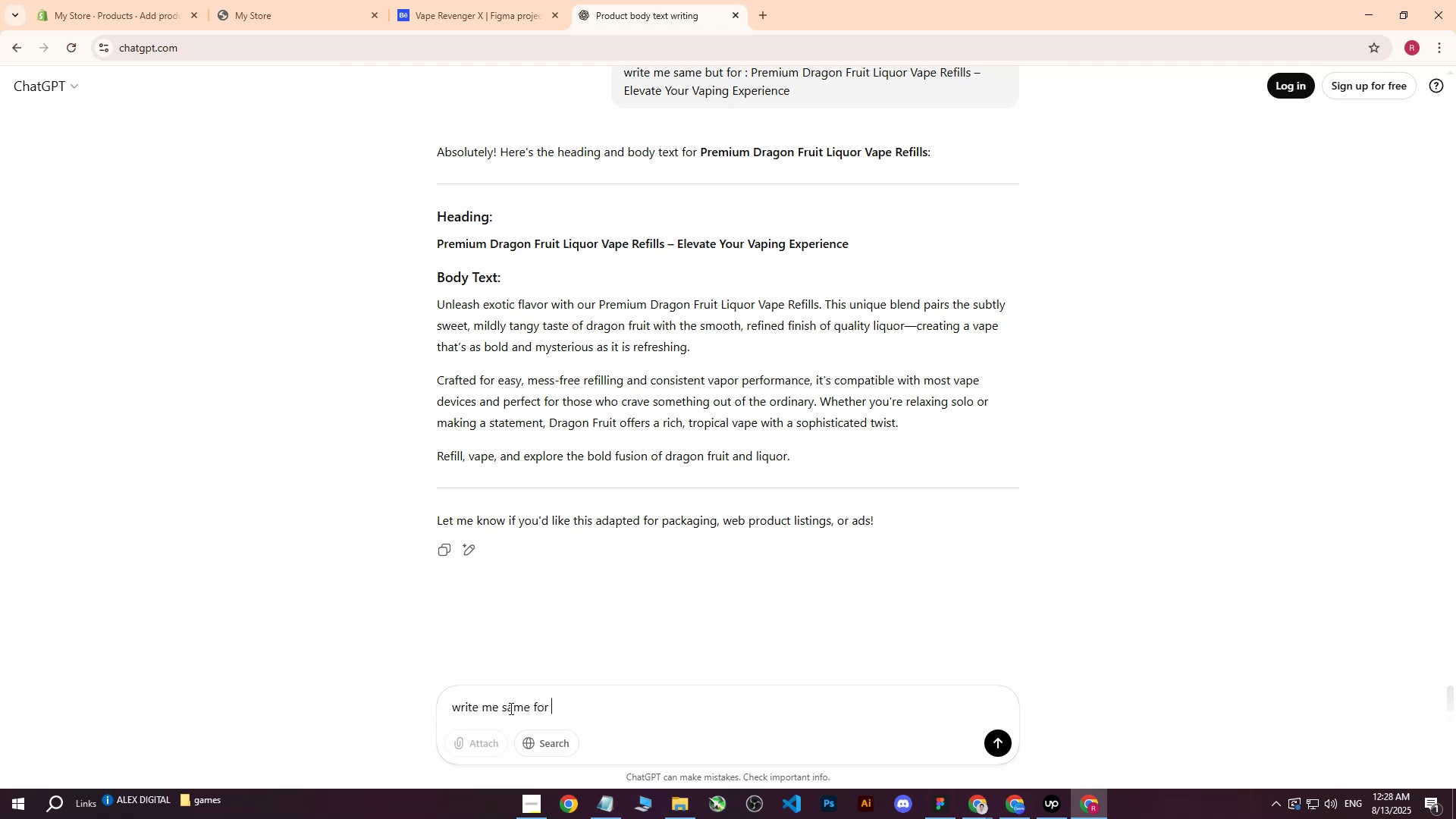 
hold_key(key=Backspace, duration=0.83)
 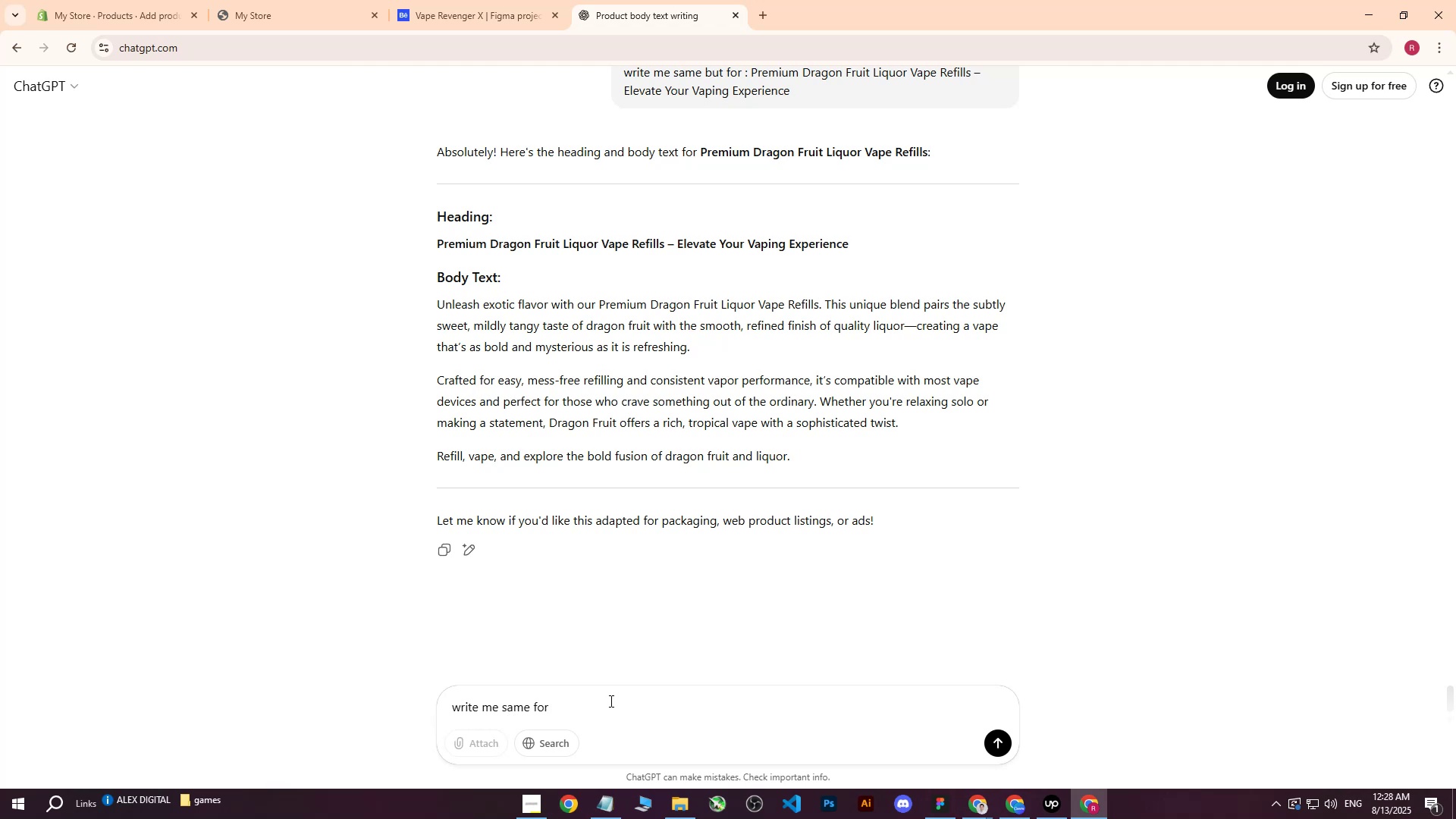 
wait(20.62)
 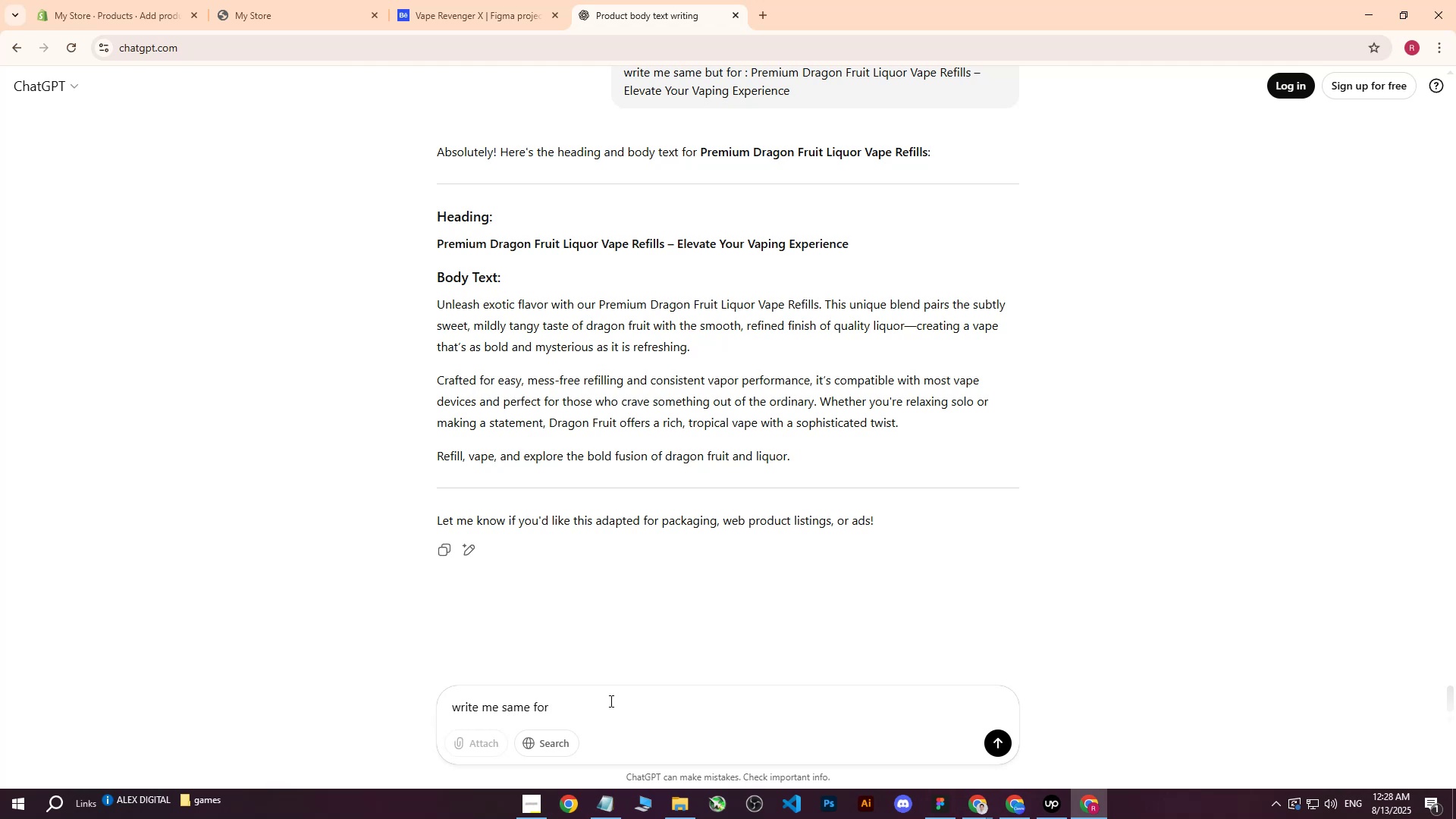 
key(Control+ControlLeft)
 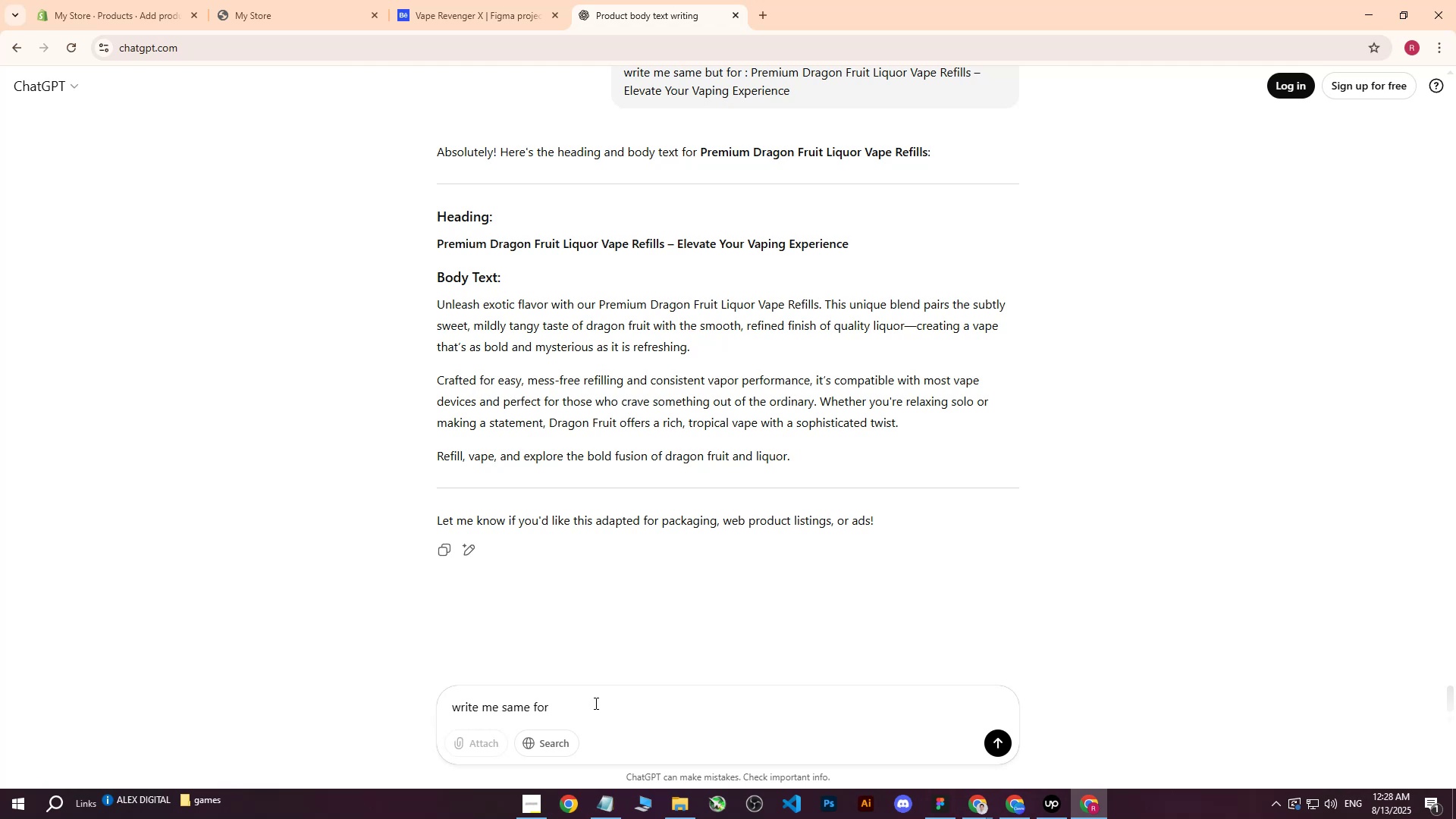 
key(Control+V)
 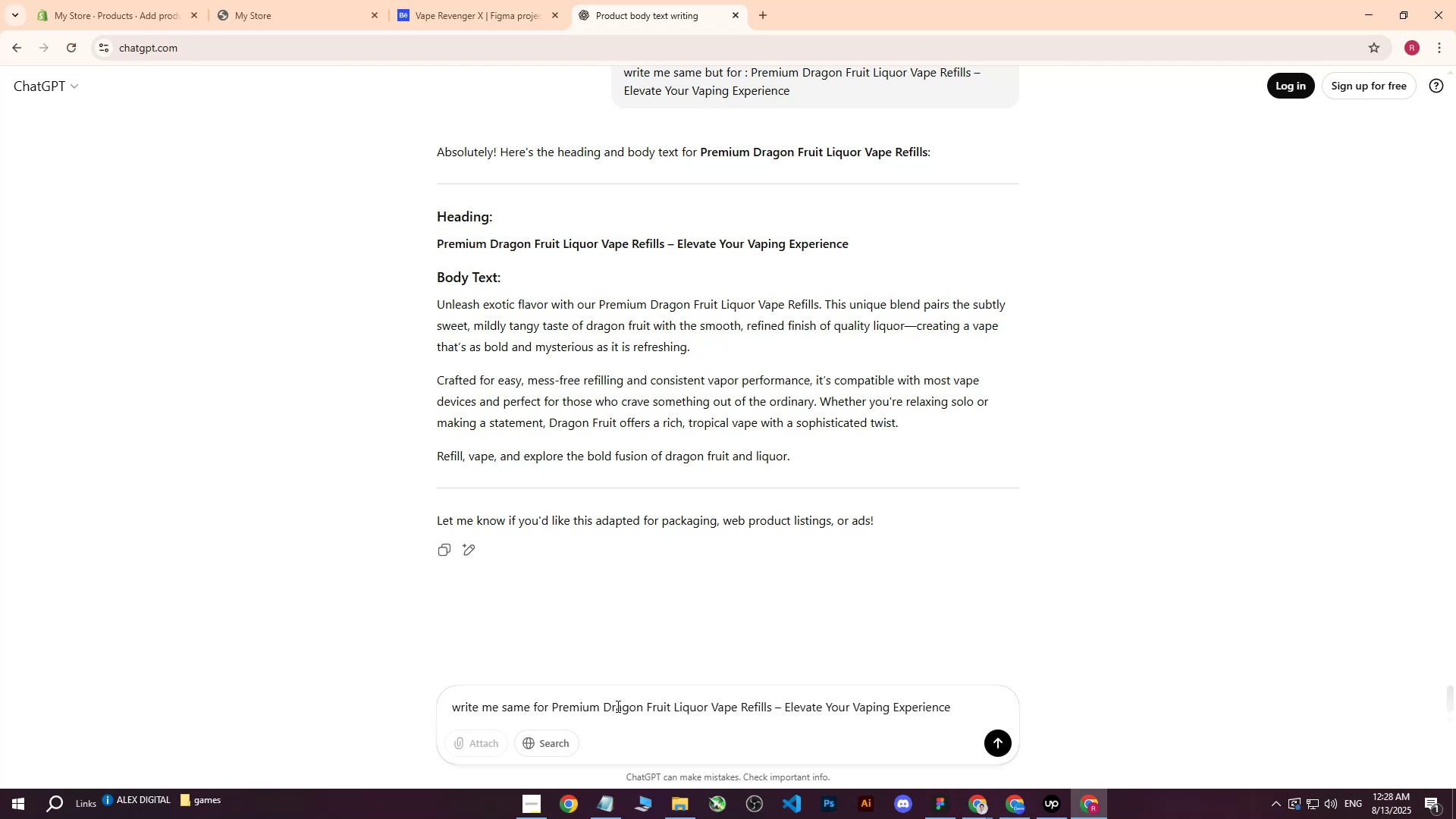 
left_click_drag(start_coordinate=[603, 708], to_coordinate=[669, 711])
 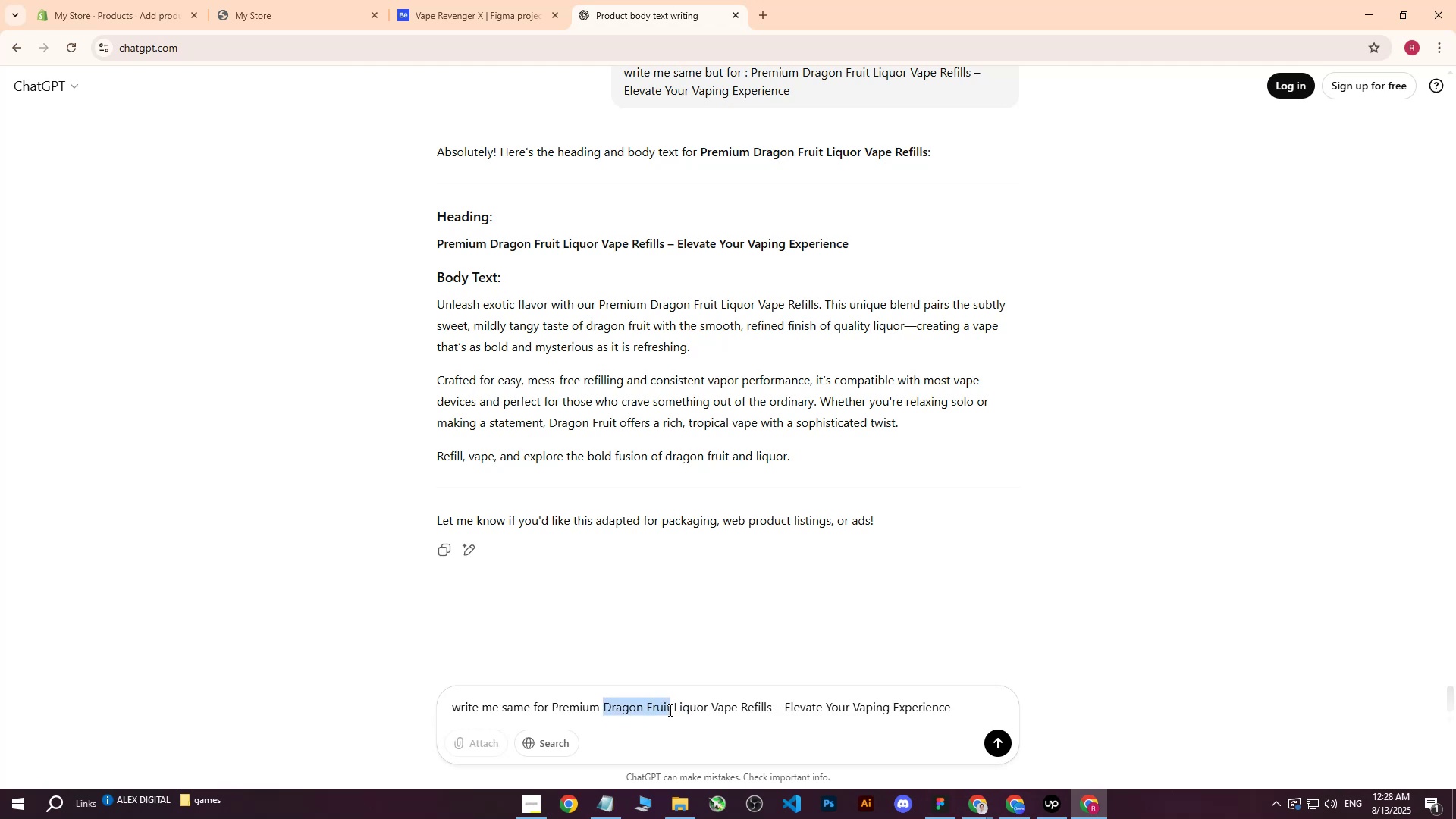 
type(Hzel)
key(Backspace)
key(Backspace)
key(Backspace)
type(z)
key(Backspace)
type(azel)
 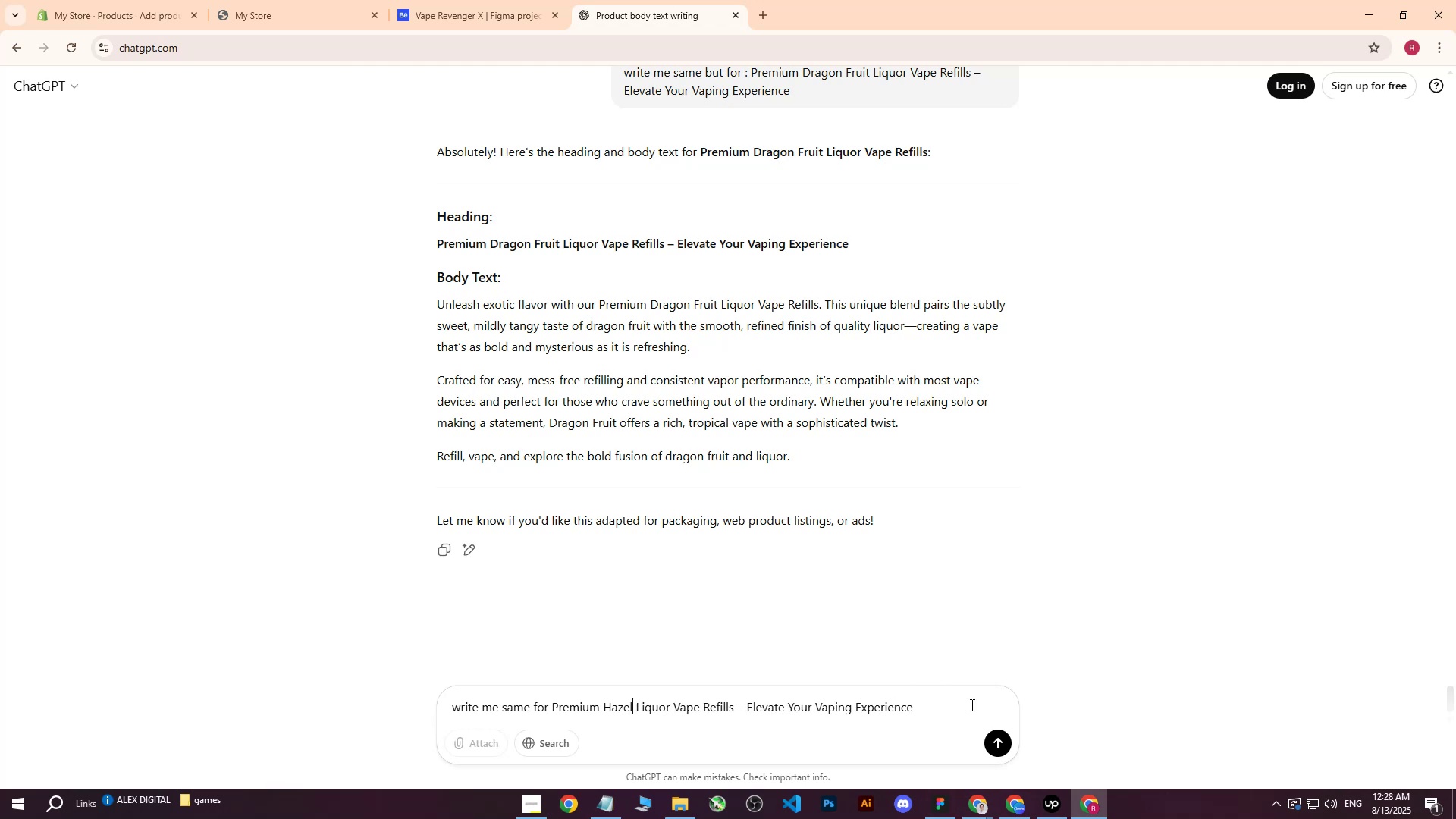 
left_click([1003, 745])
 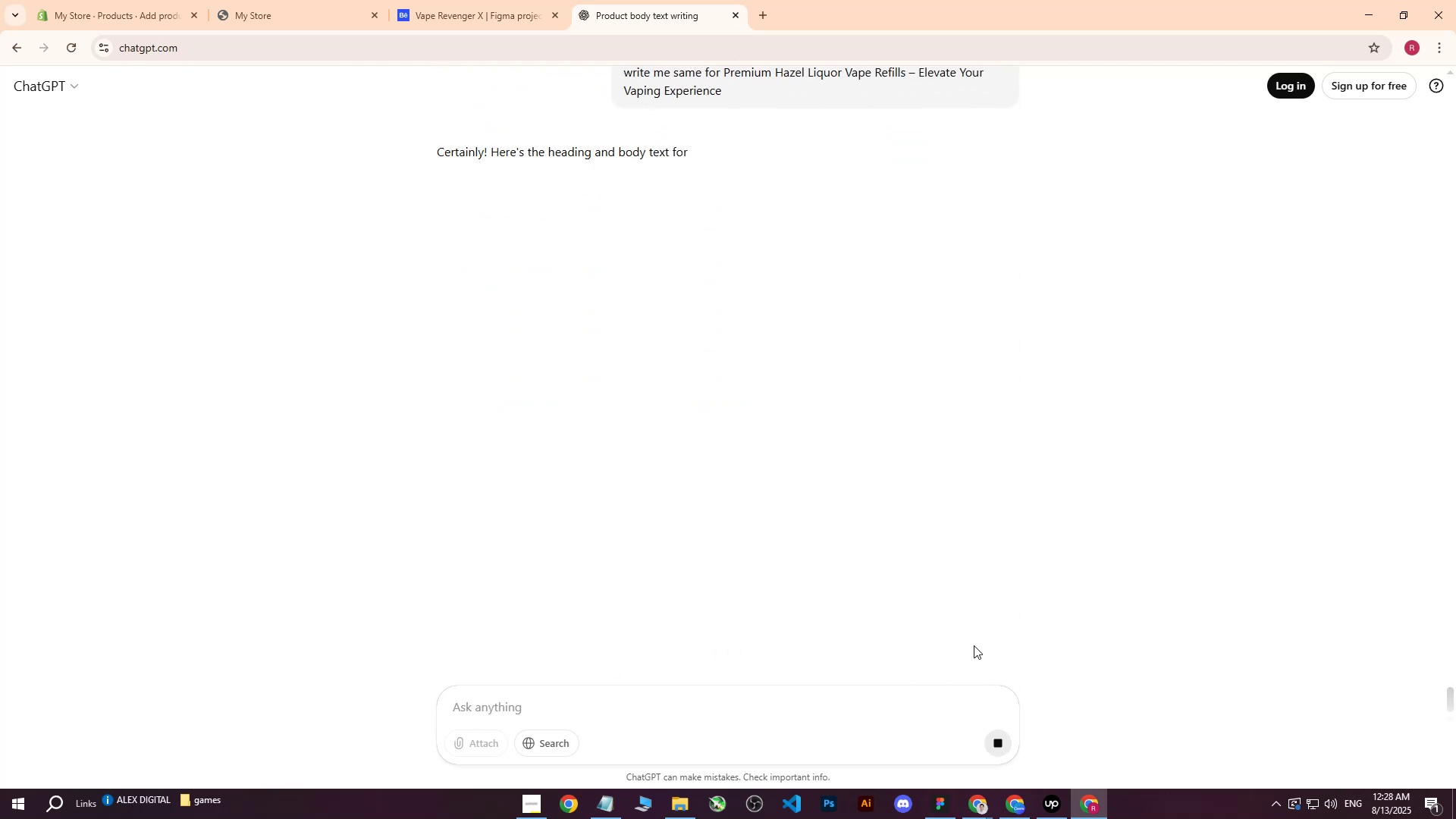 
left_click([1065, 804])
 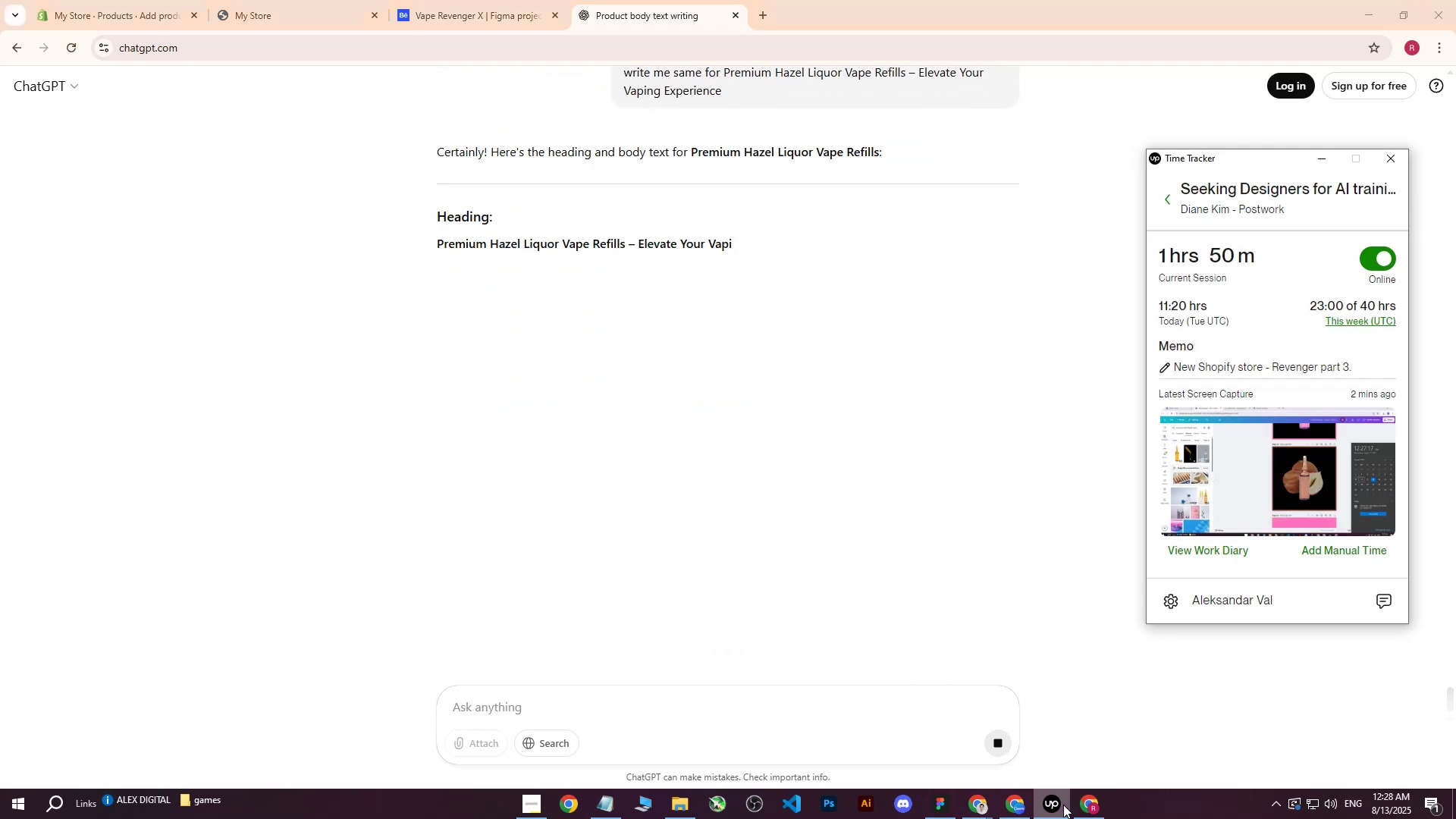 
left_click([1063, 805])
 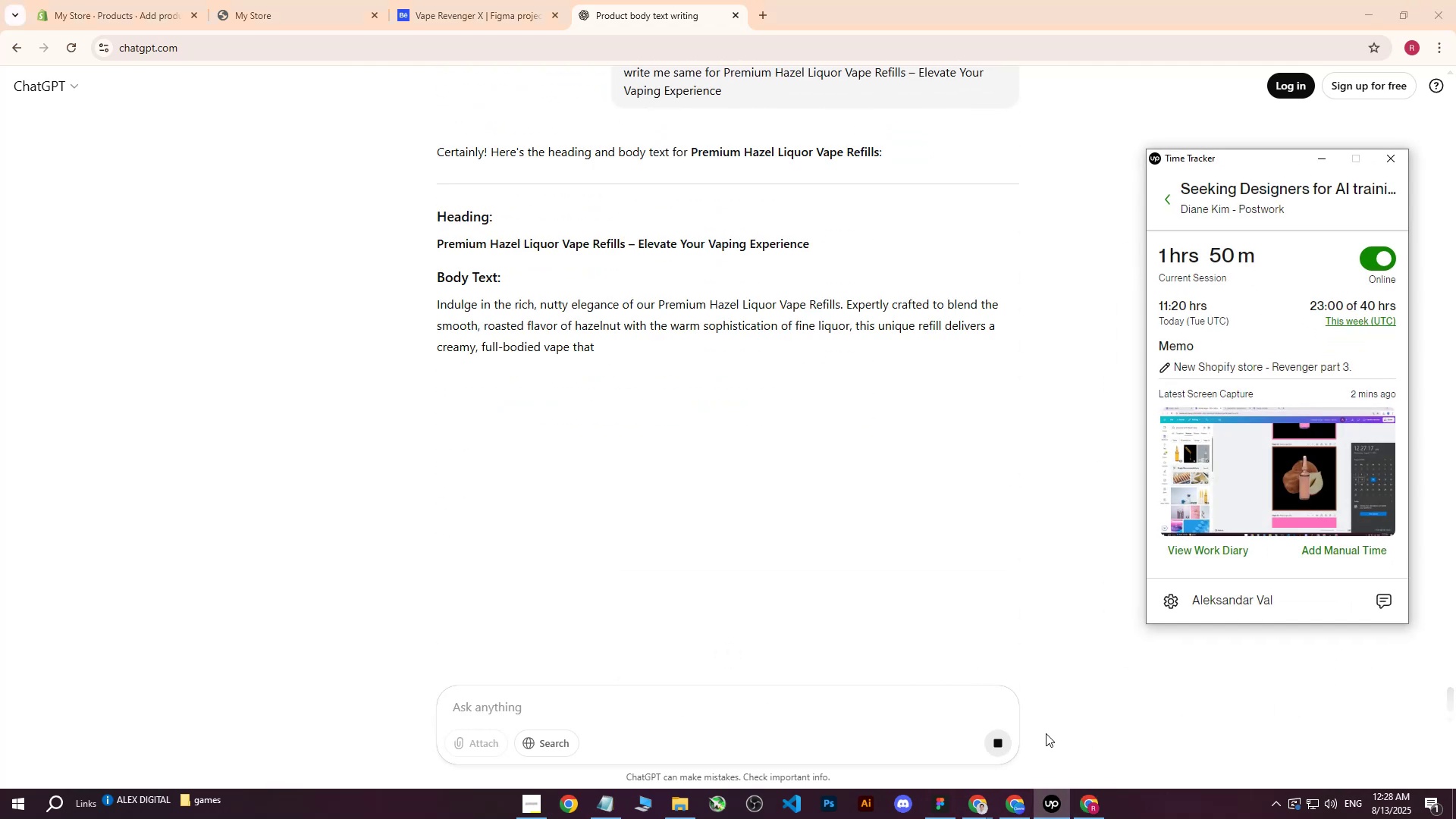 
left_click([1063, 808])
 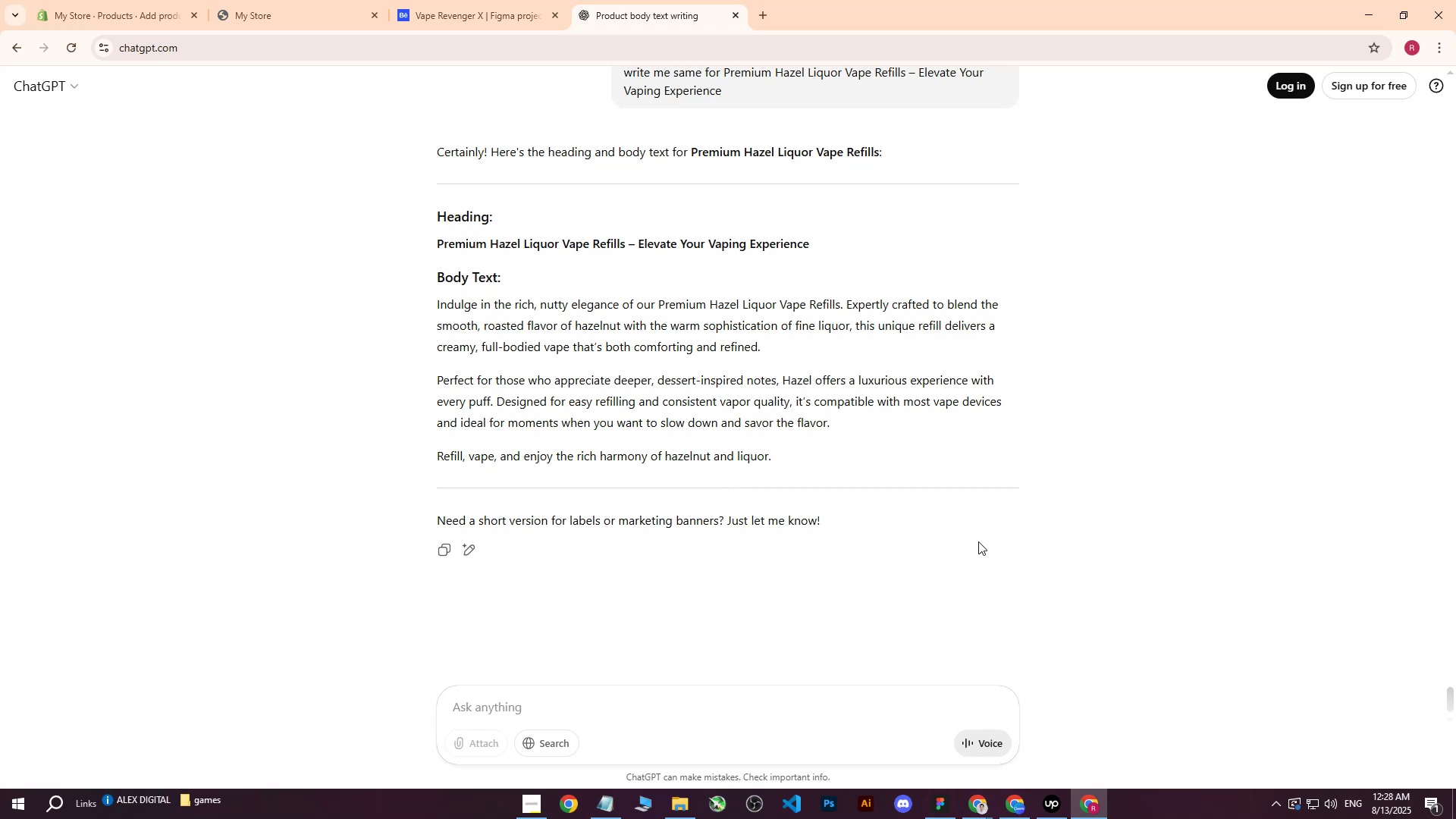 
wait(11.08)
 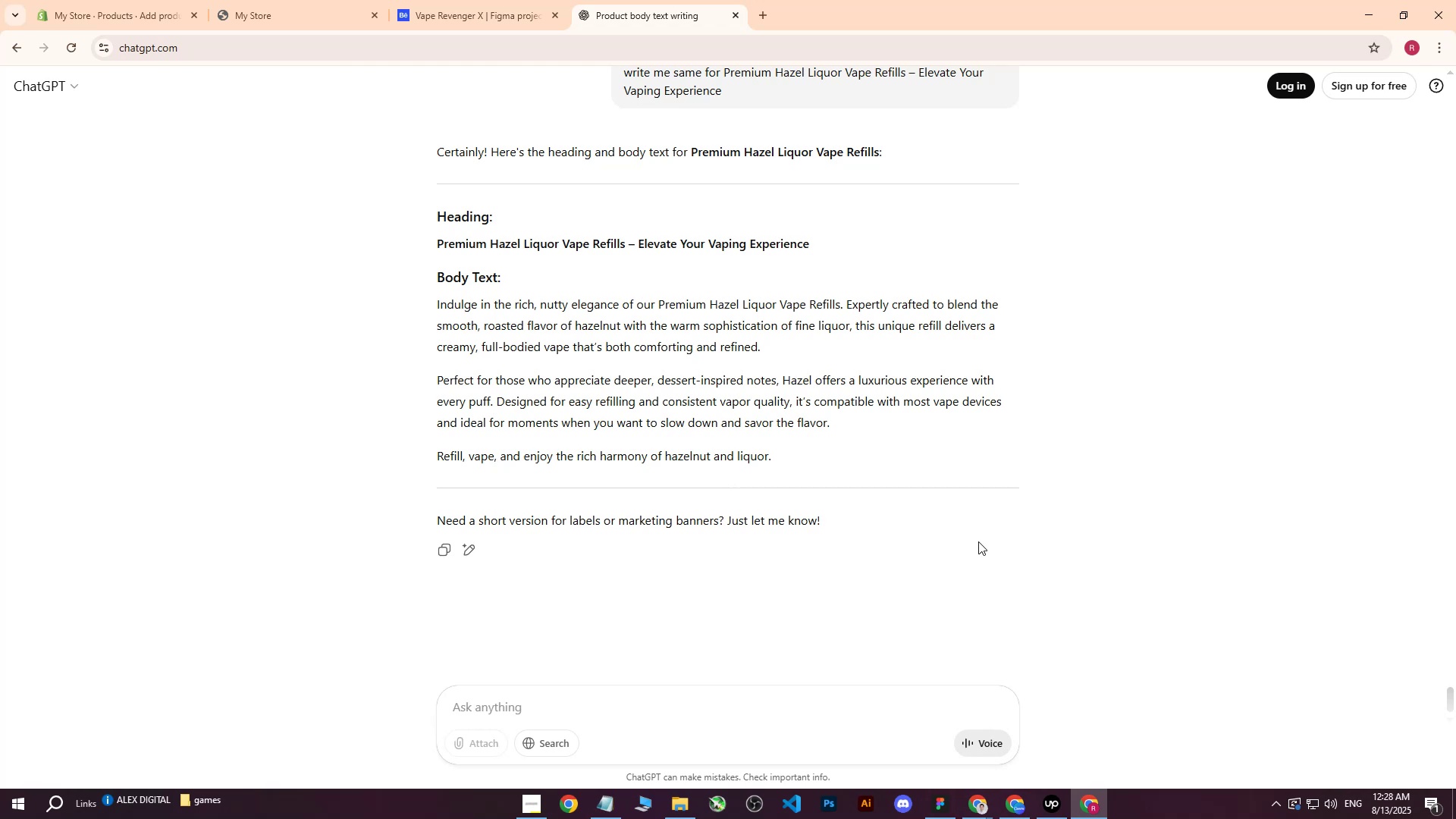 
left_click_drag(start_coordinate=[435, 305], to_coordinate=[825, 445])
 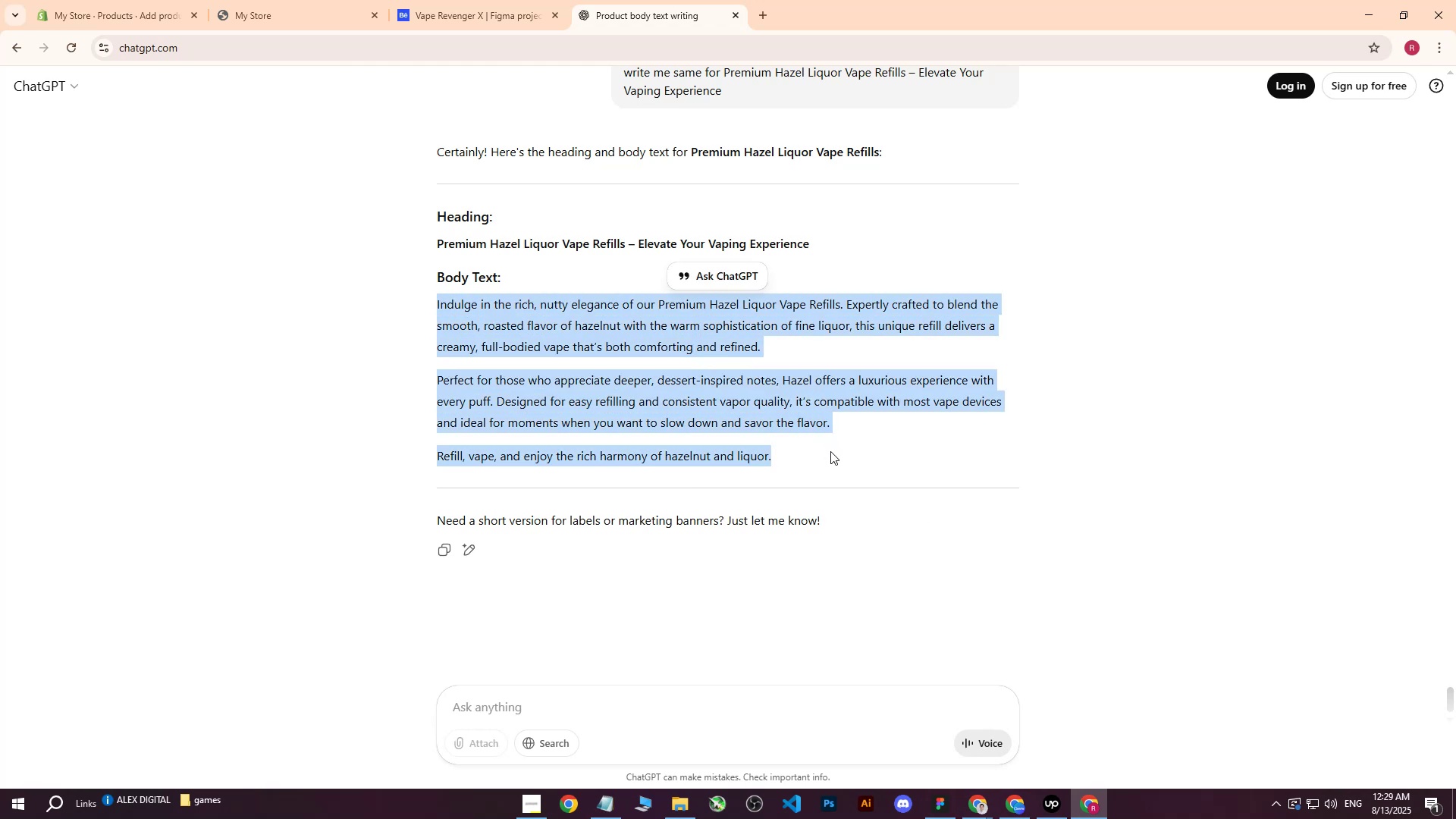 
key(Control+C)
 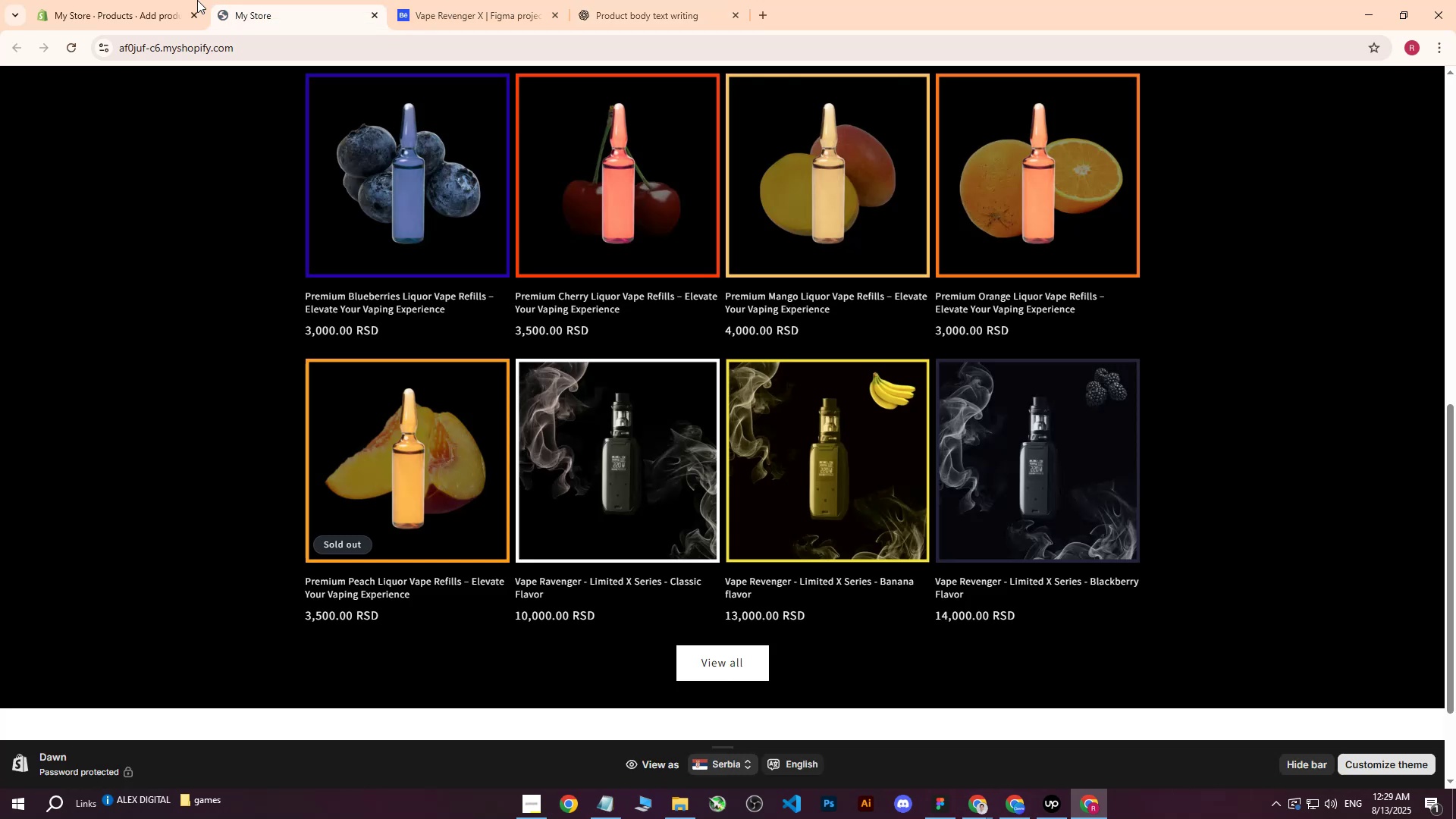 
double_click([135, 0])
 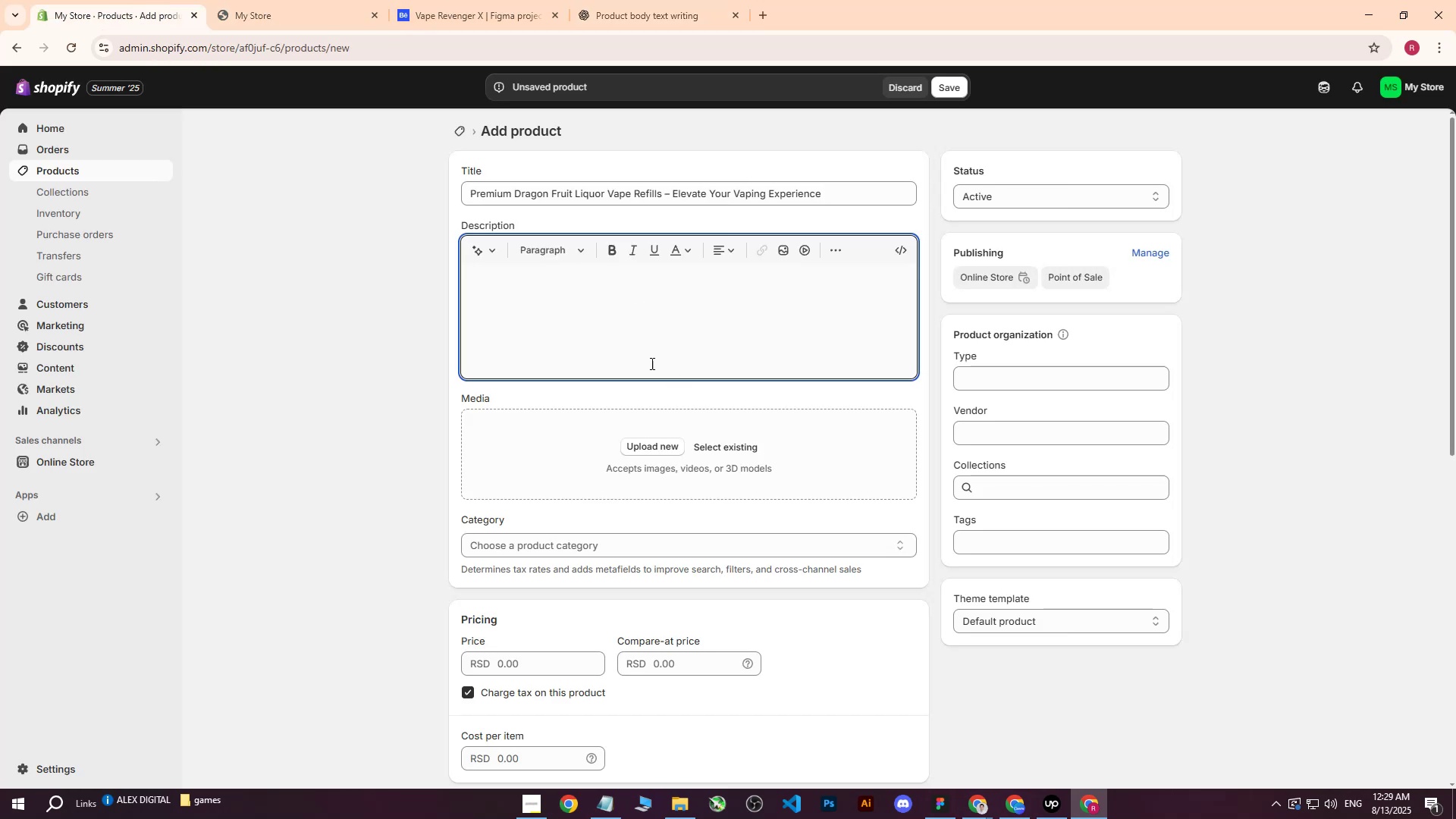 
key(Control+ControlLeft)
 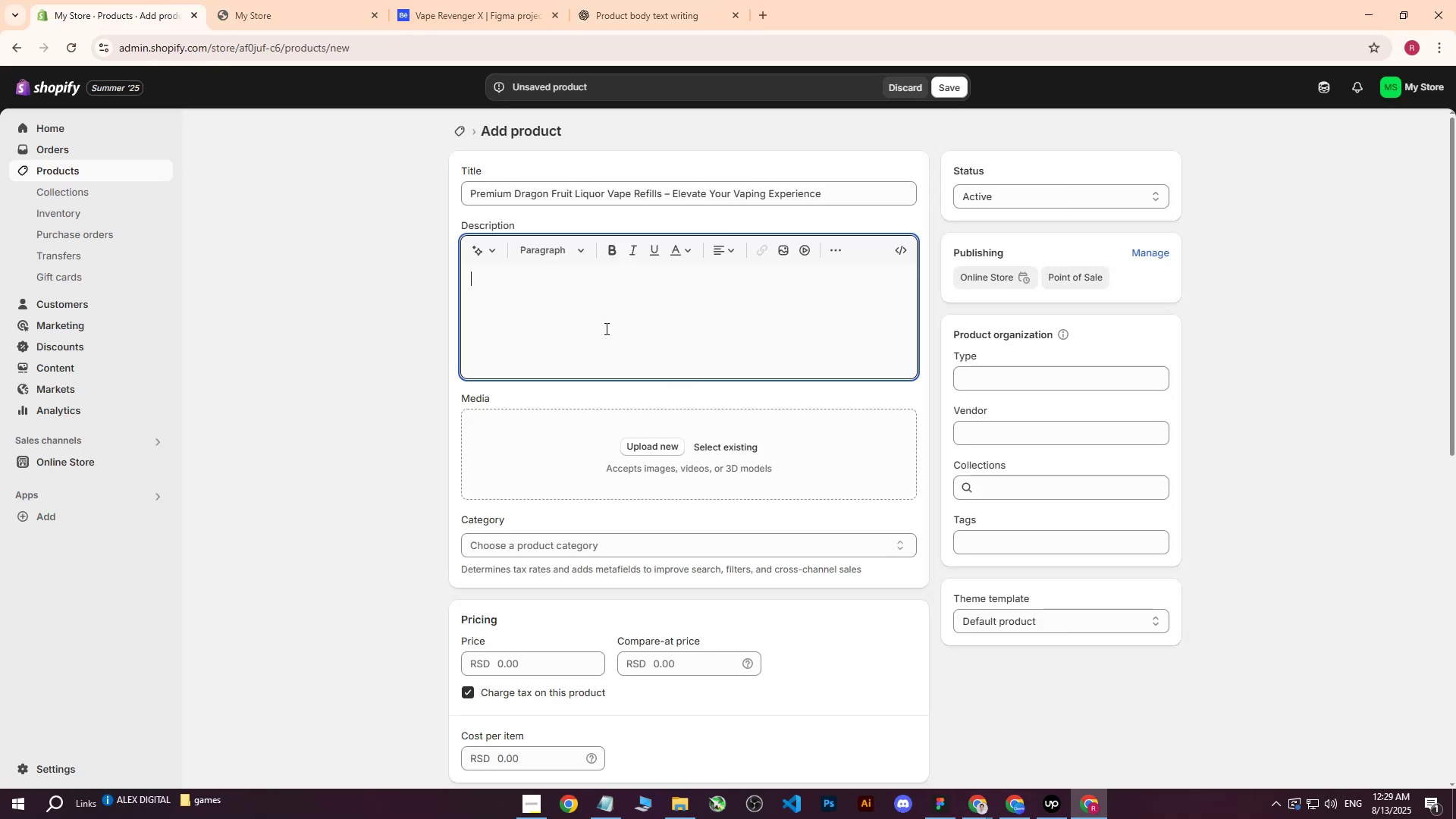 
key(Control+V)
 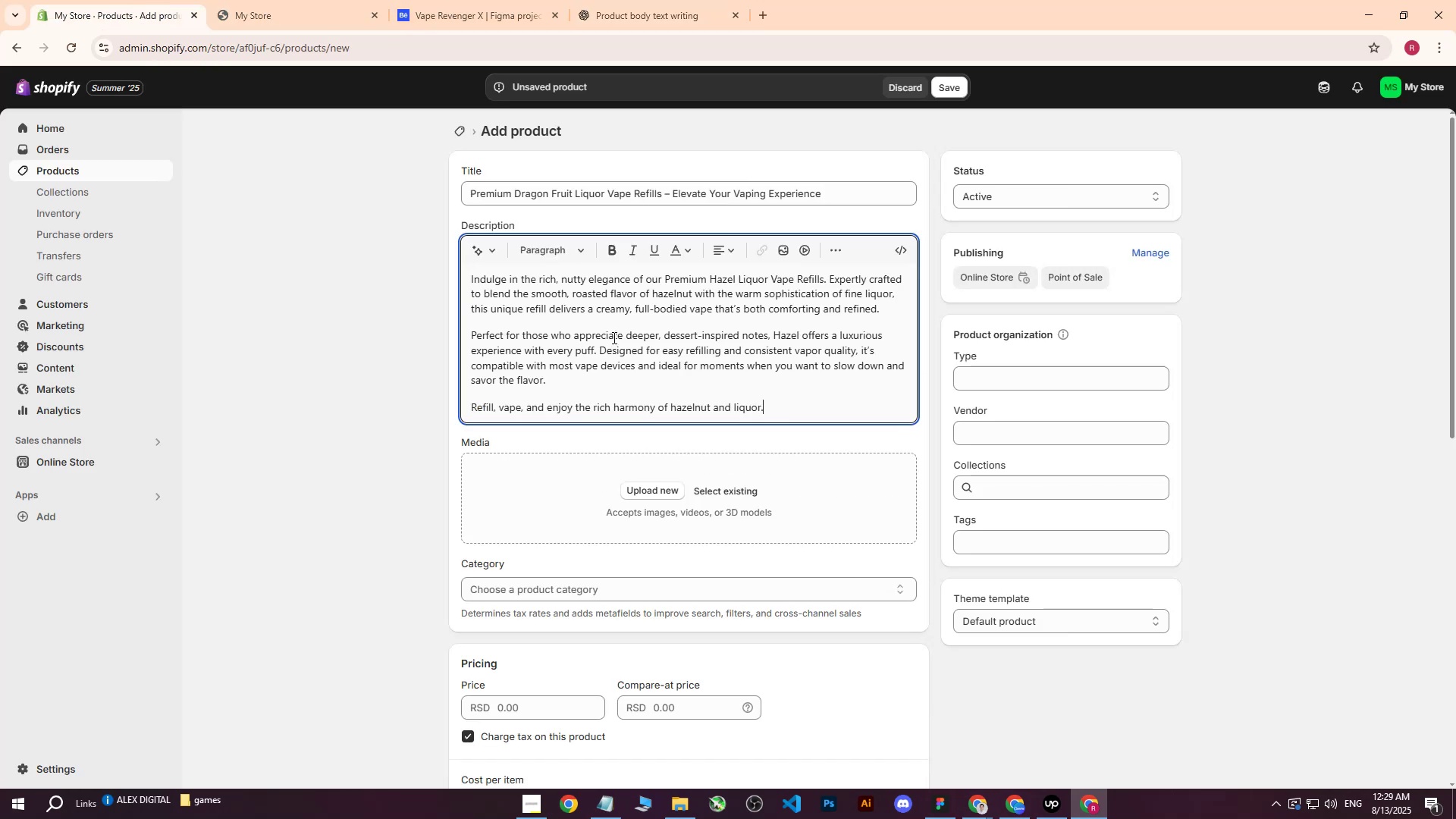 
left_click([821, 410])
 